 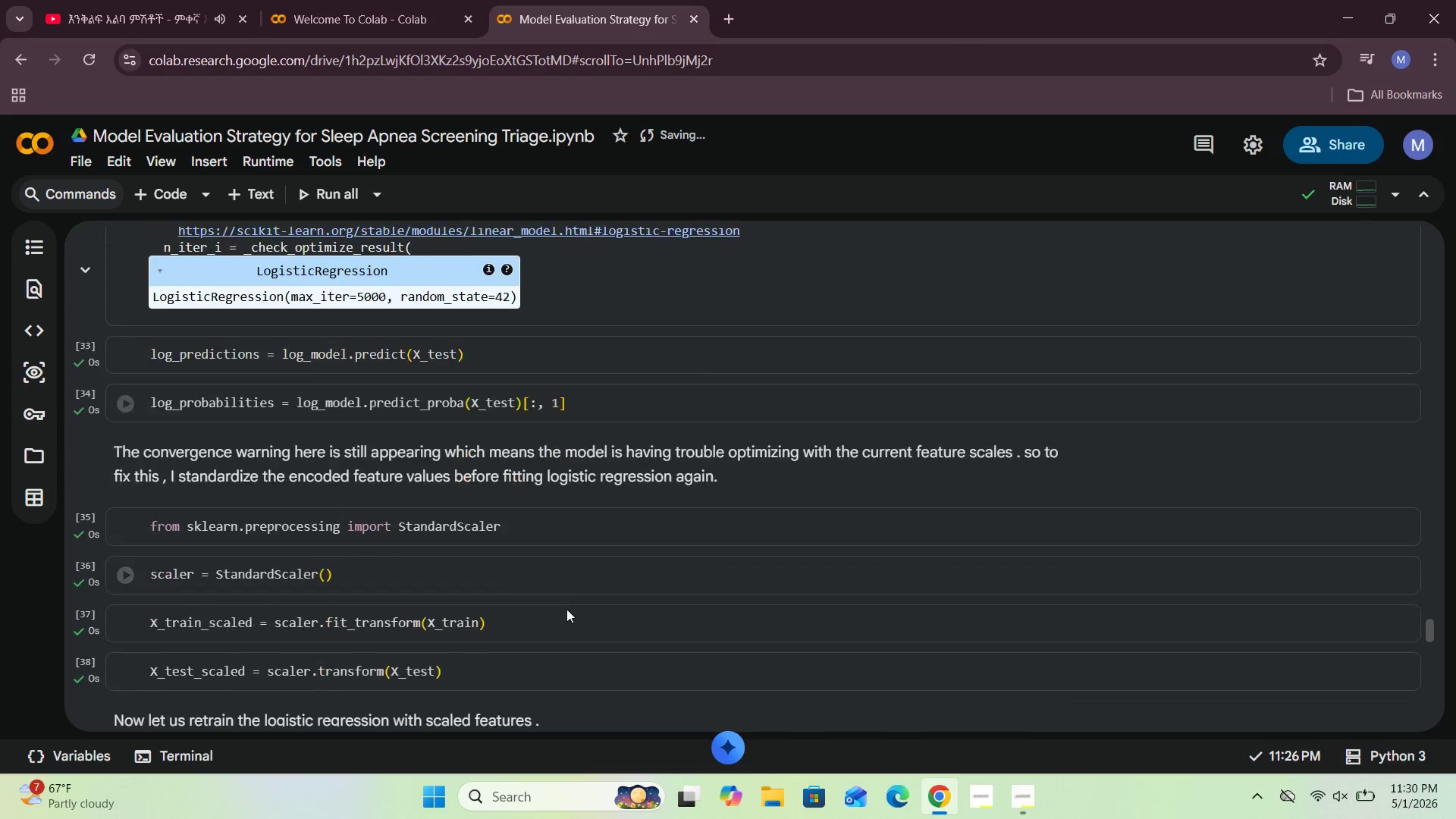 
scroll: coordinate [480, 606], scroll_direction: down, amount: 13.0
 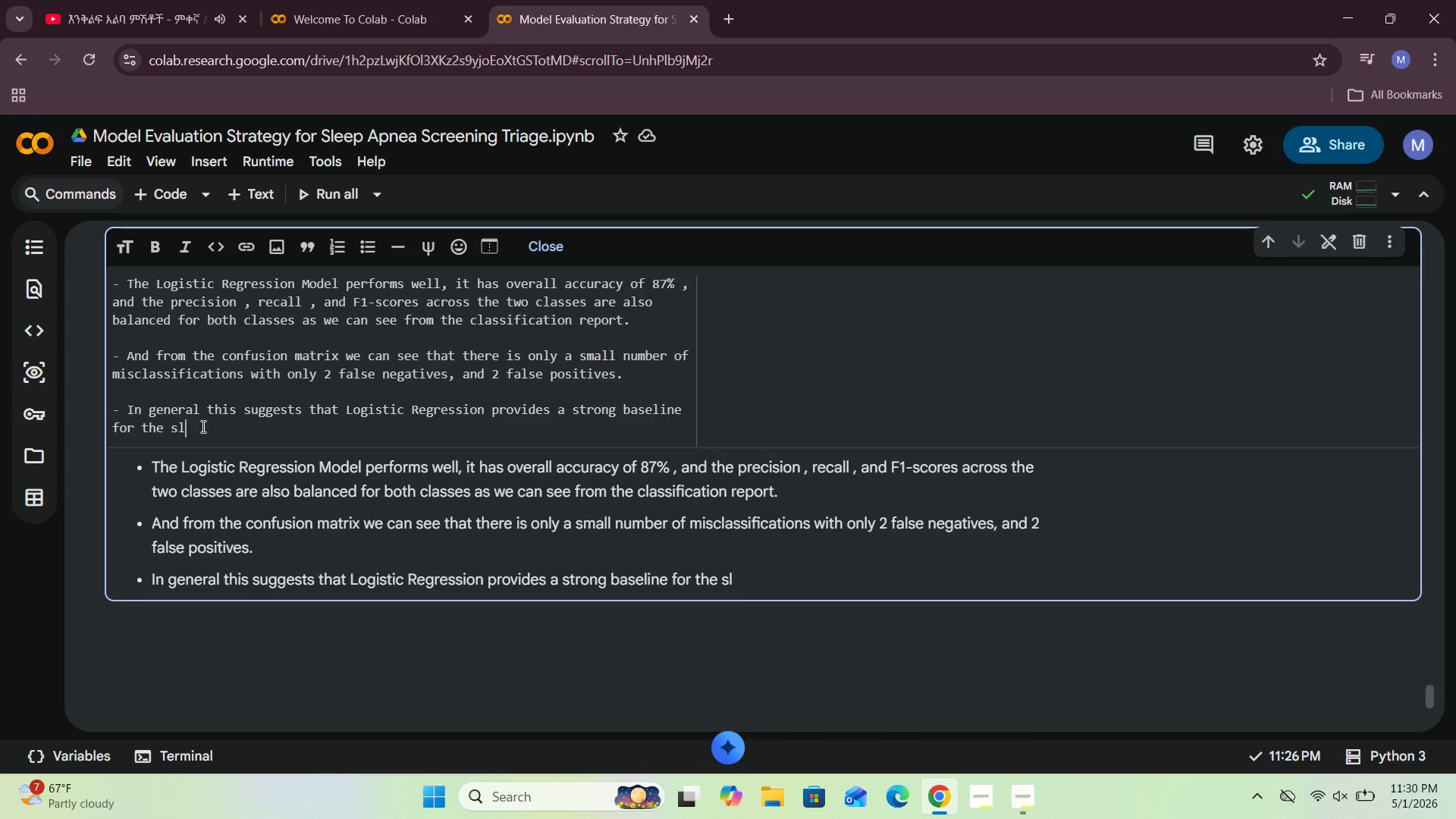 
type(eep apnea triage task)
key(Backspace)
key(Backspace)
key(Backspace)
key(Backspace)
type( pr)
key(Backspace)
key(Backspace)
type(task[Mute][VolumeUp])
key(Backspace)
type(k [VolumeDown])
 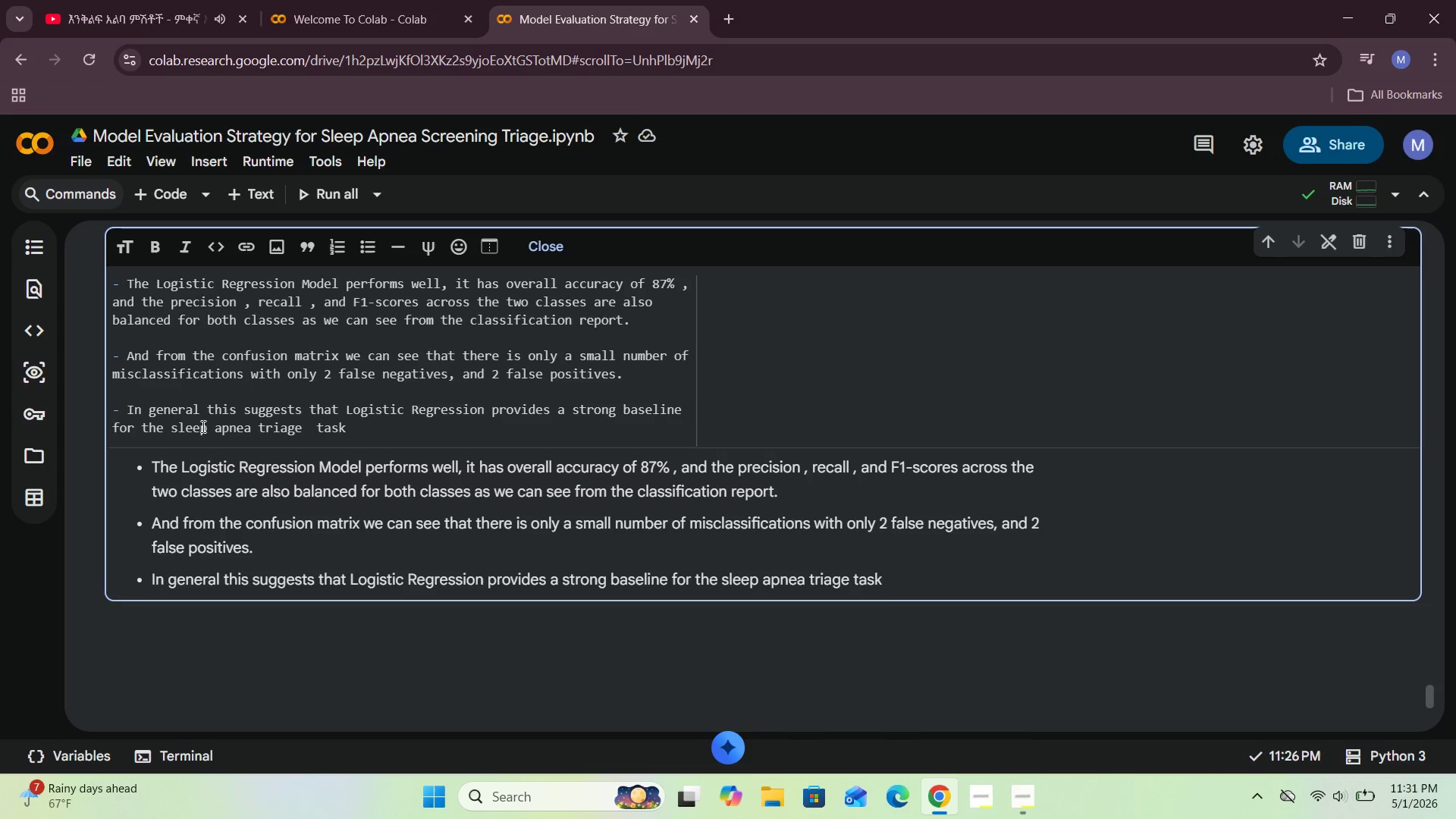 
wait(26.17)
 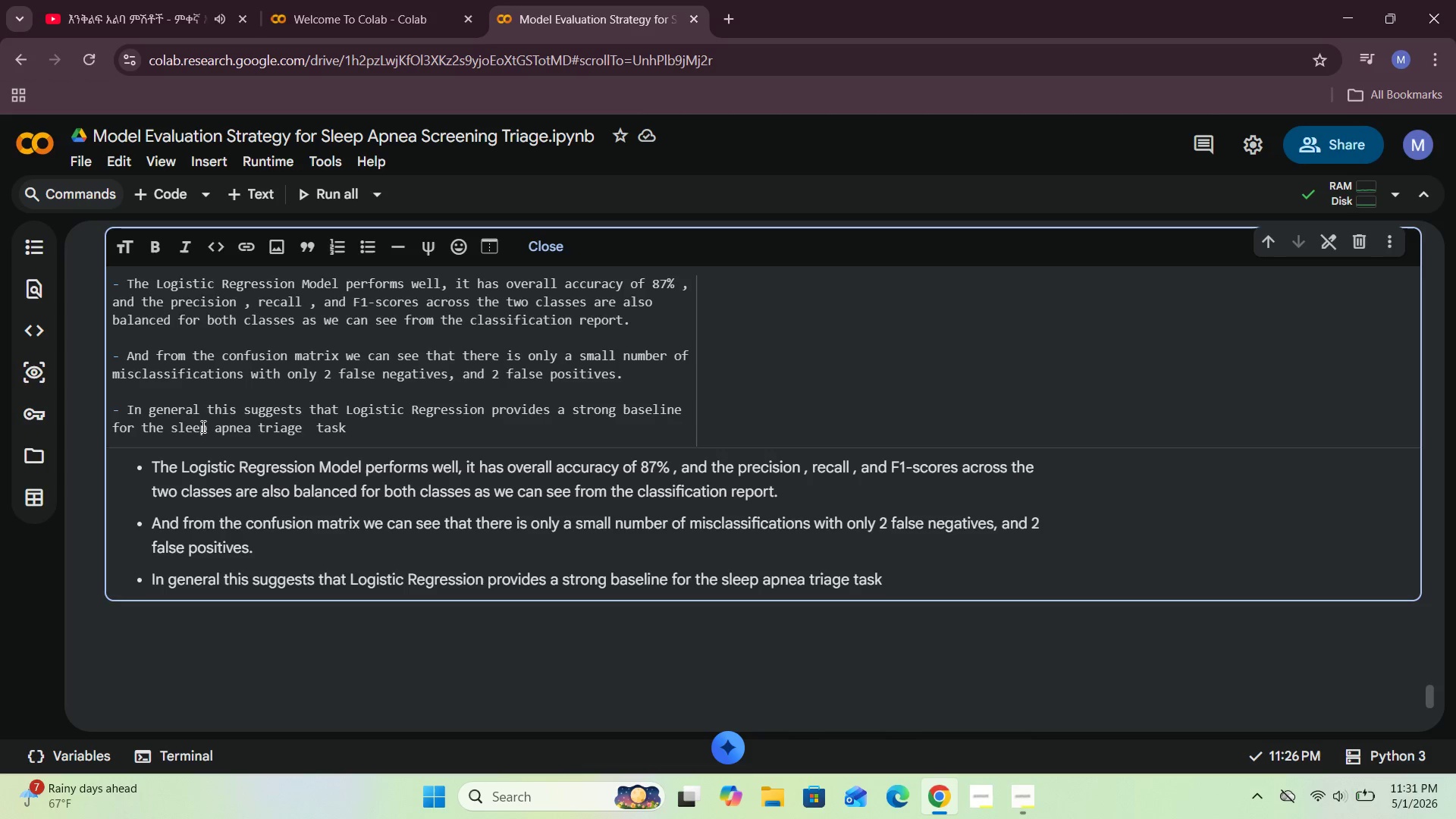 
type(, although the false negatives remain important because missing a patient with apnea is clinically more costly than over-testing a healthy patient)
 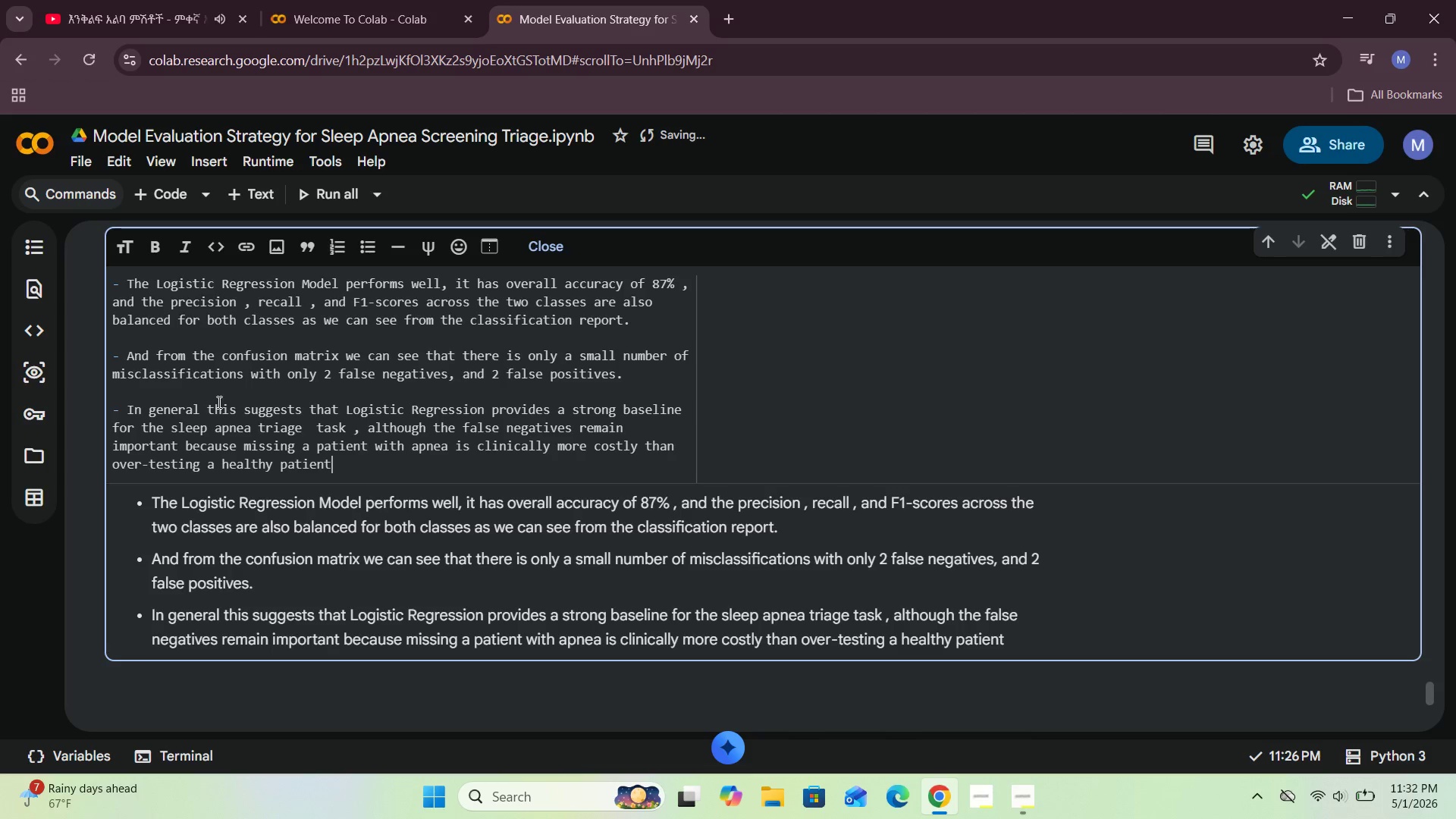 
wait(5.75)
 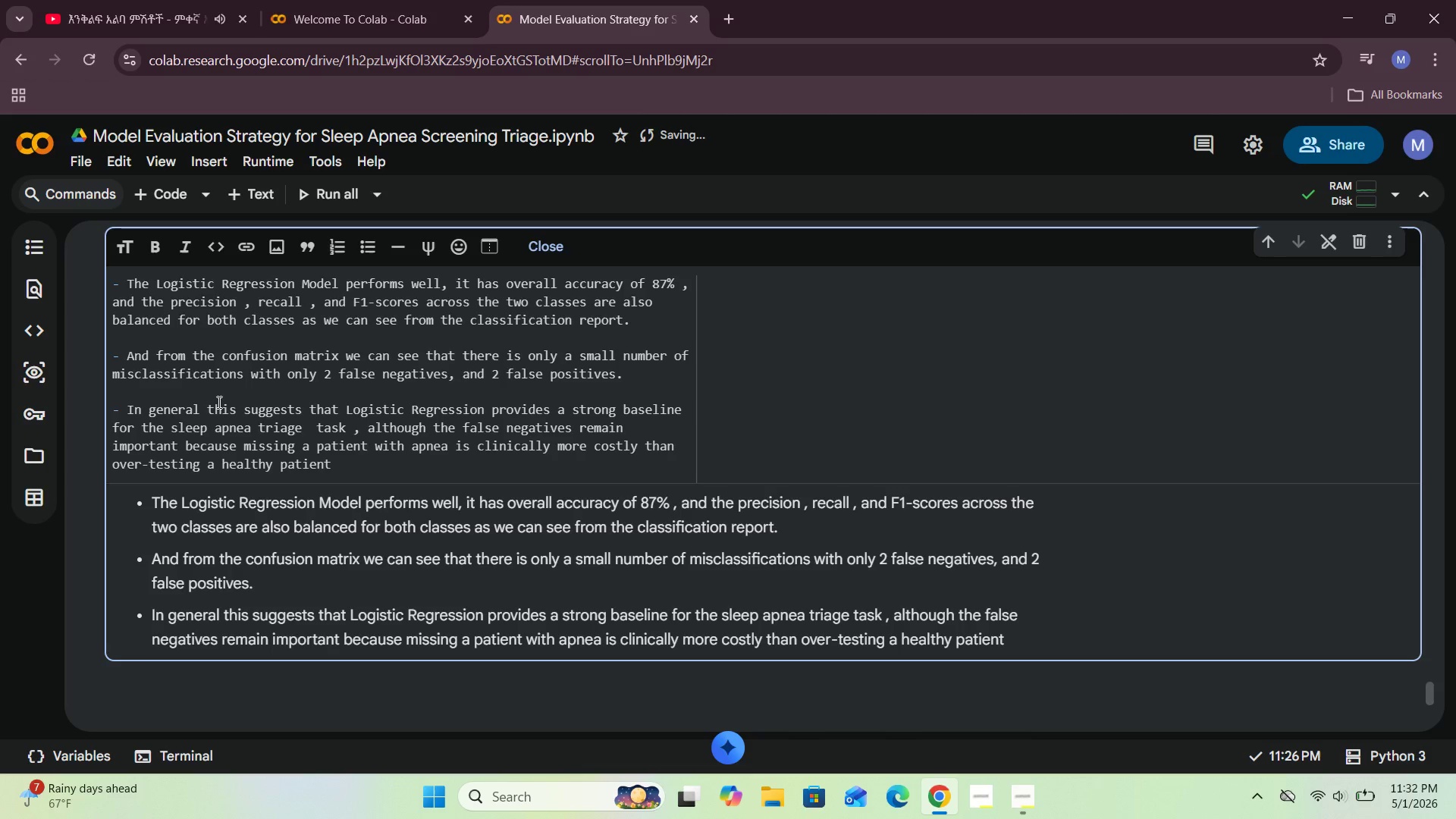 
key(Period)
 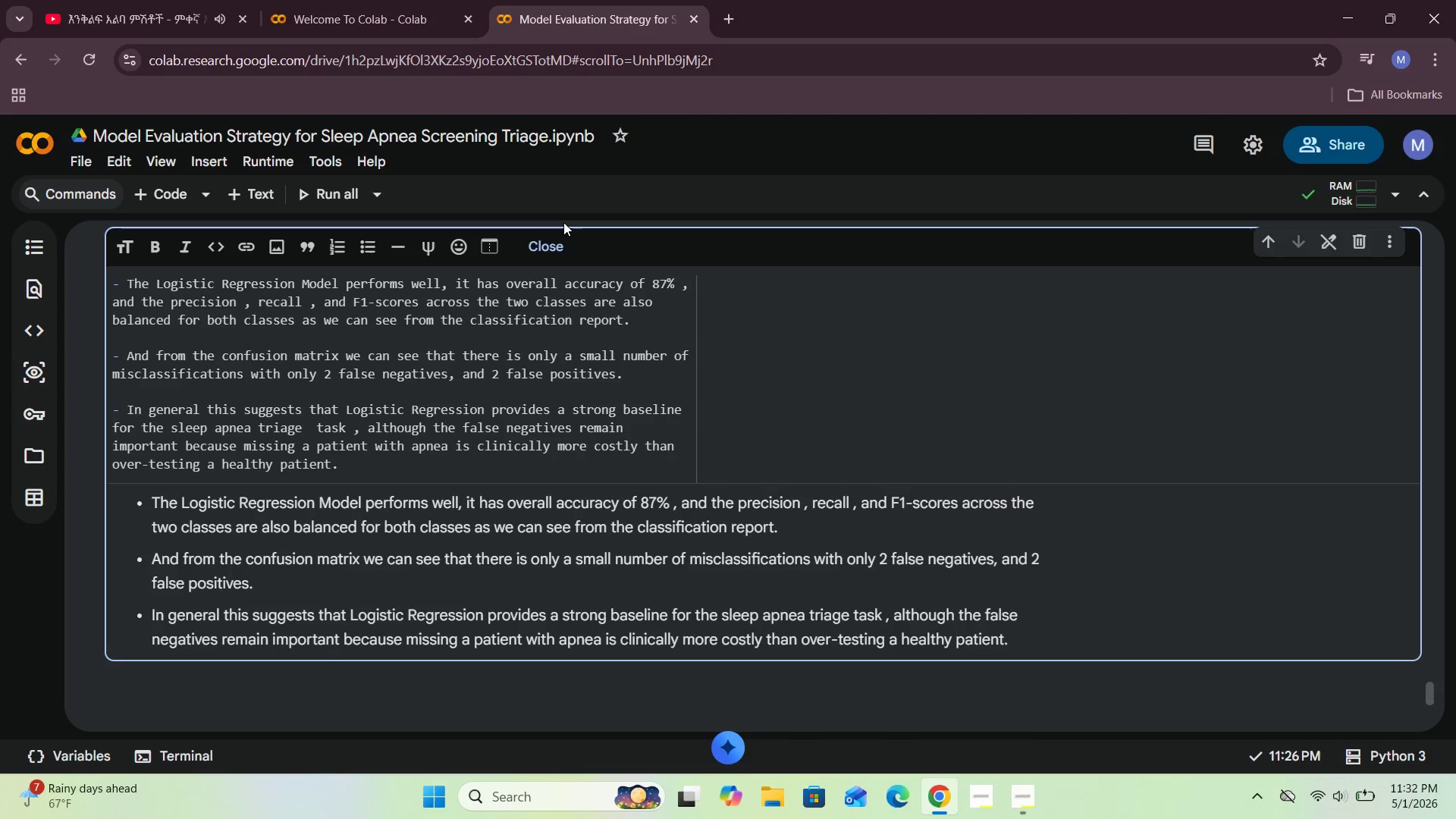 
left_click([548, 245])
 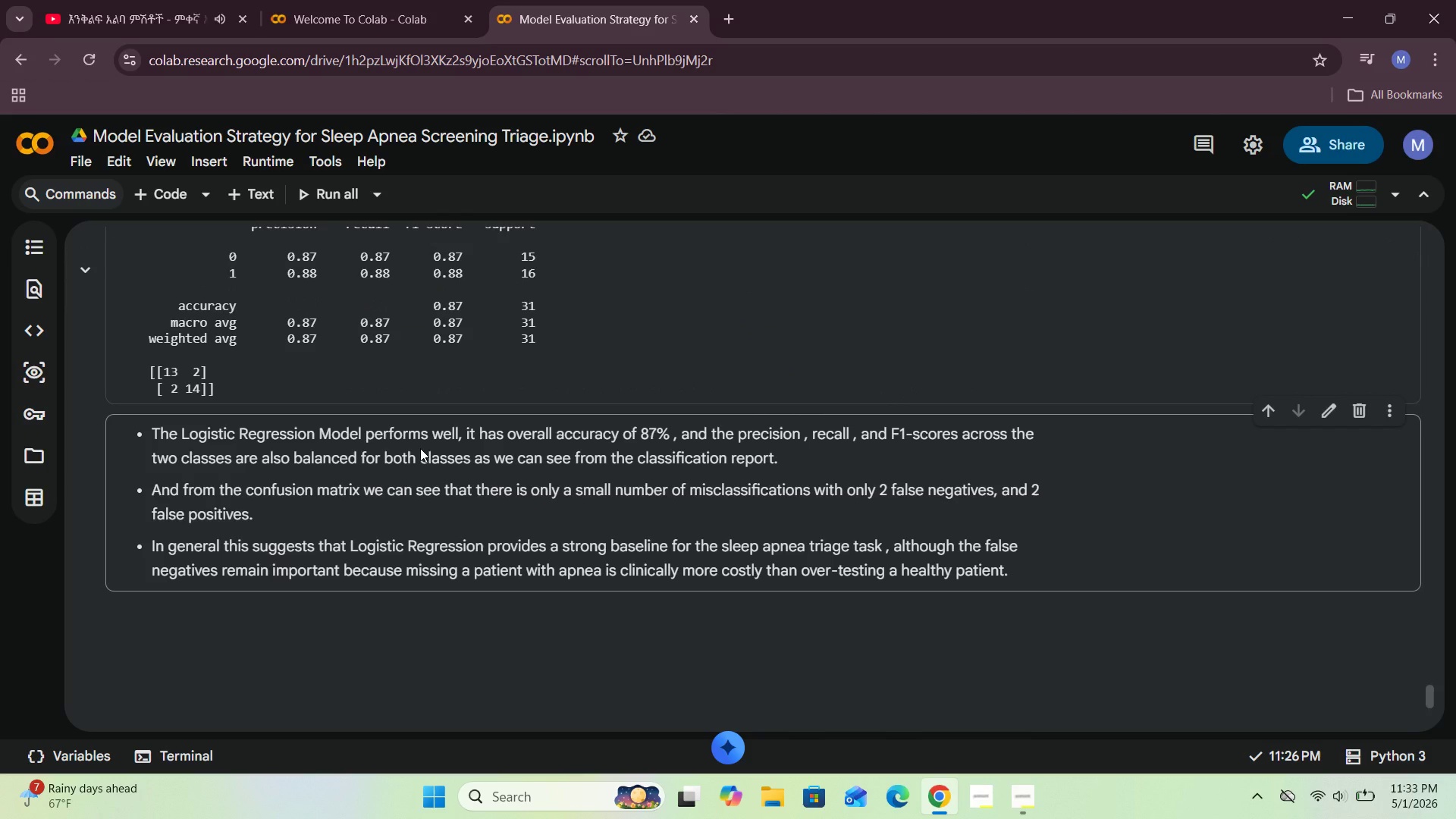 
wait(38.64)
 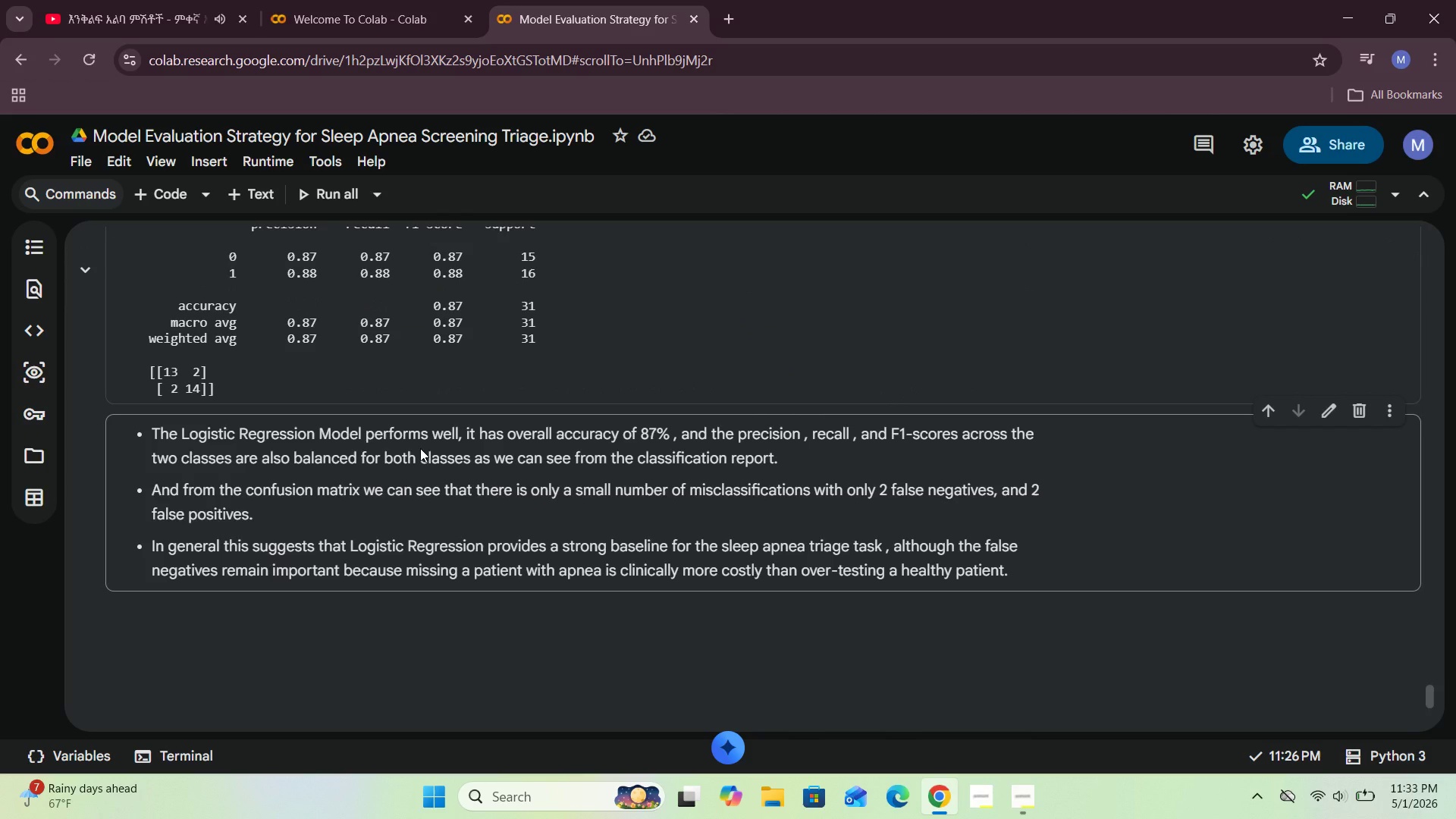 
left_click([252, 191])
 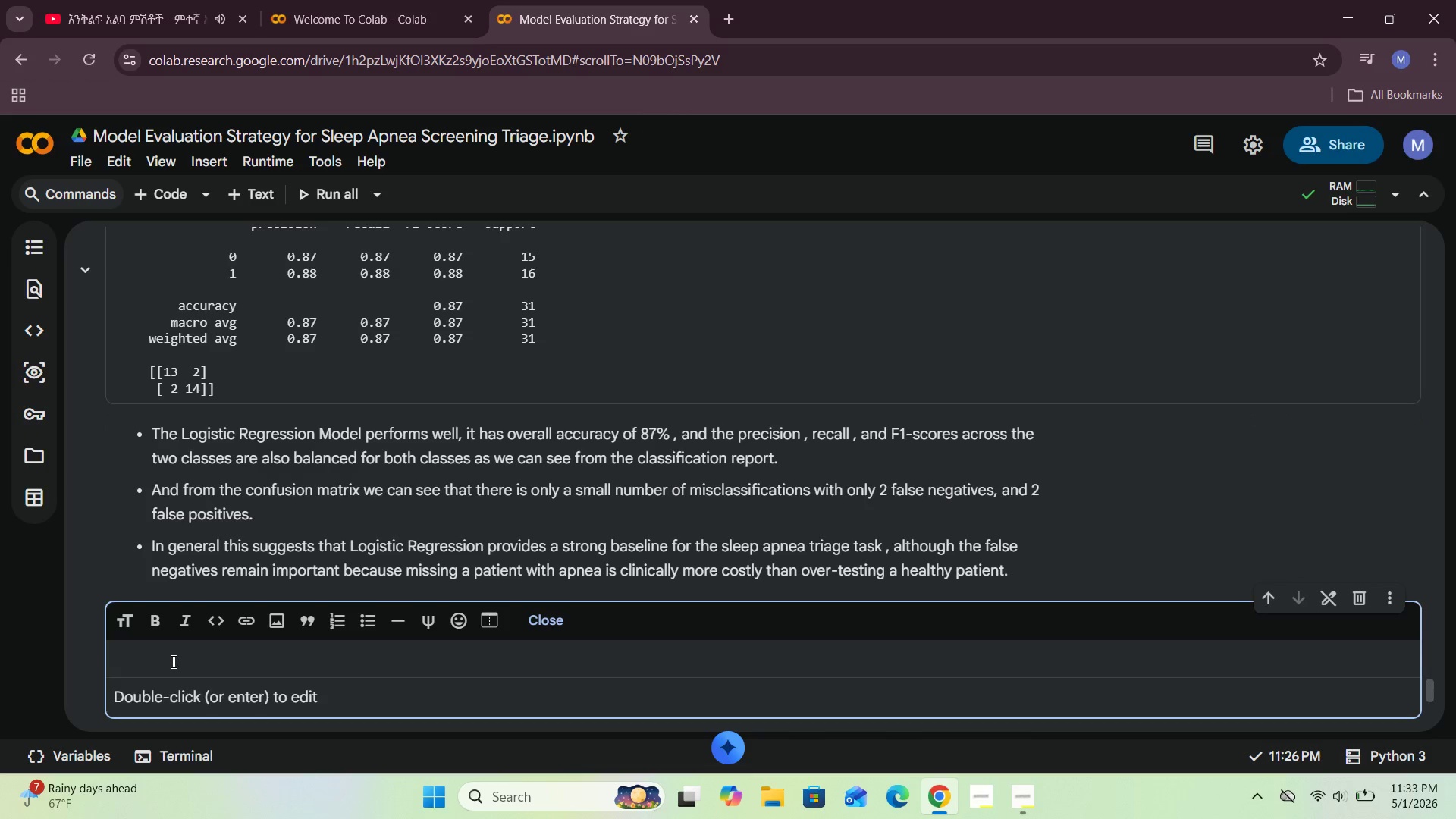 
left_click([172, 661])
 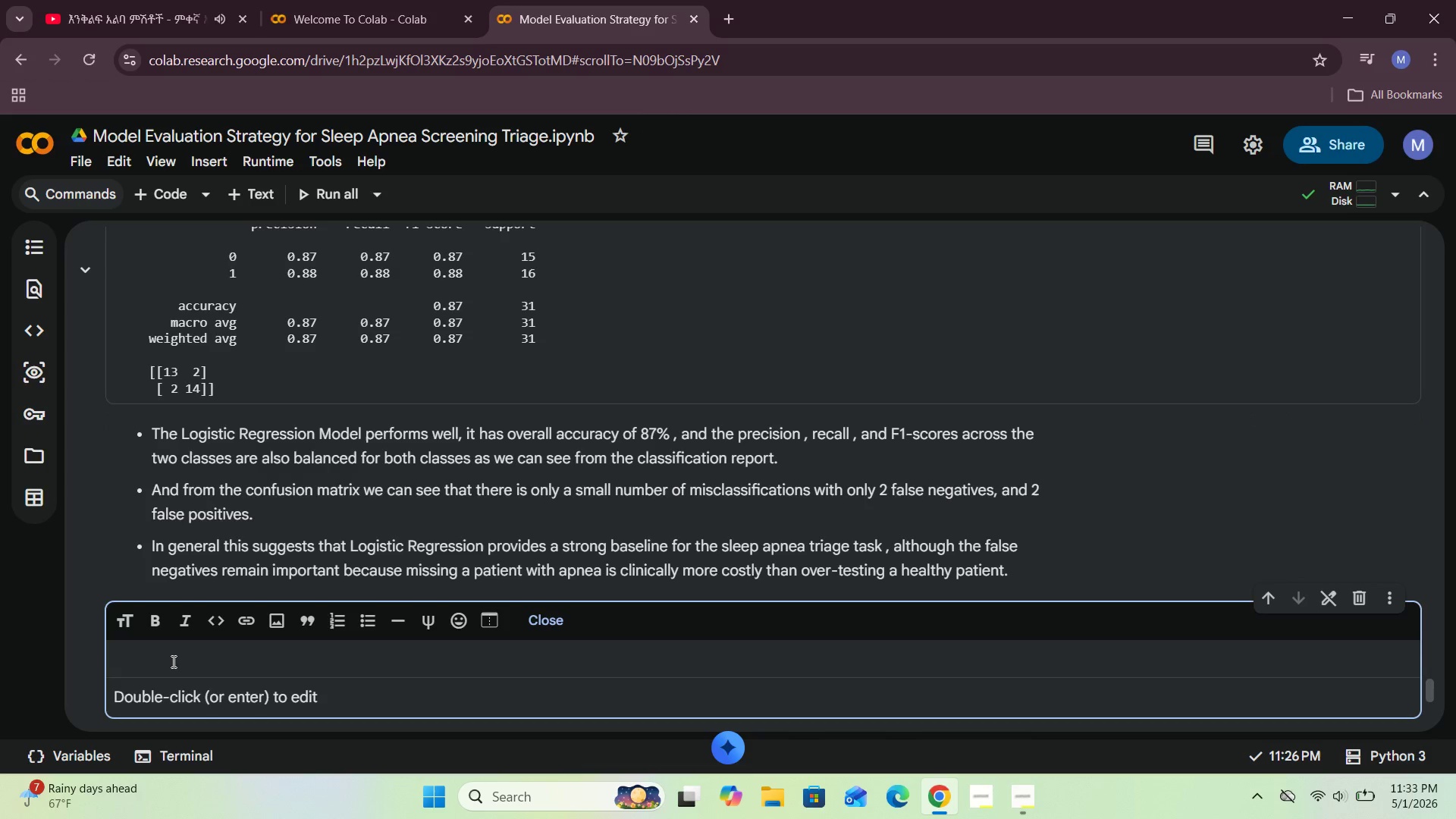 
type(Evaluate ROC-AUC for Logistic Regression)
 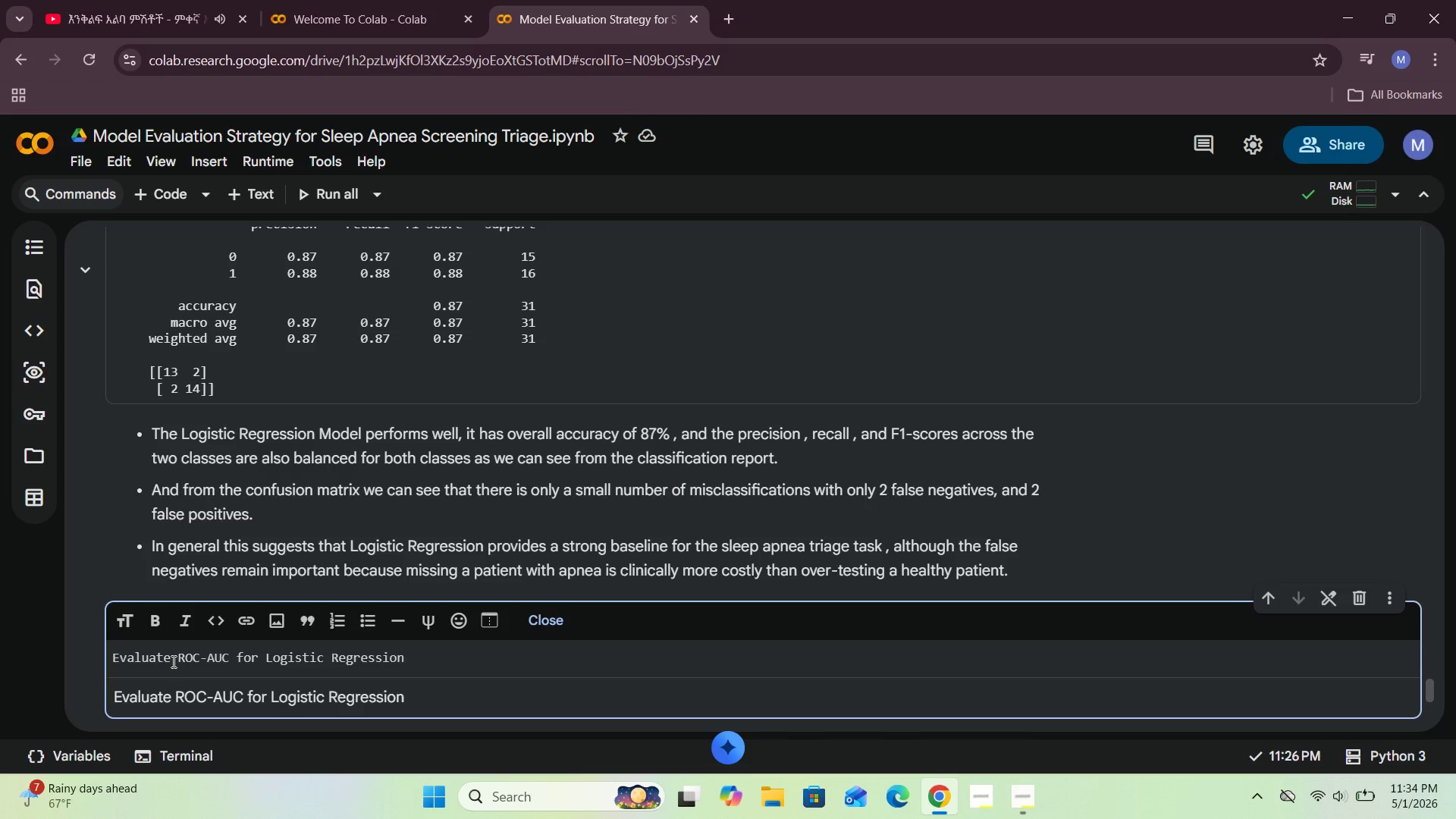 
hold_key(key=ArrowLeft, duration=1.5)
 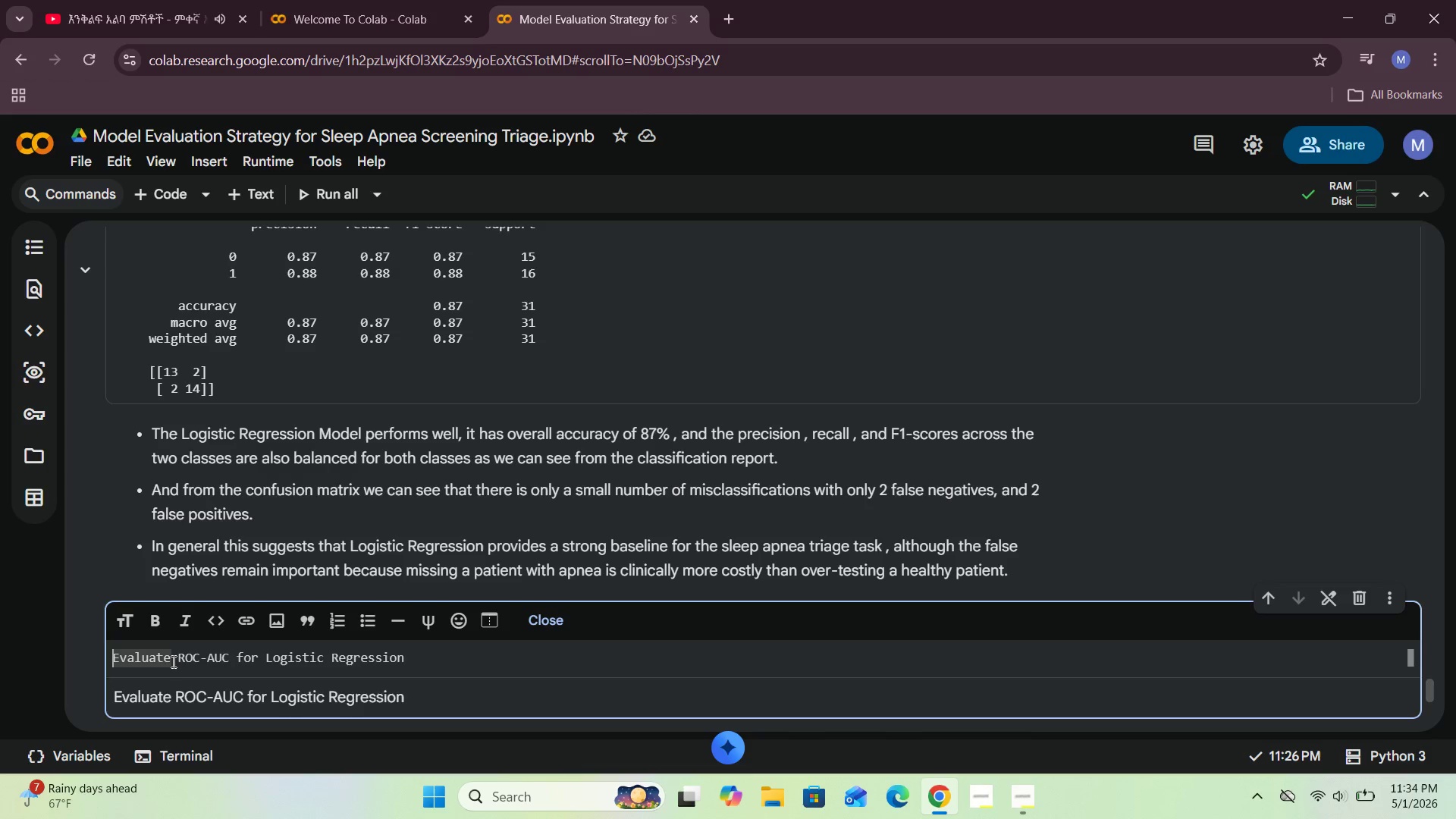 
hold_key(key=ArrowLeft, duration=0.41)
 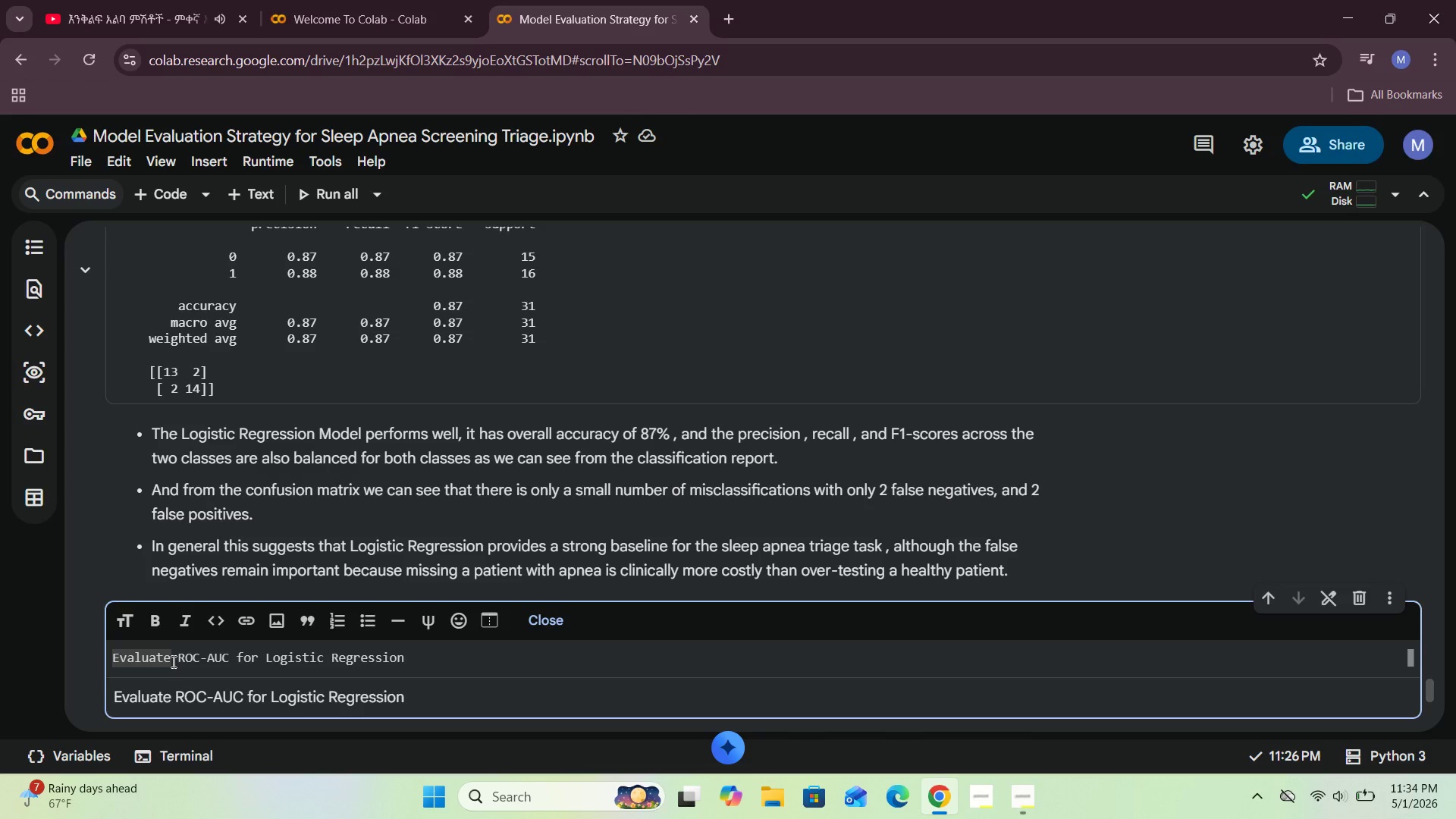 
type(### )
 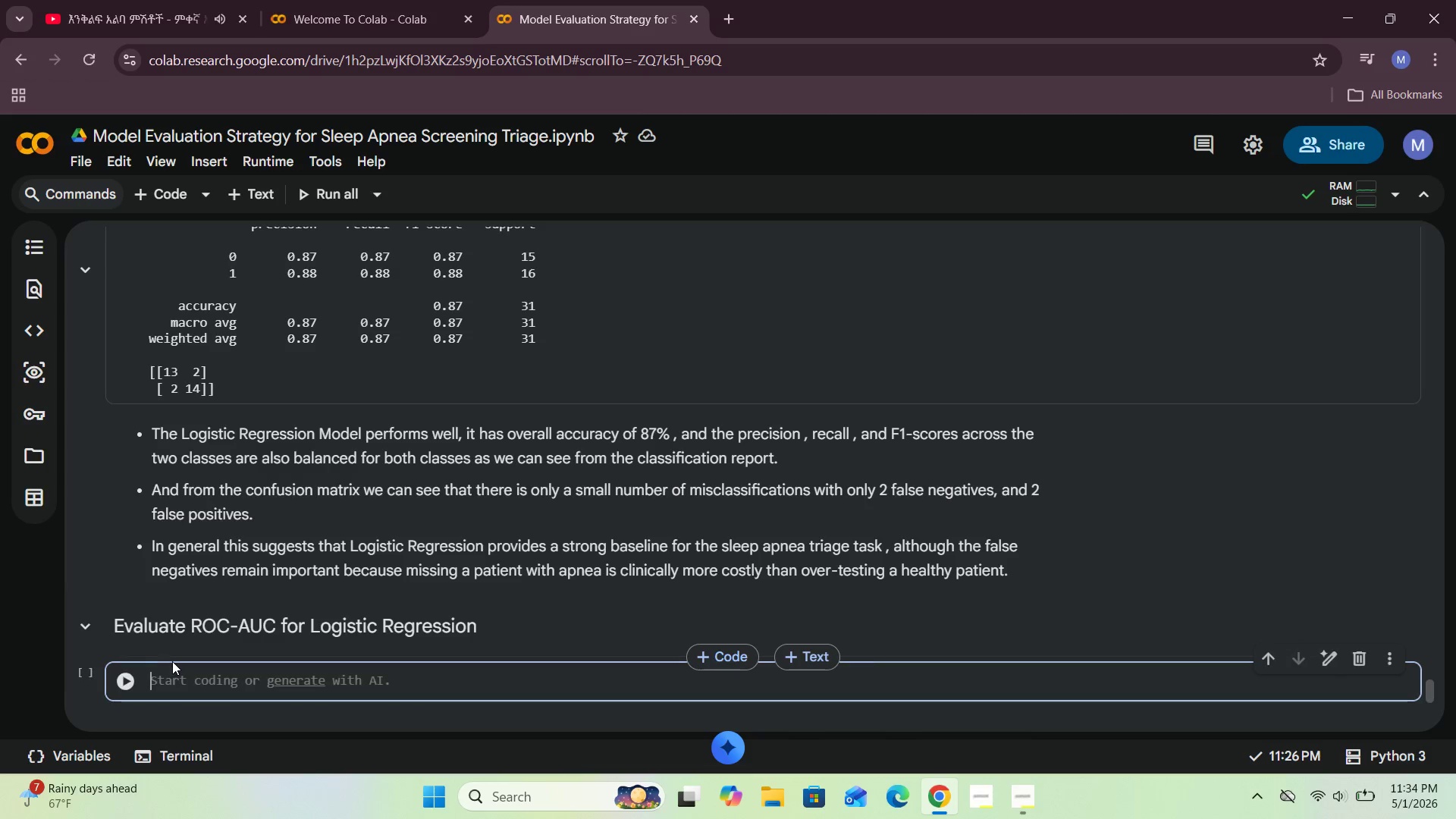 
key(Shift+Enter)
 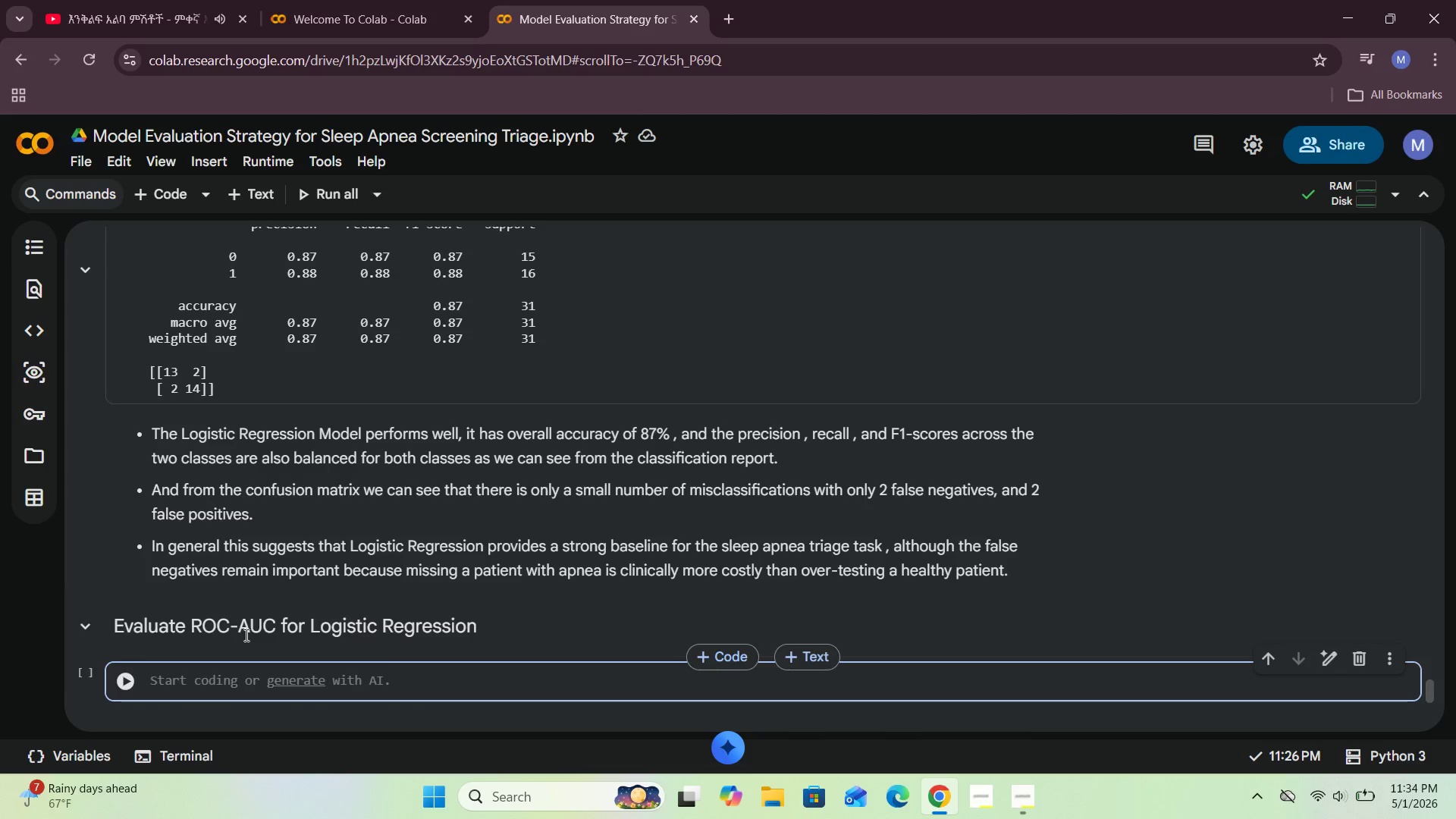 
left_click([246, 632])
 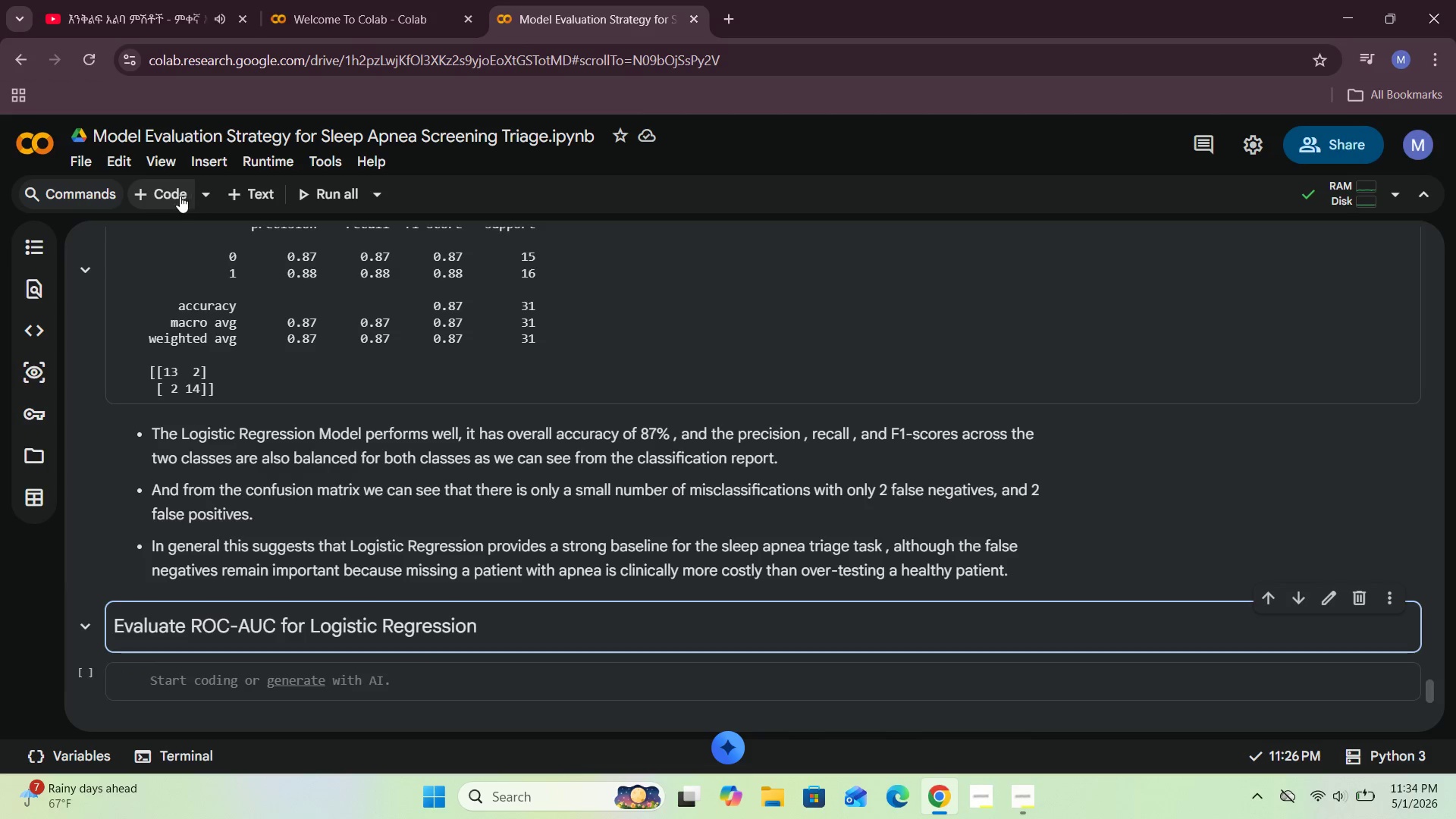 
left_click([238, 190])
 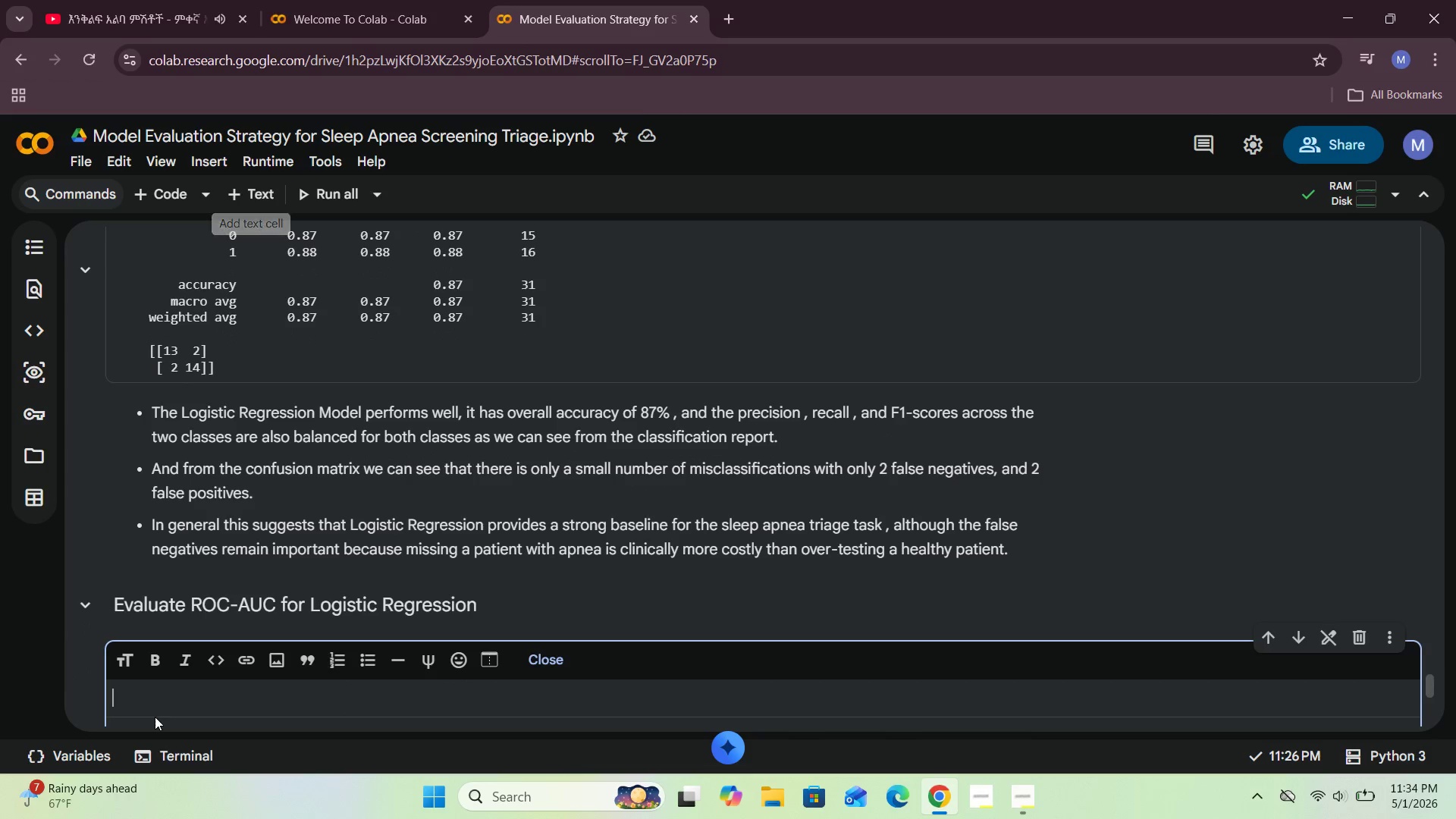 
left_click_drag(start_coordinate=[165, 708], to_coordinate=[366, 491])
 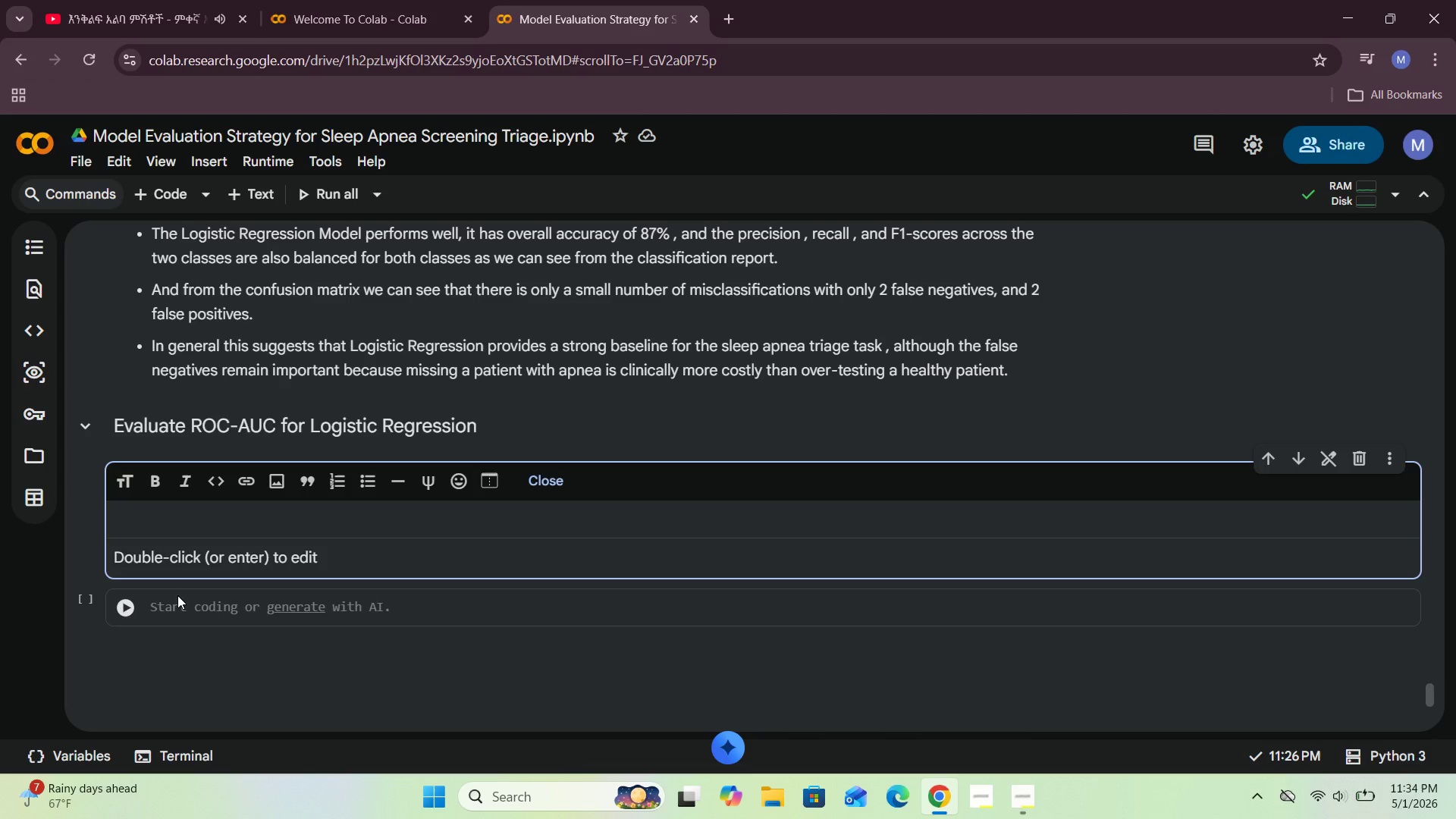 
wait(7.69)
 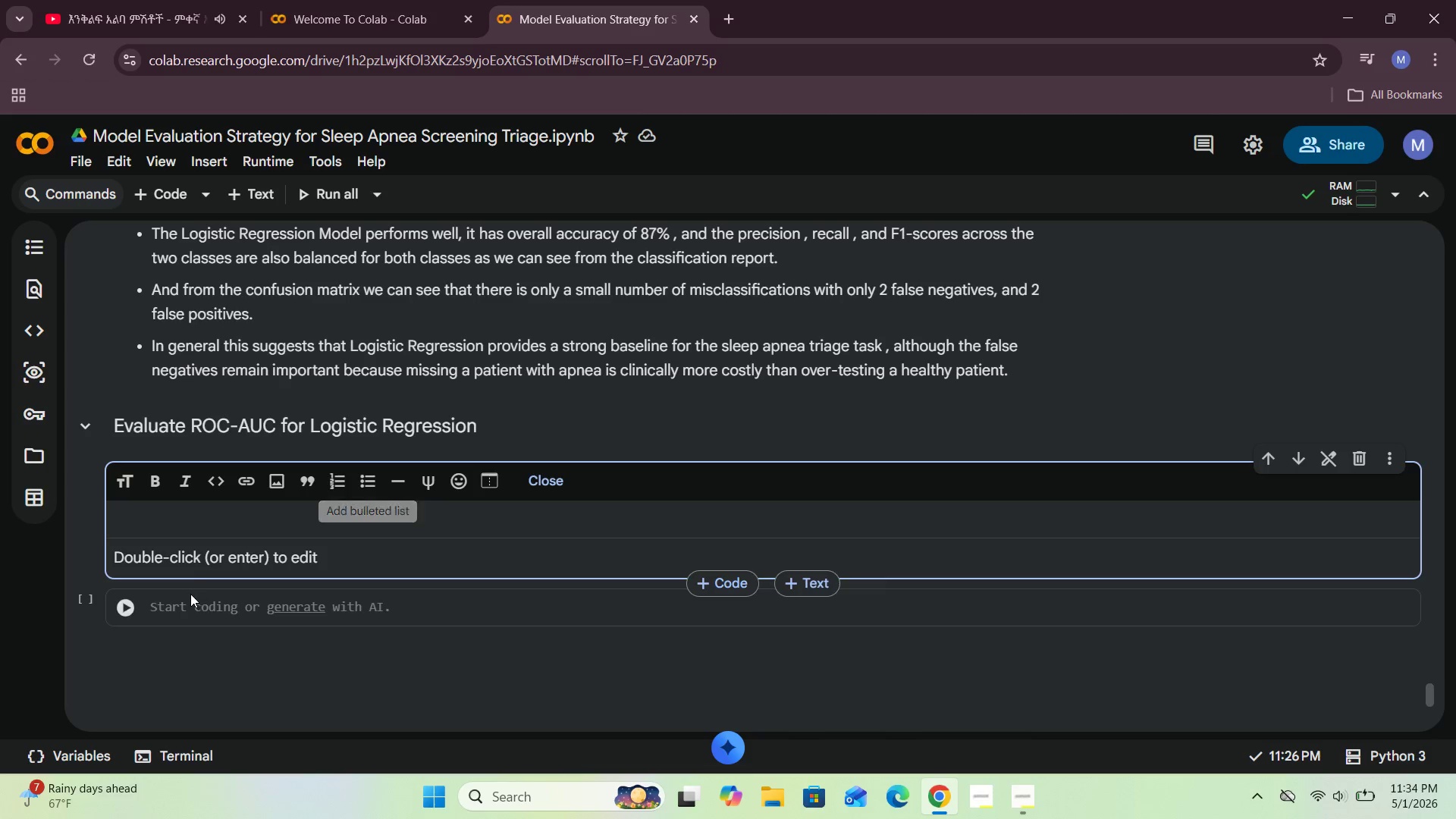 
type(Even though the )
 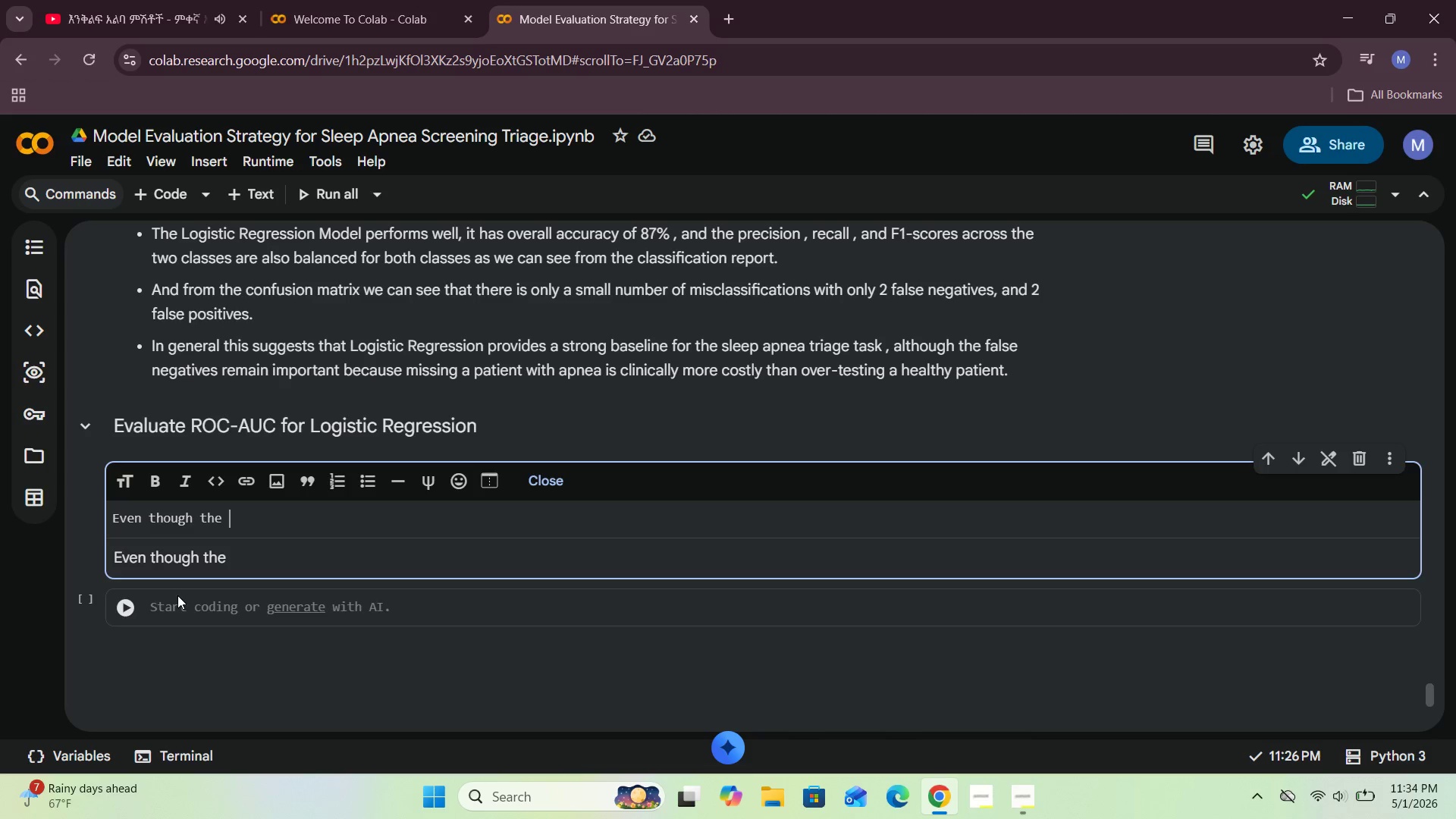 
type(Accuracy and F1-score are useful, but for this project I also need a probability of model quality . )
 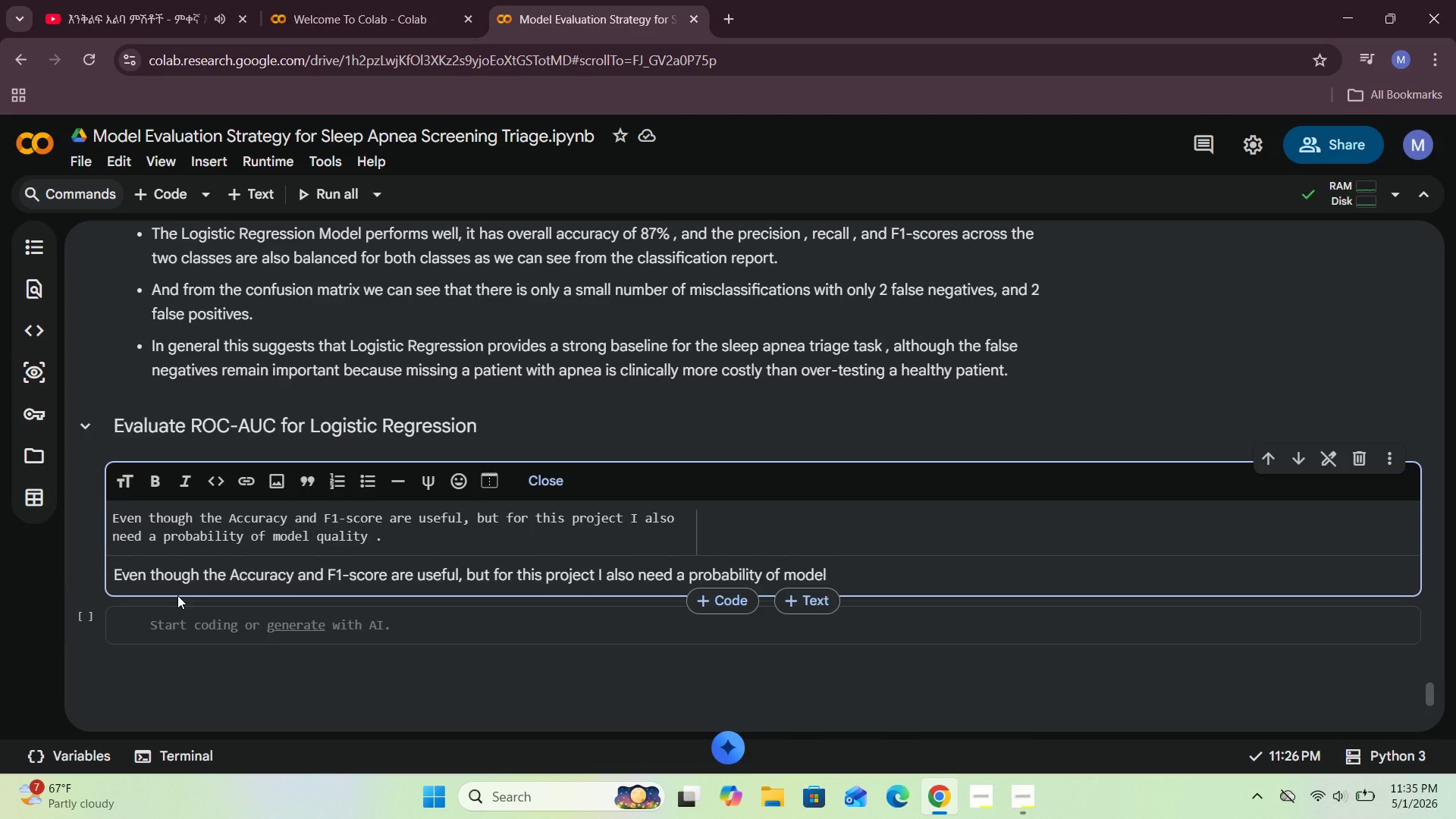 
key(Enter)
 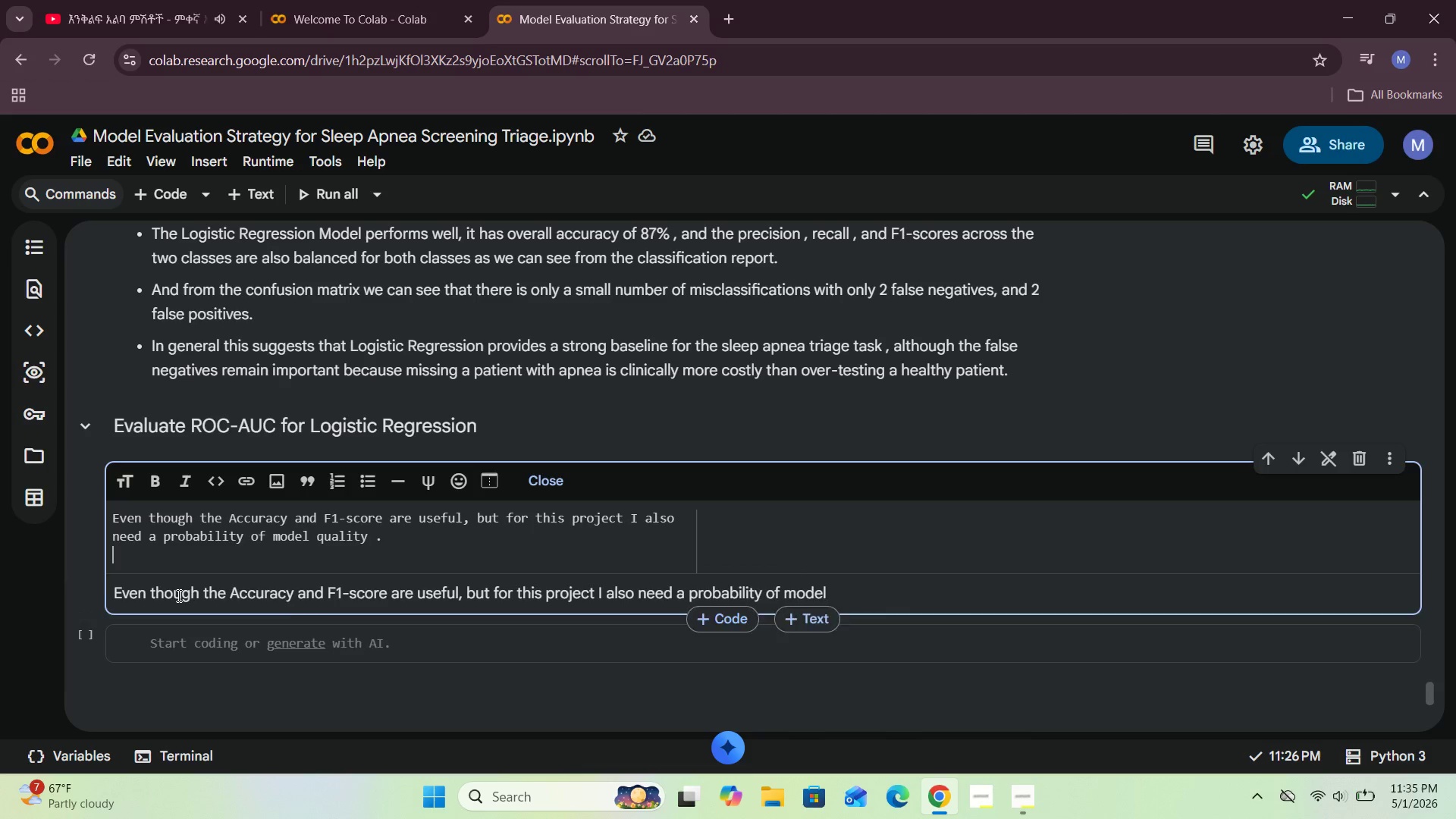 
key(Enter)
 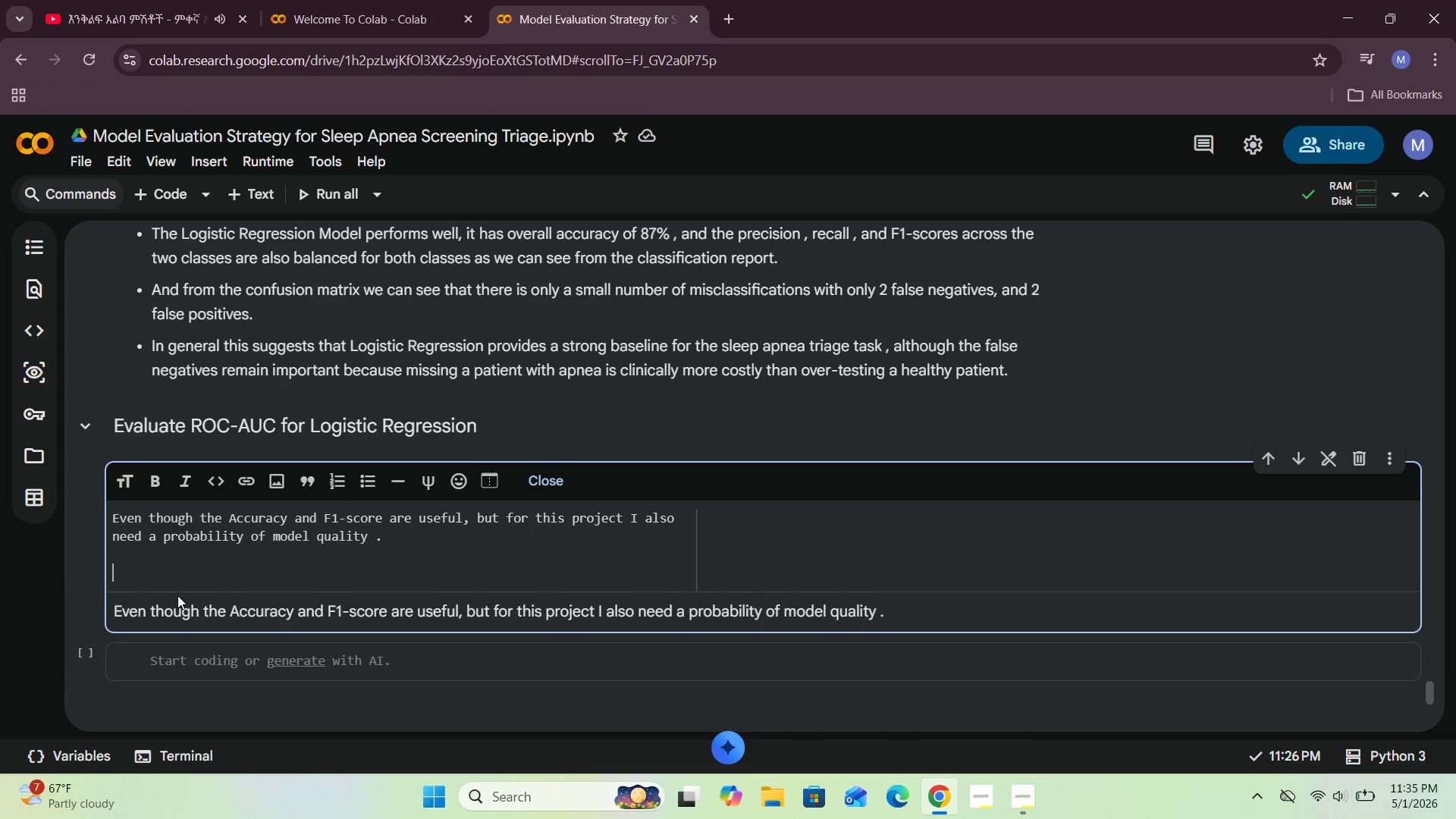 
type(ROC - AUC helps show how well the Logistic Regression model separates the two )
 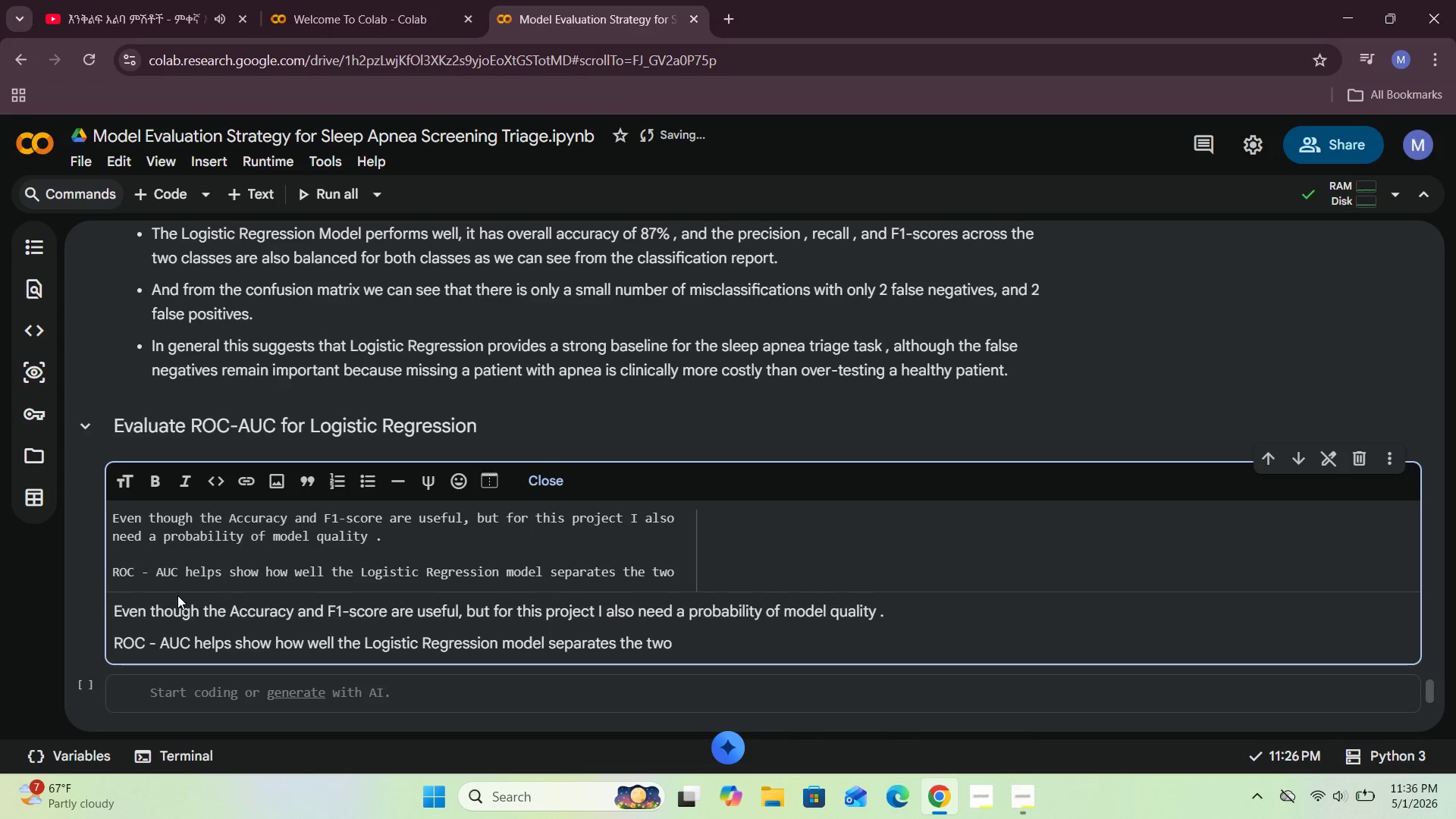 
type(classes across different classification)
 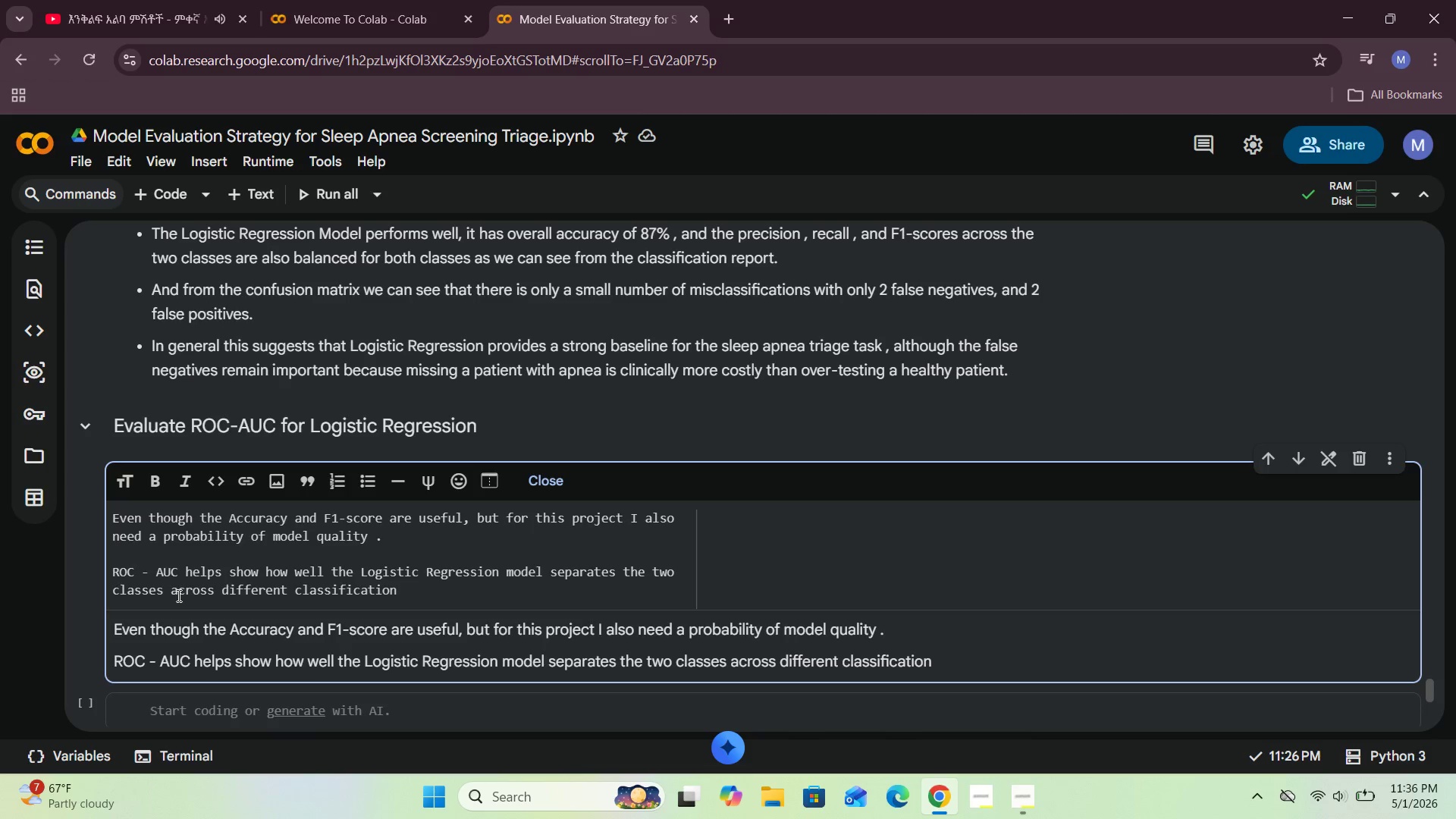 
type( thresholds.)
 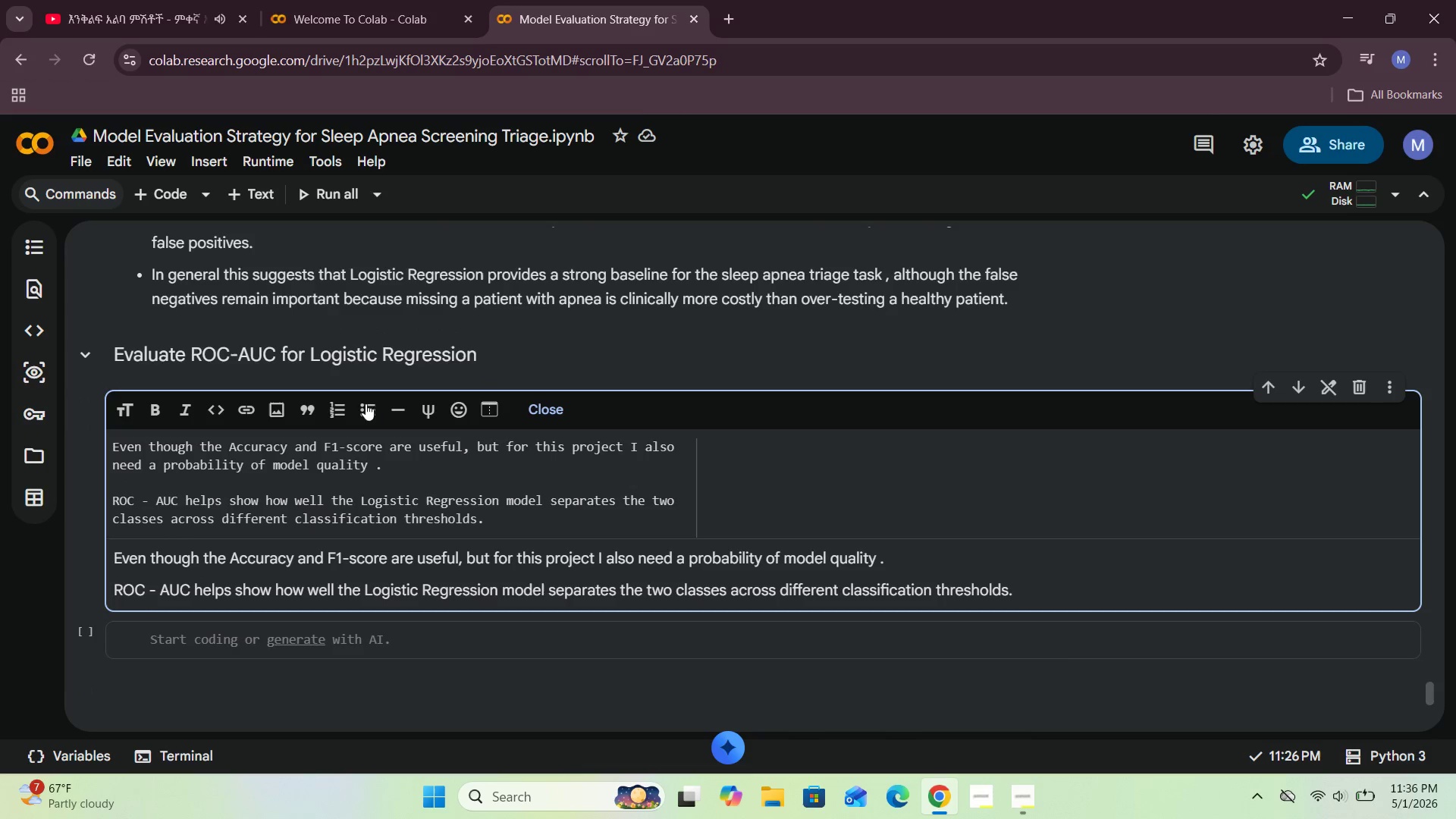 
wait(5.33)
 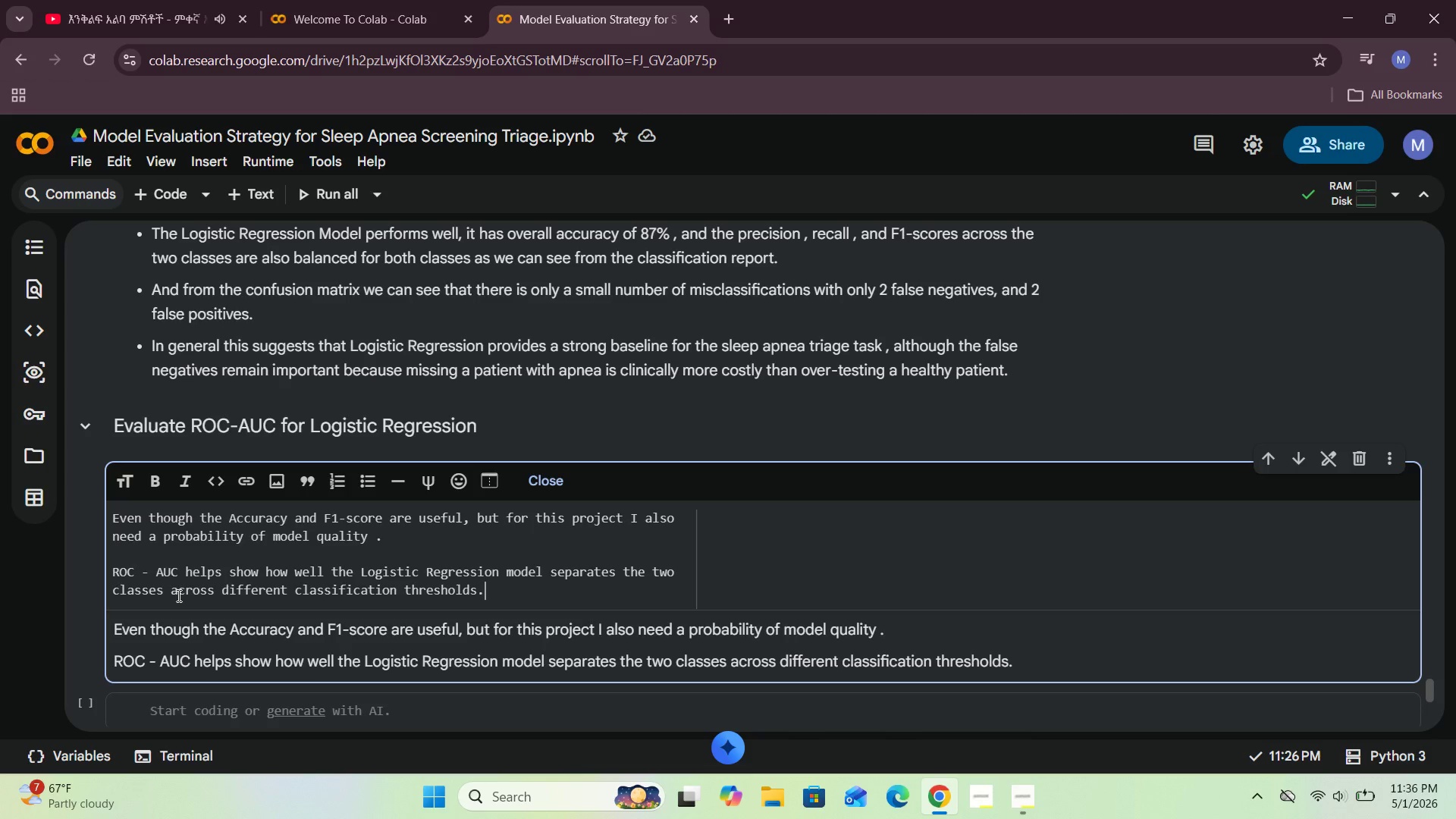 
left_click([553, 423])
 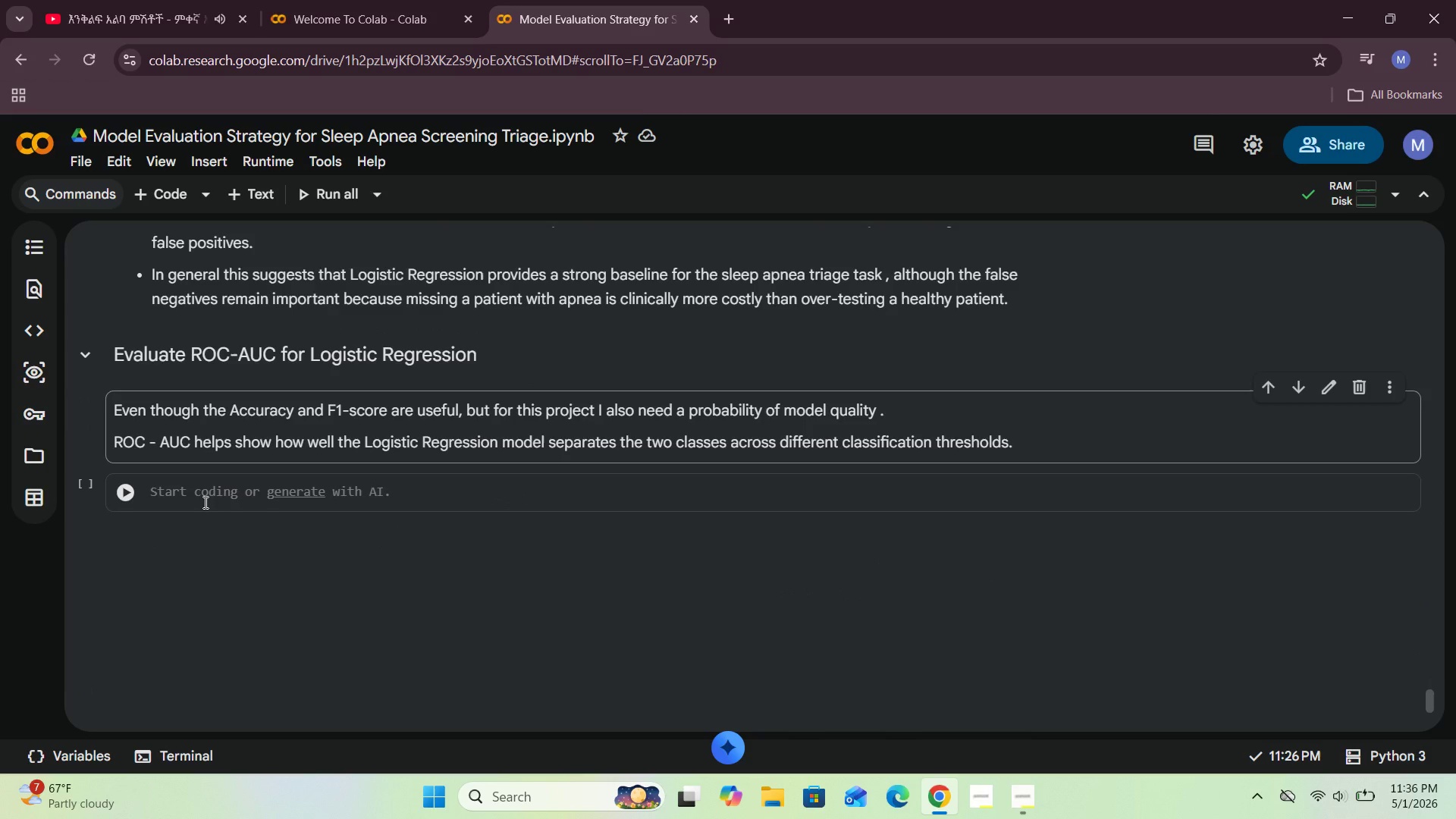 
left_click([204, 502])
 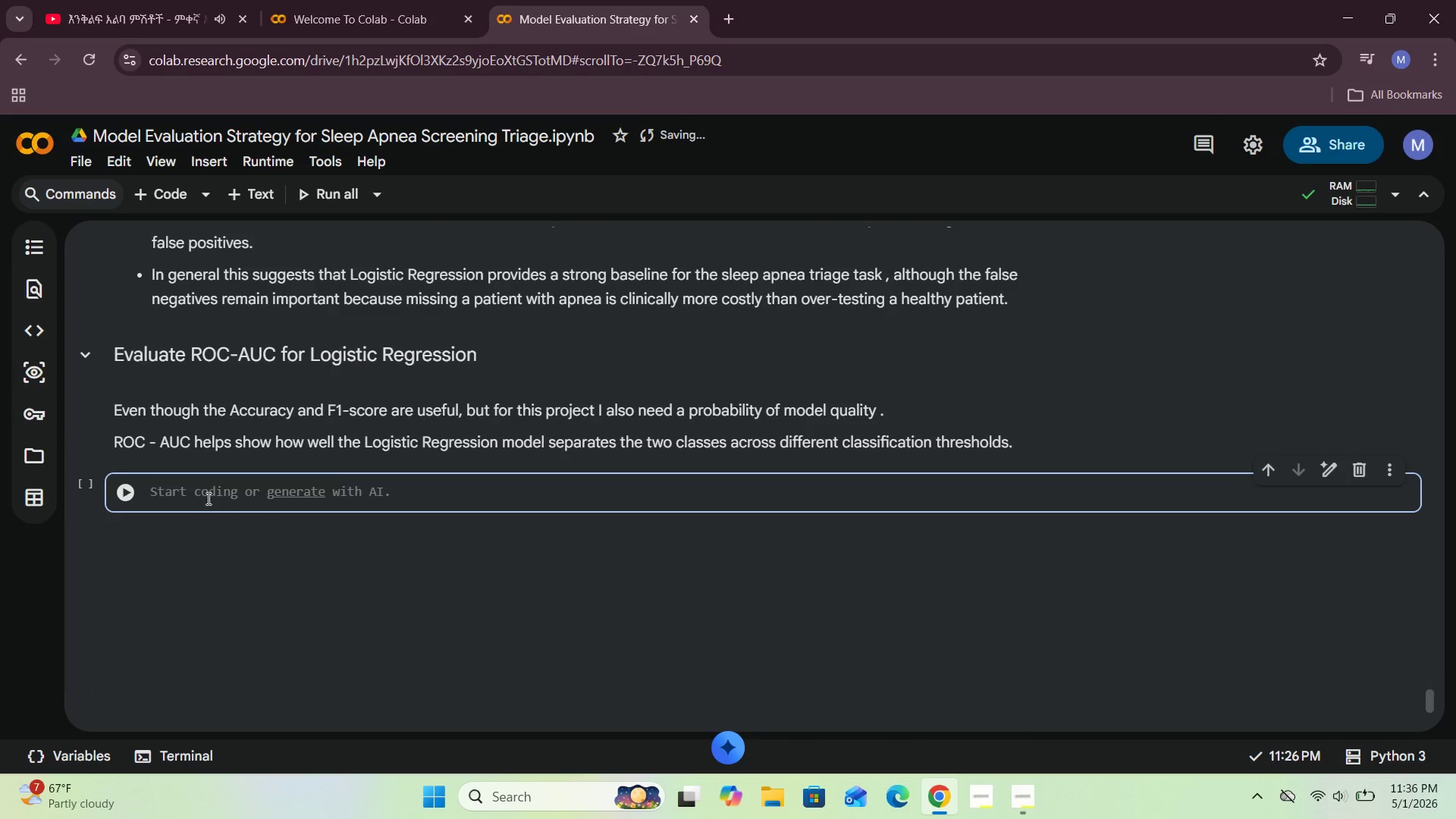 
left_click([212, 493])
 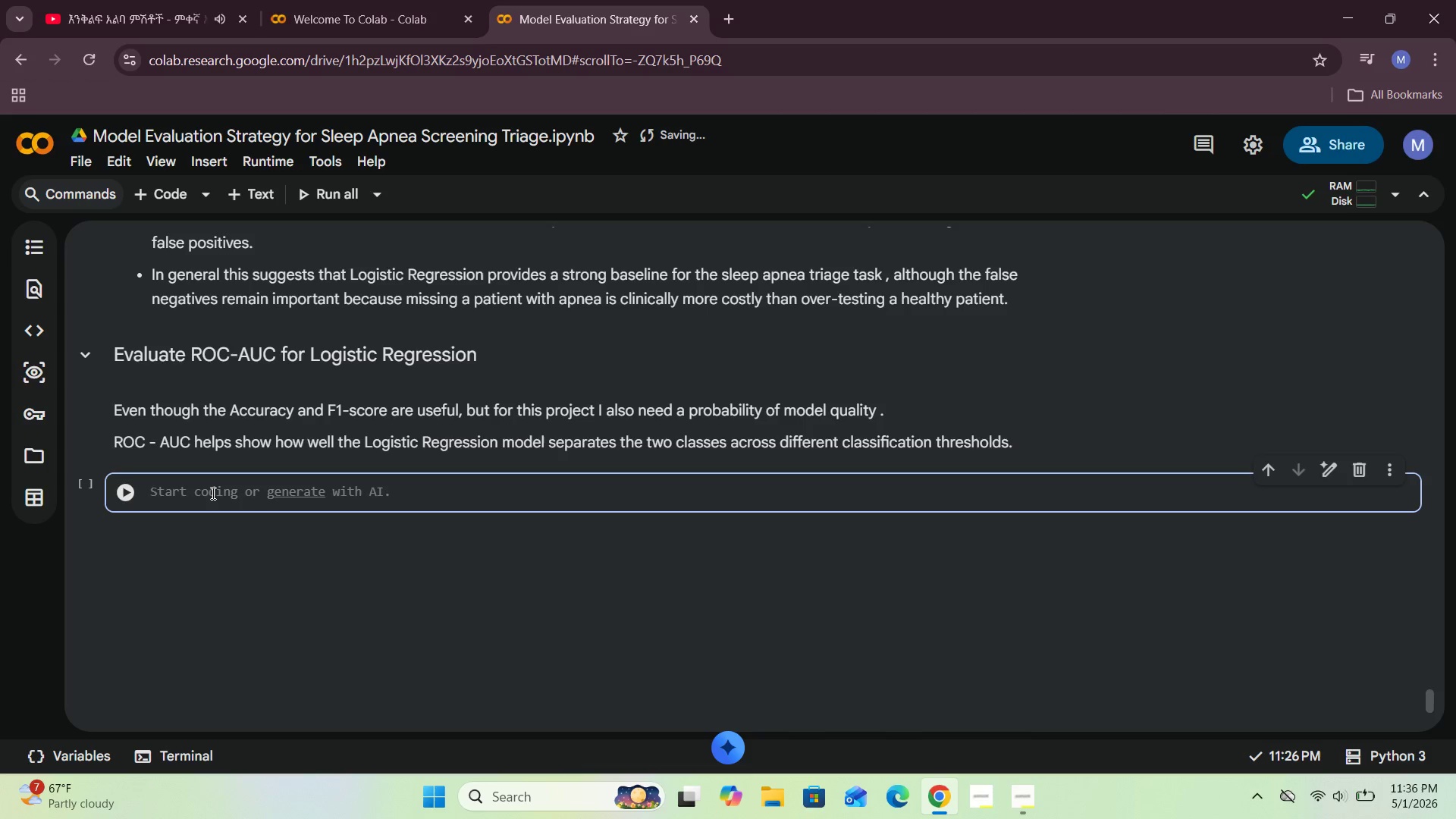 
type(frm sklearn.metrics)
 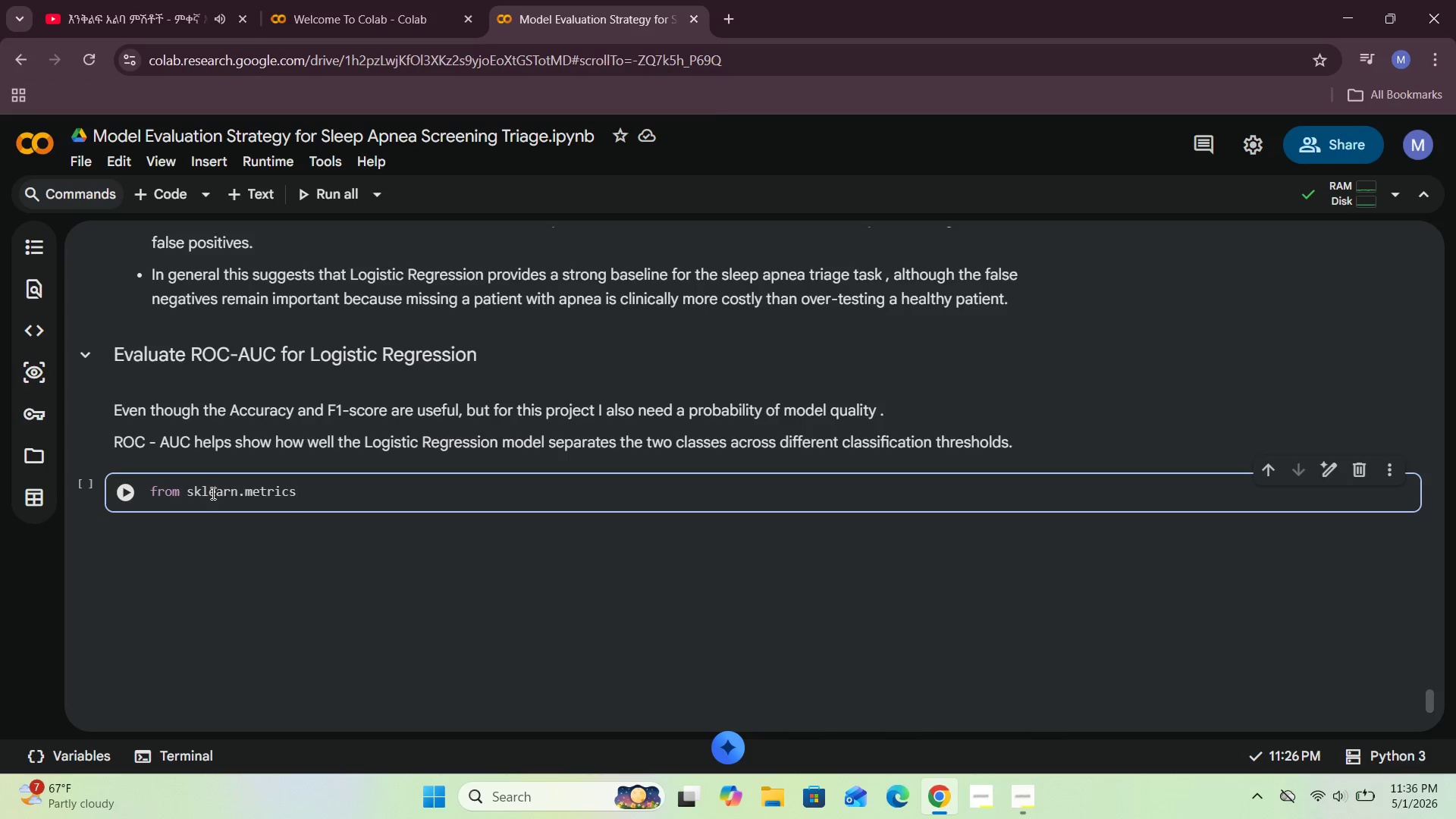 
hold_key(key=O, duration=0.42)
 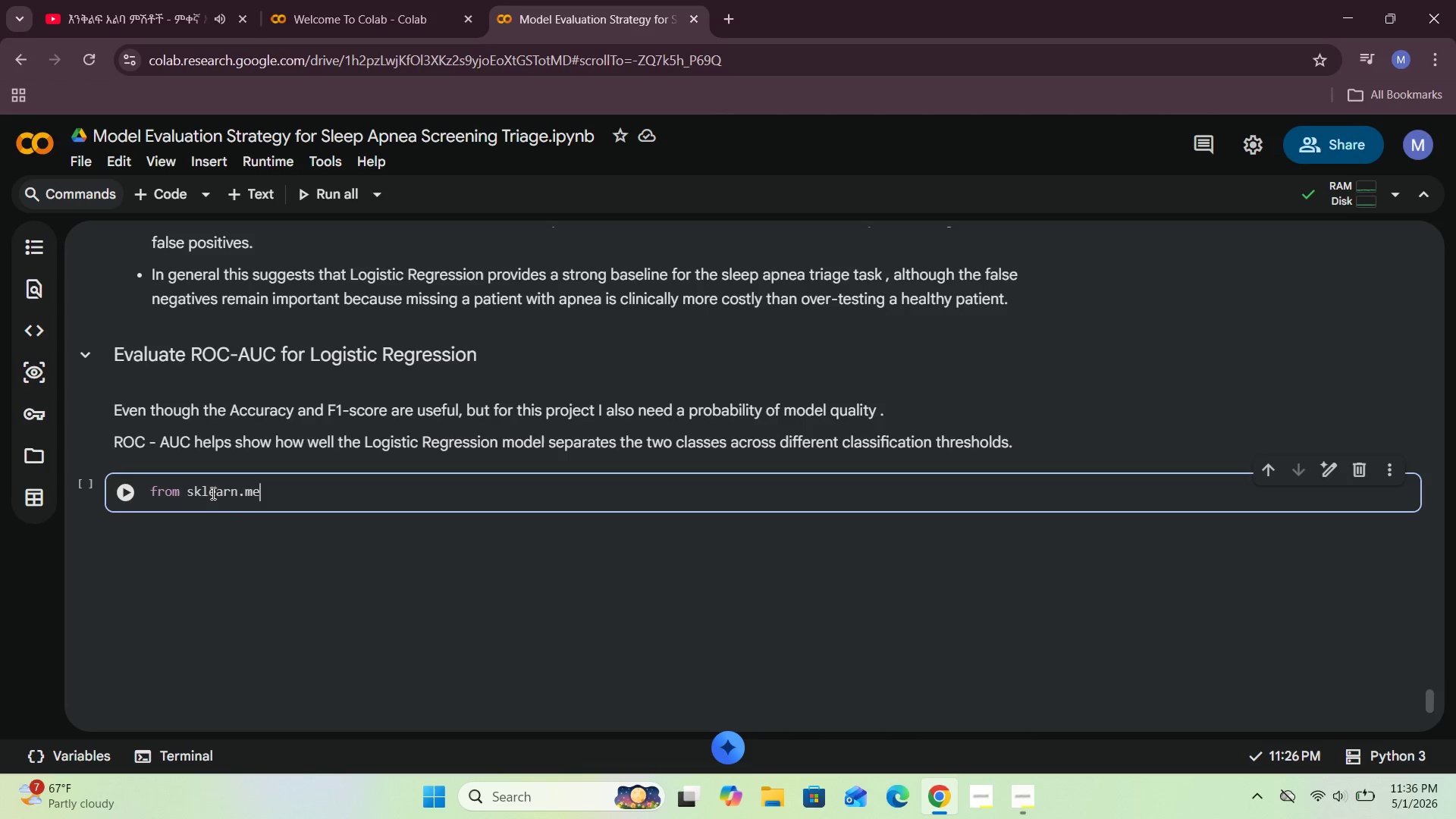 
scroll: coordinate [212, 493], scroll_direction: down, amount: 1.0
 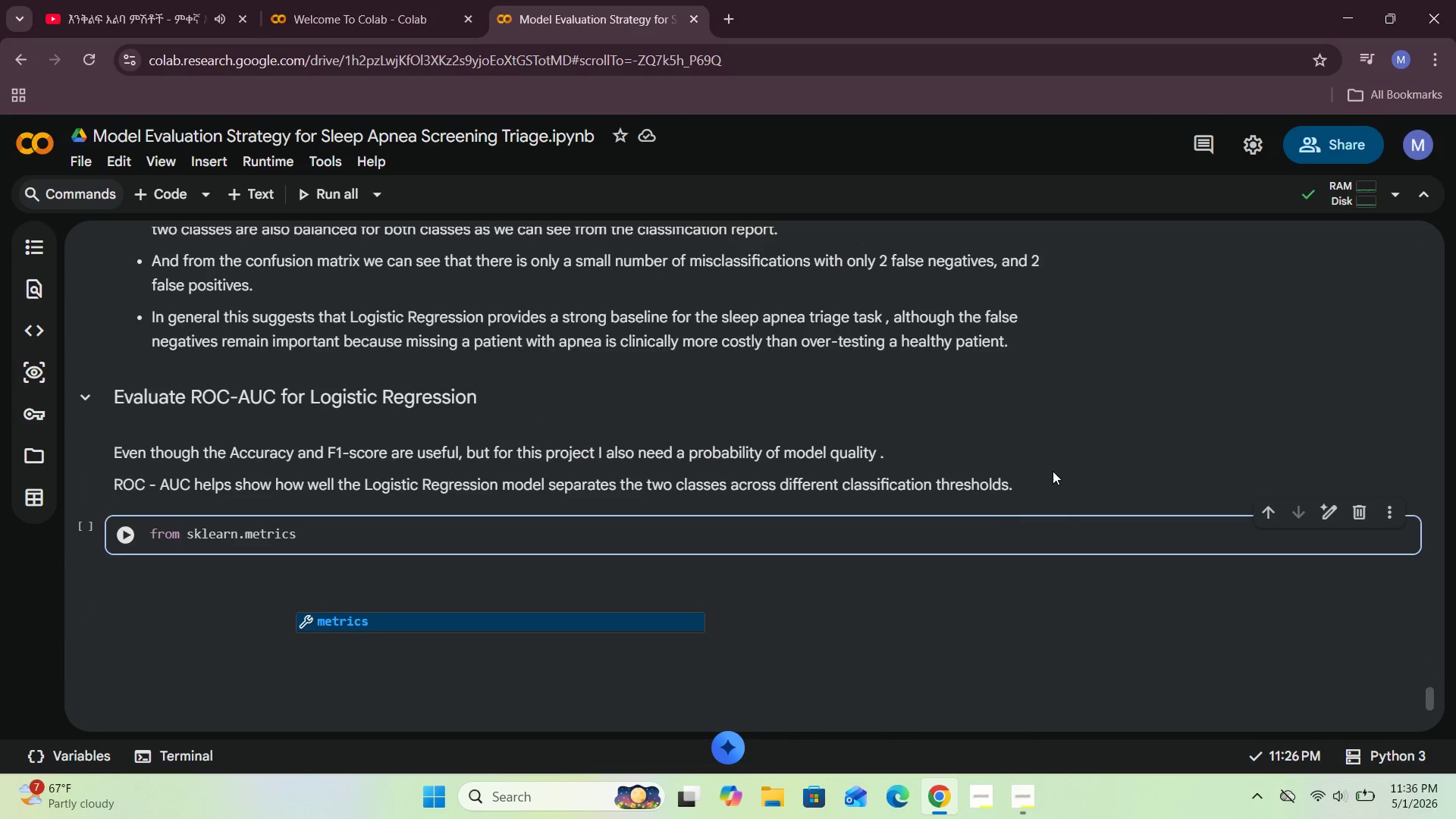 
double_click([1055, 470])
 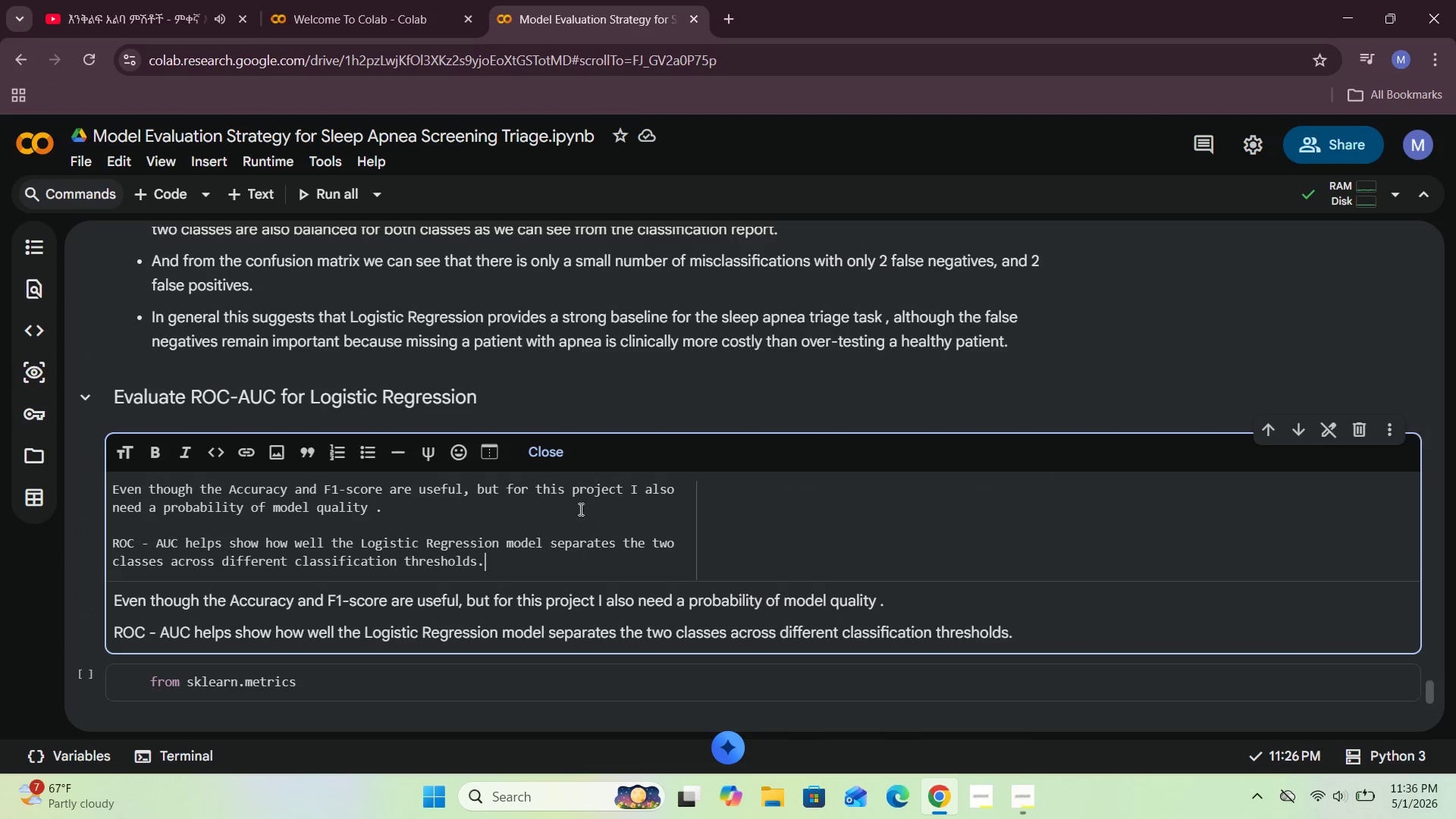 
left_click([678, 491])
 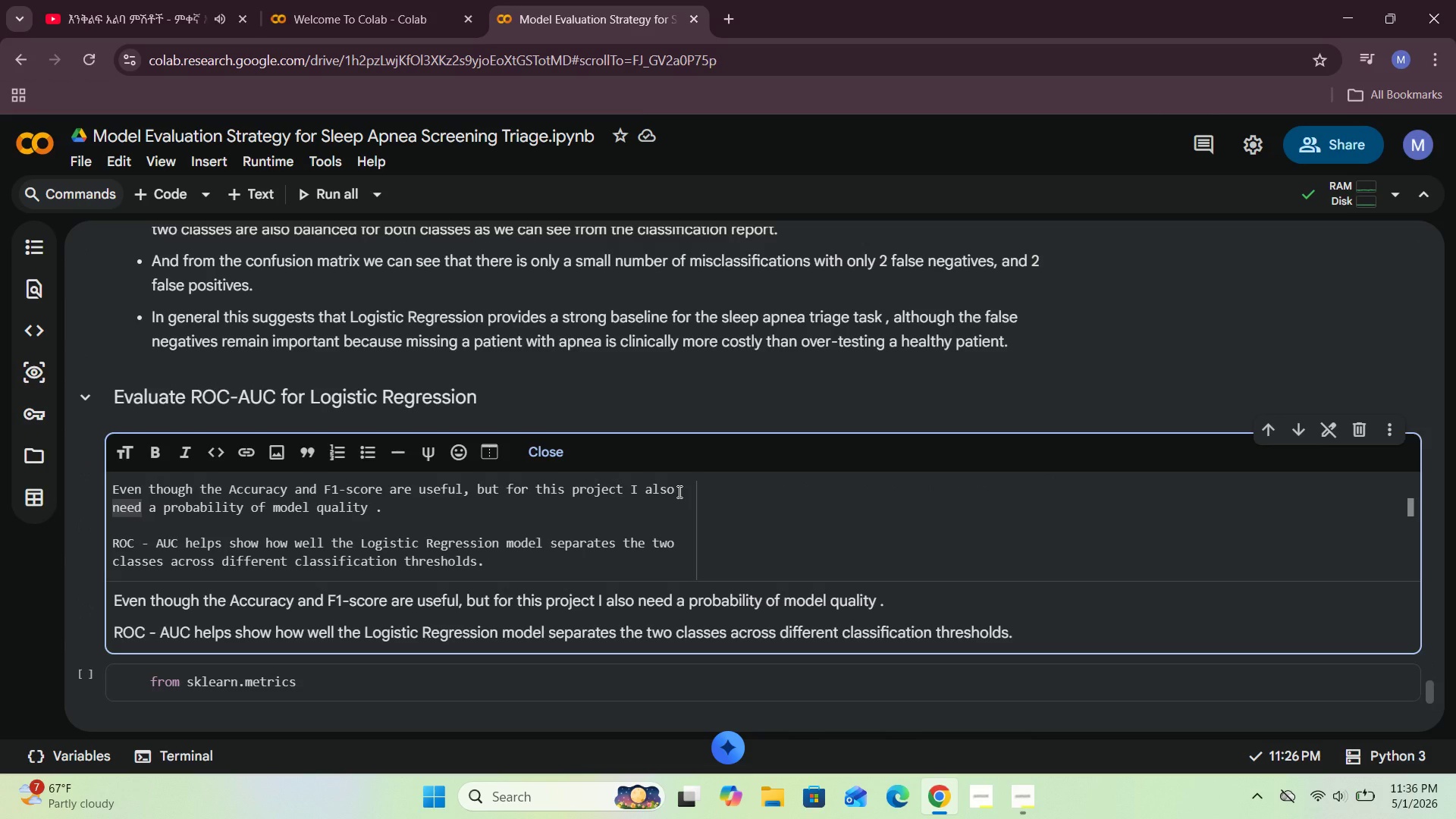 
key(Backspace)
key(Backspace)
key(Backspace)
key(Backspace)
key(Backspace)
key(Backspace)
key(Backspace)
key(Backspace)
type( we are asked )
 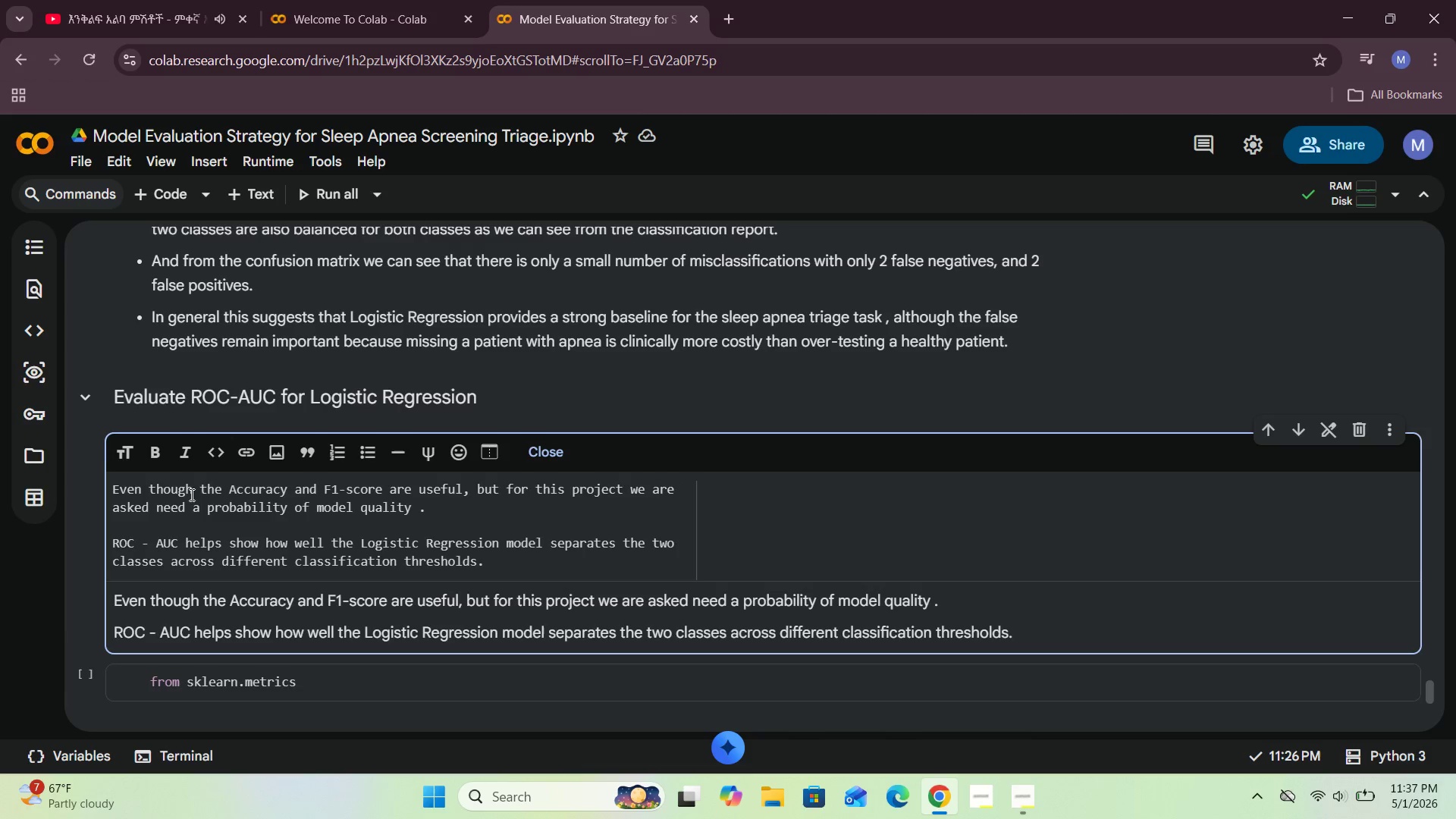 
left_click([189, 507])
 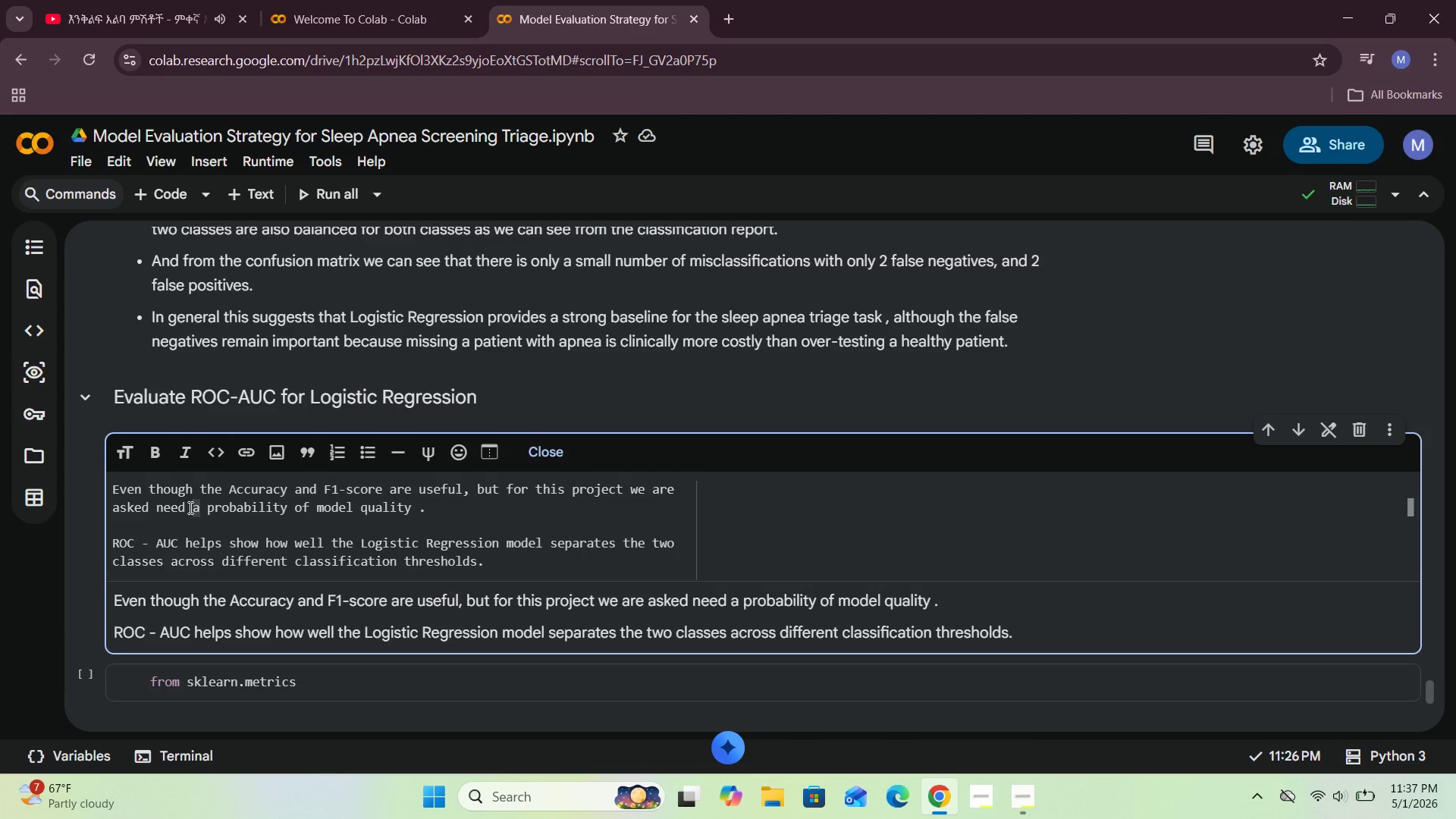 
key(Backspace)
 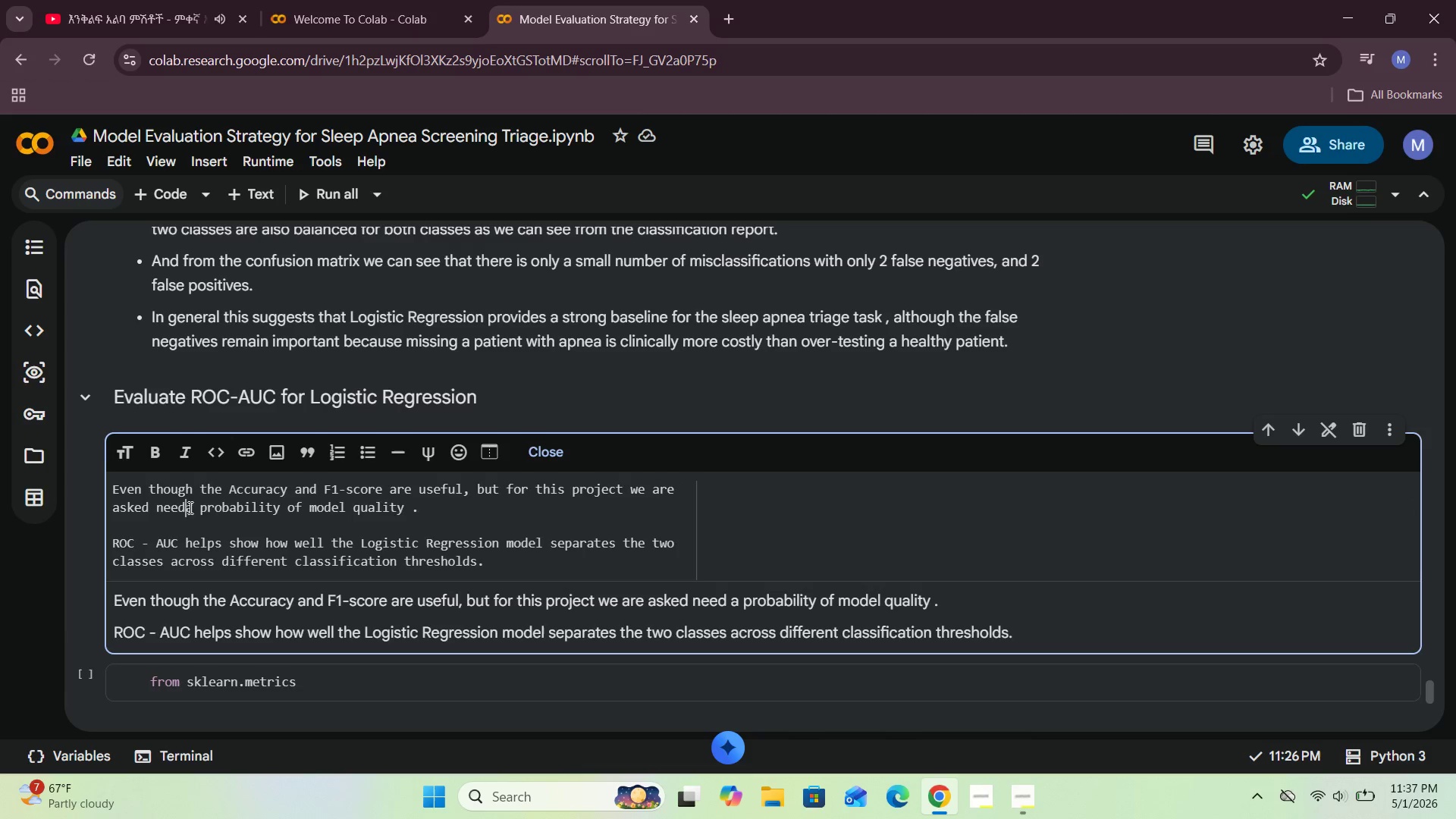 
key(Backspace)
 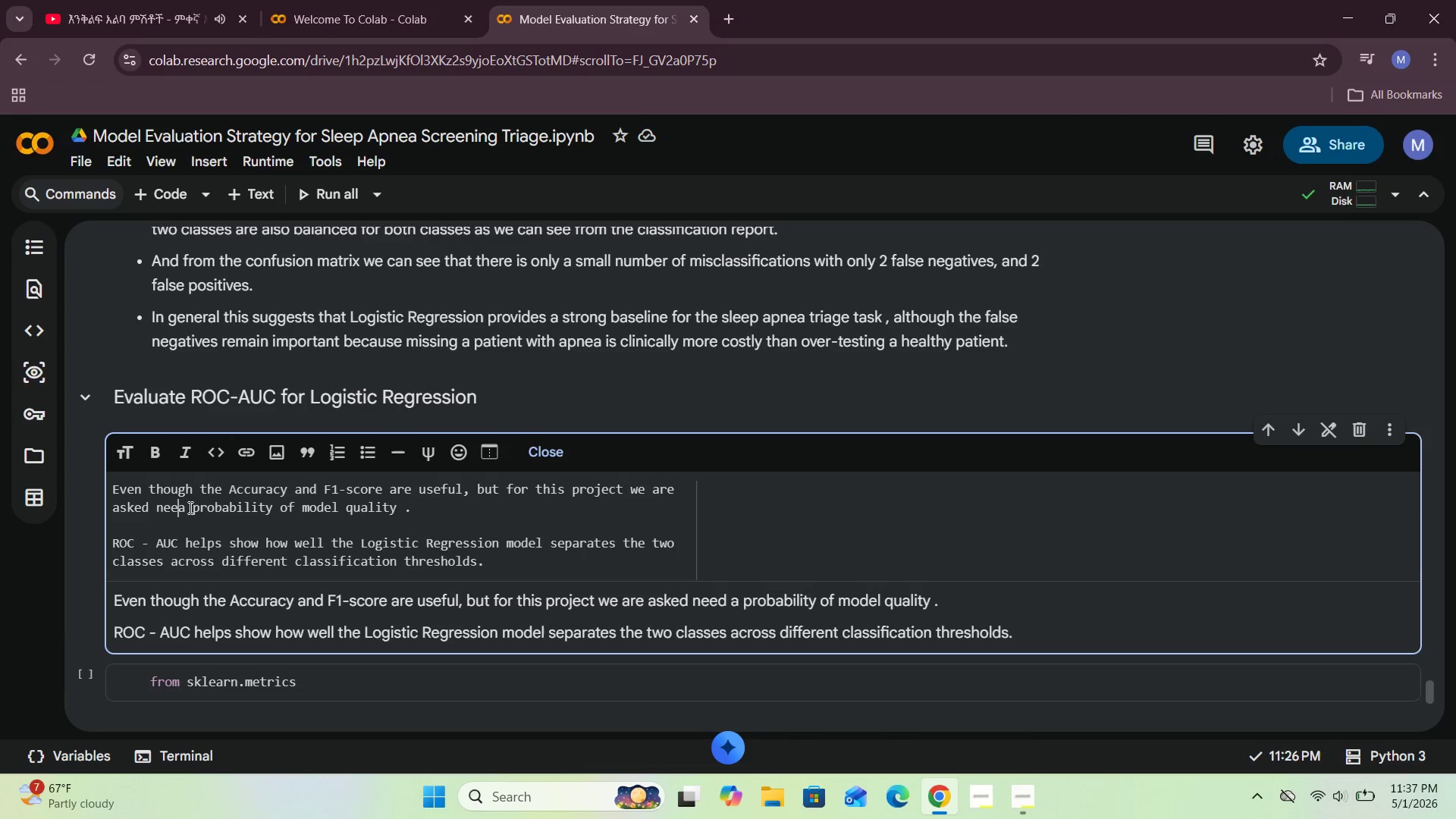 
key(Backspace)
 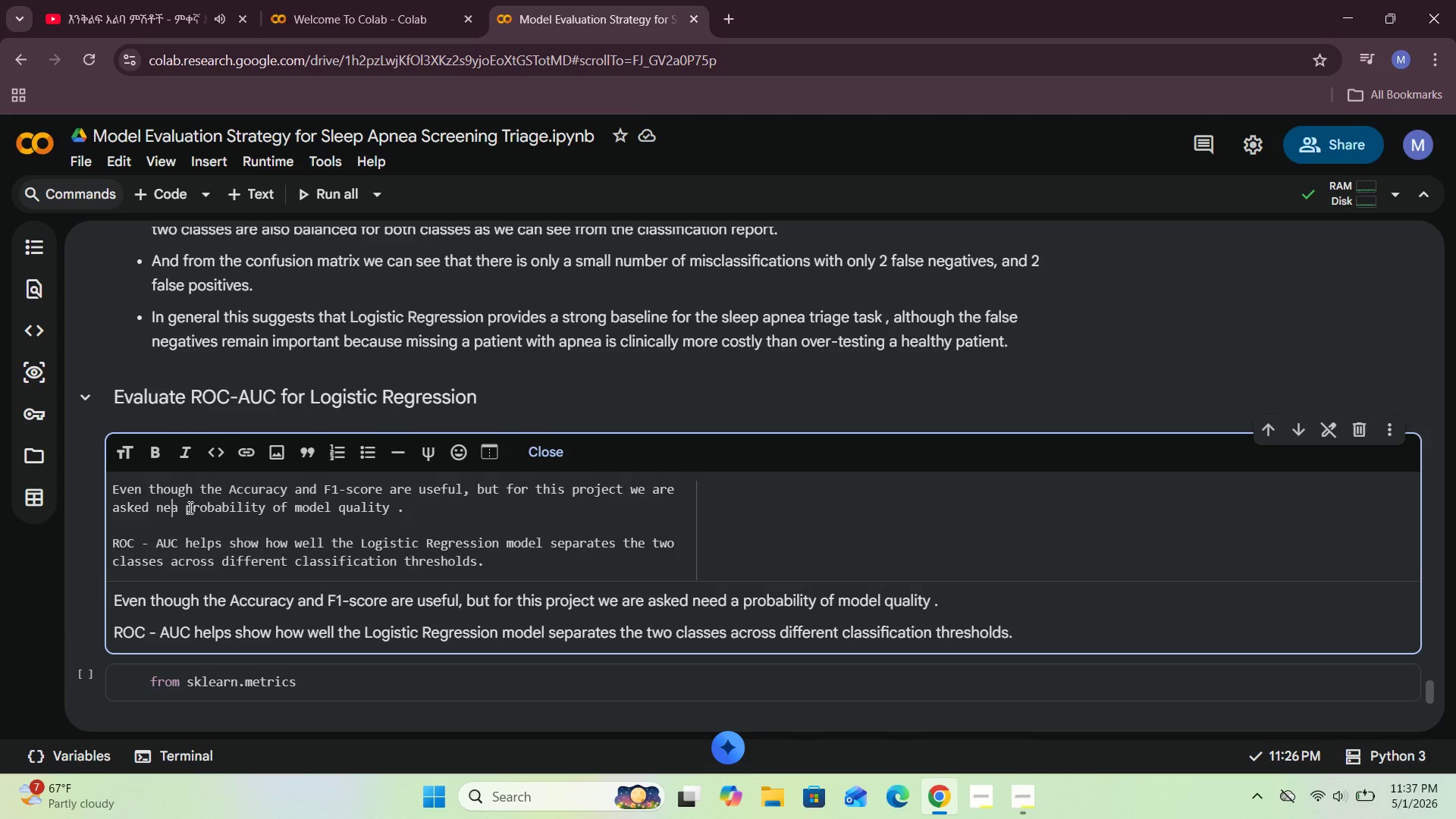 
key(Backspace)
 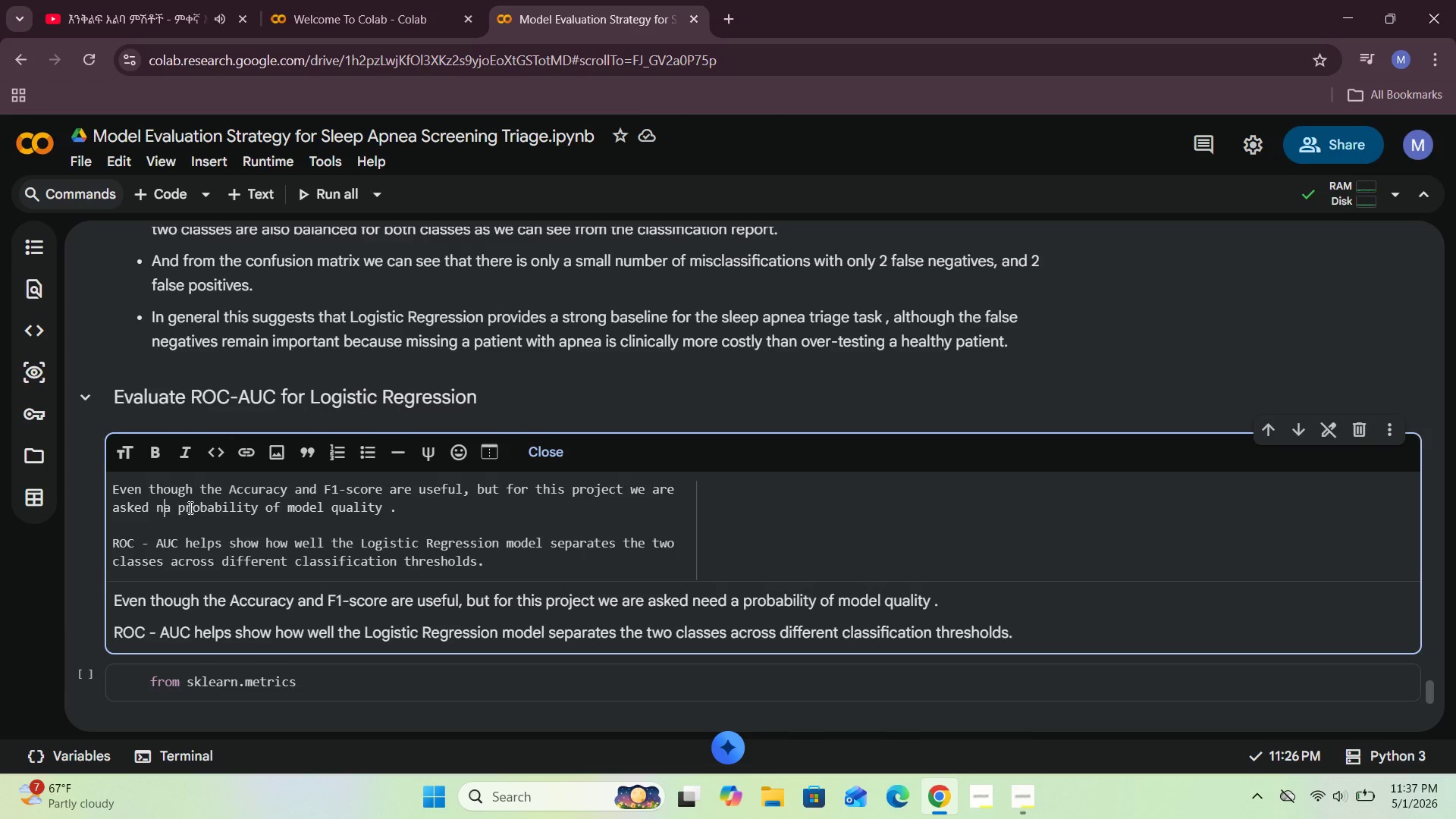 
key(Backspace)
 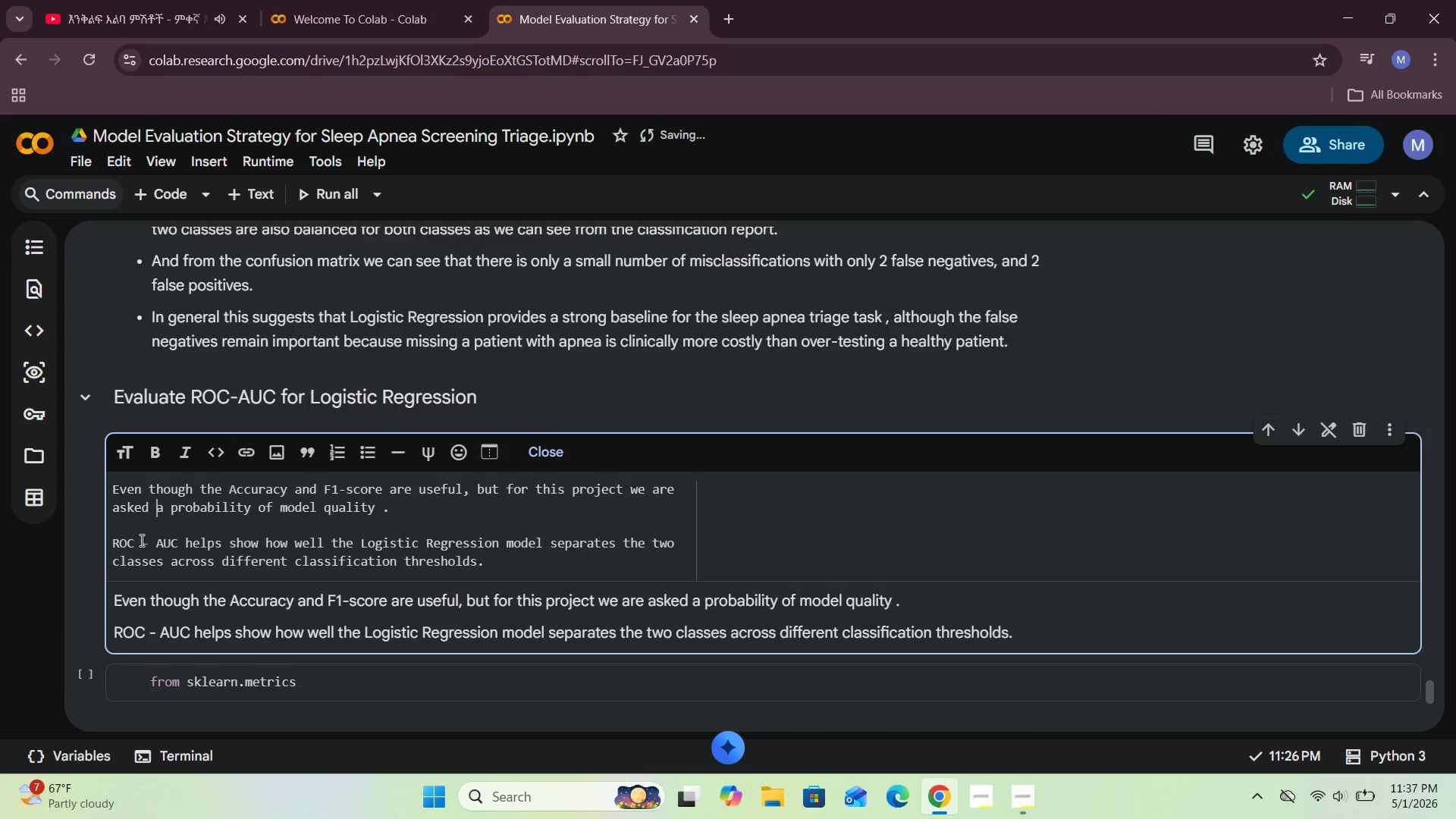 
left_click([115, 543])
 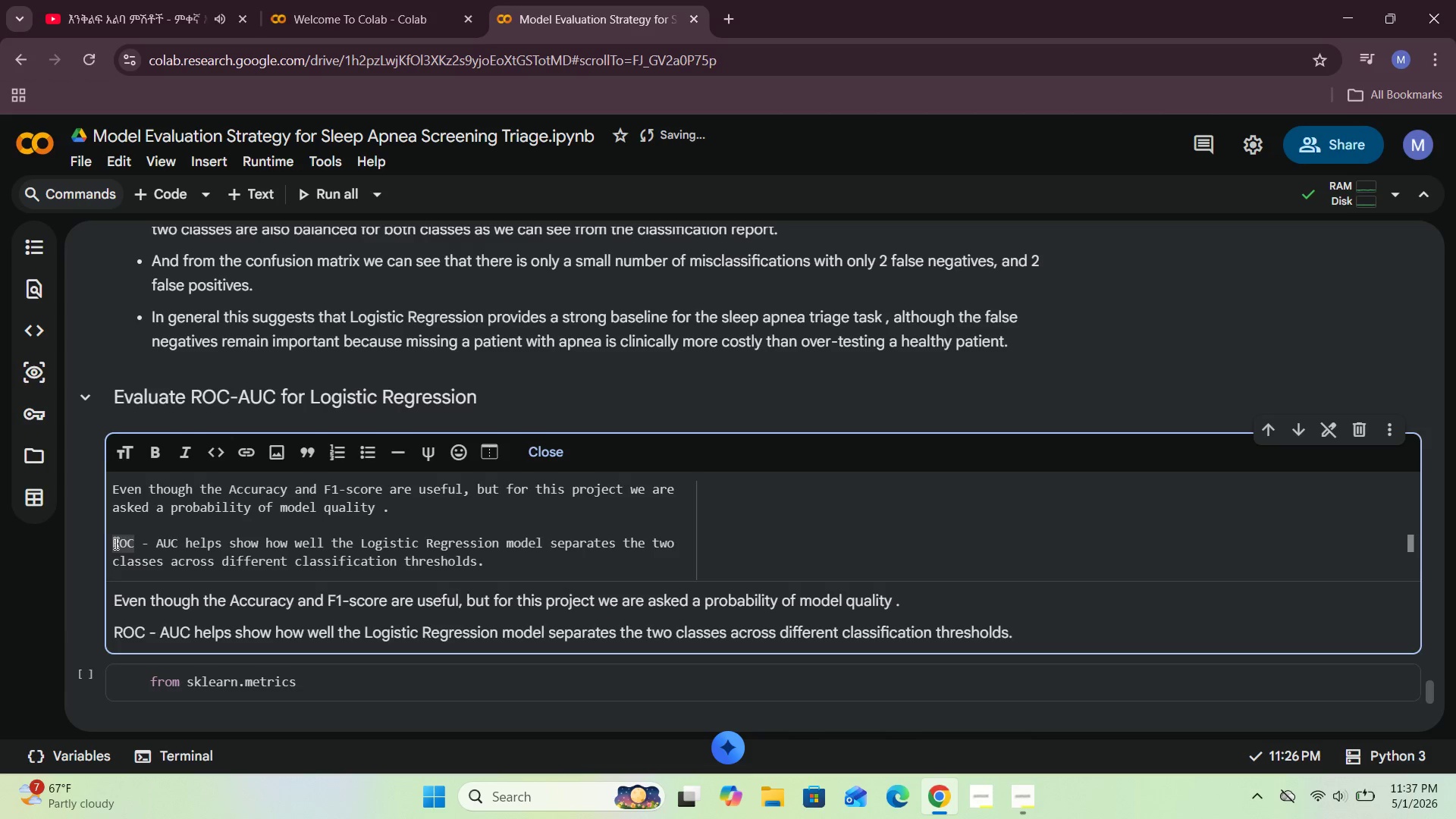 
key(Minus)
 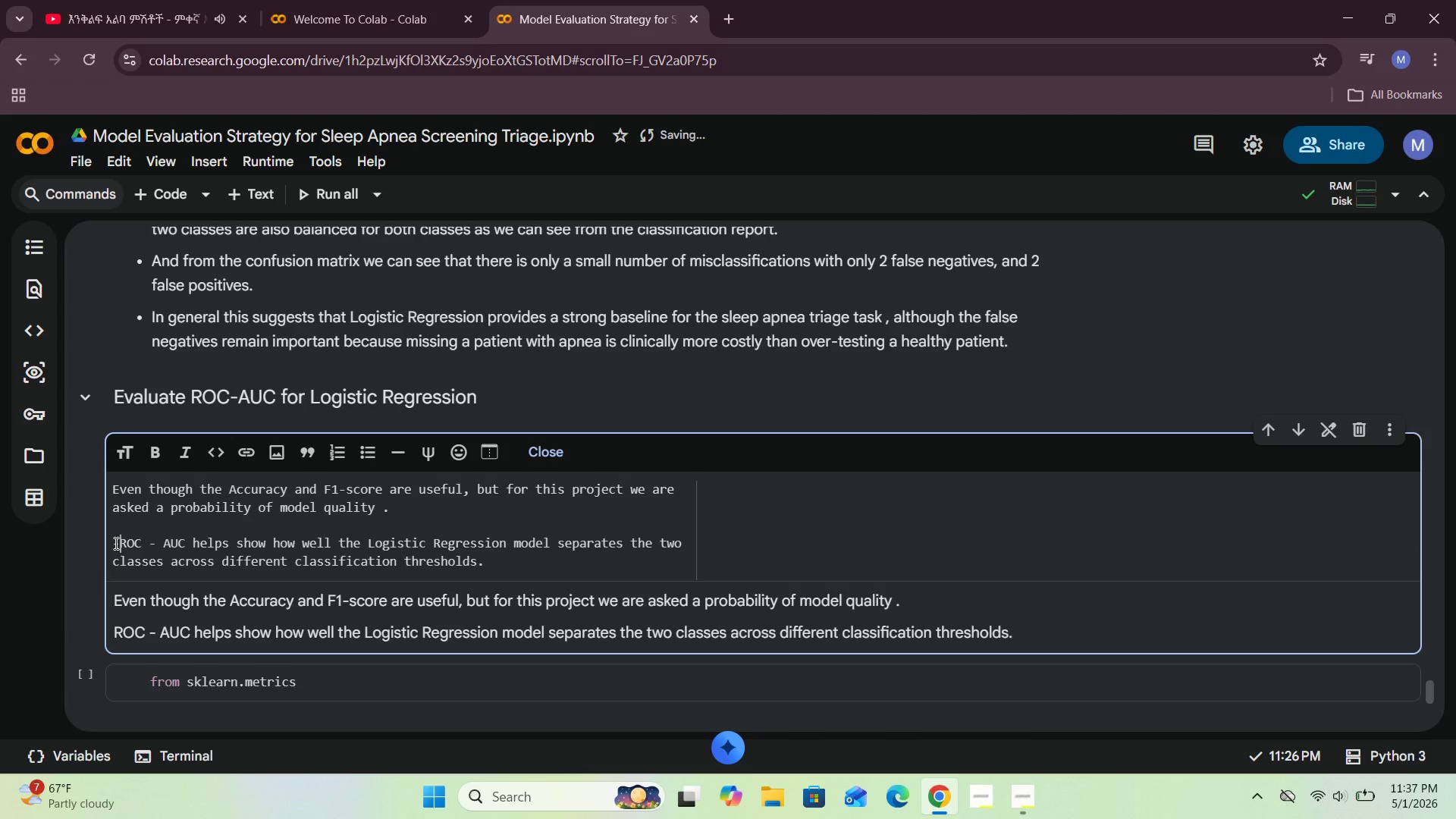 
key(Space)
 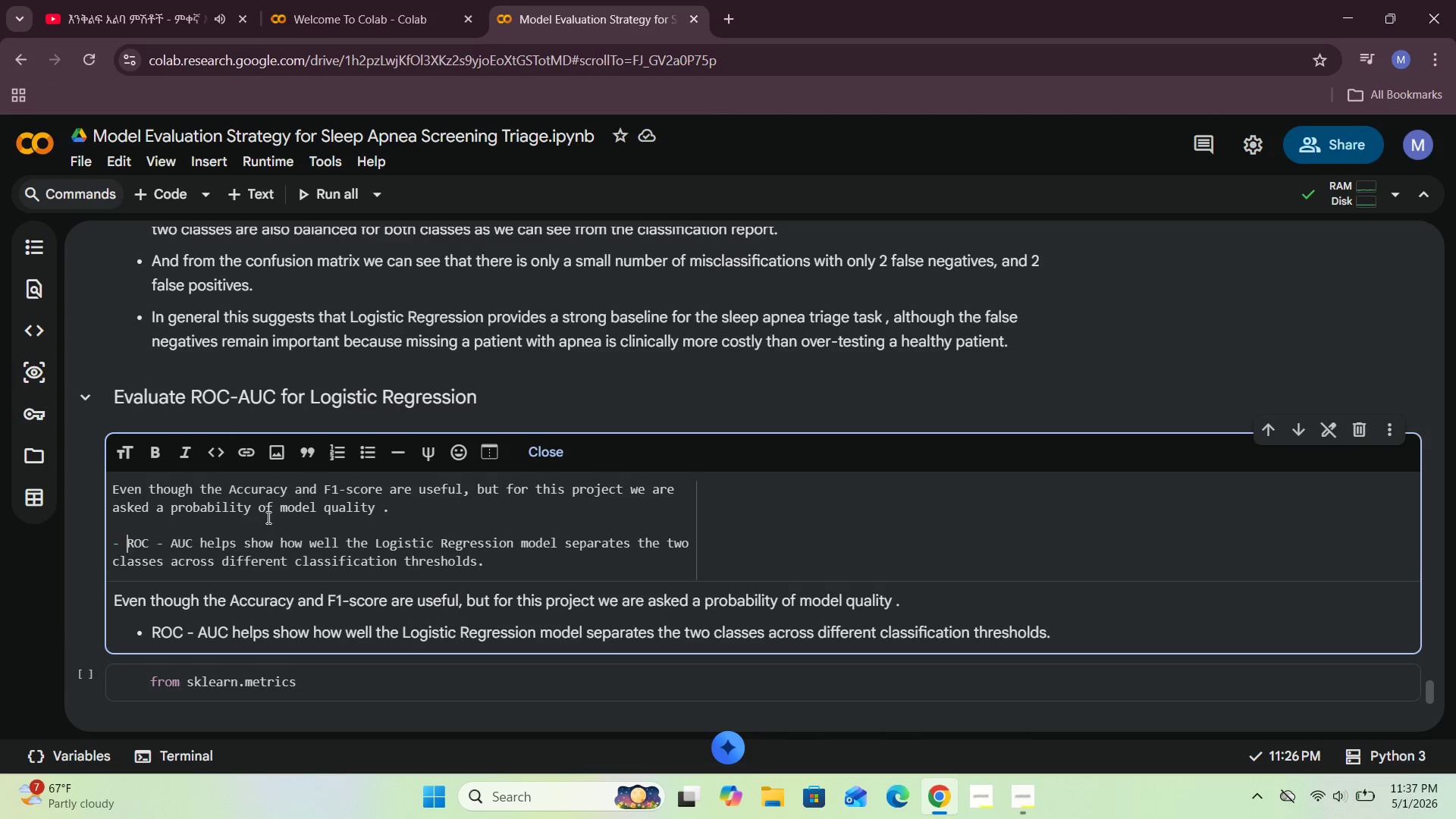 
double_click([558, 448])
 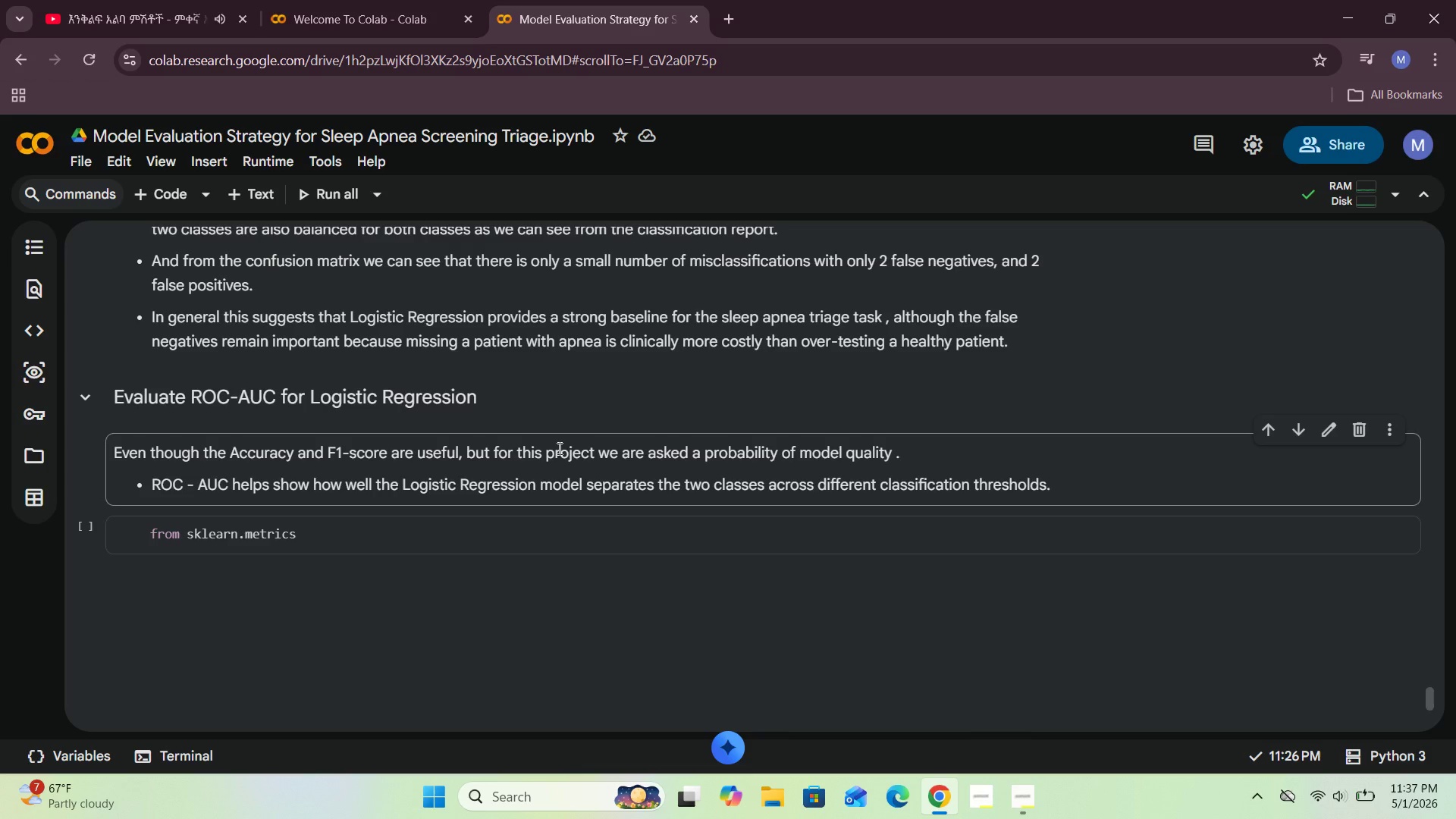 
wait(24.09)
 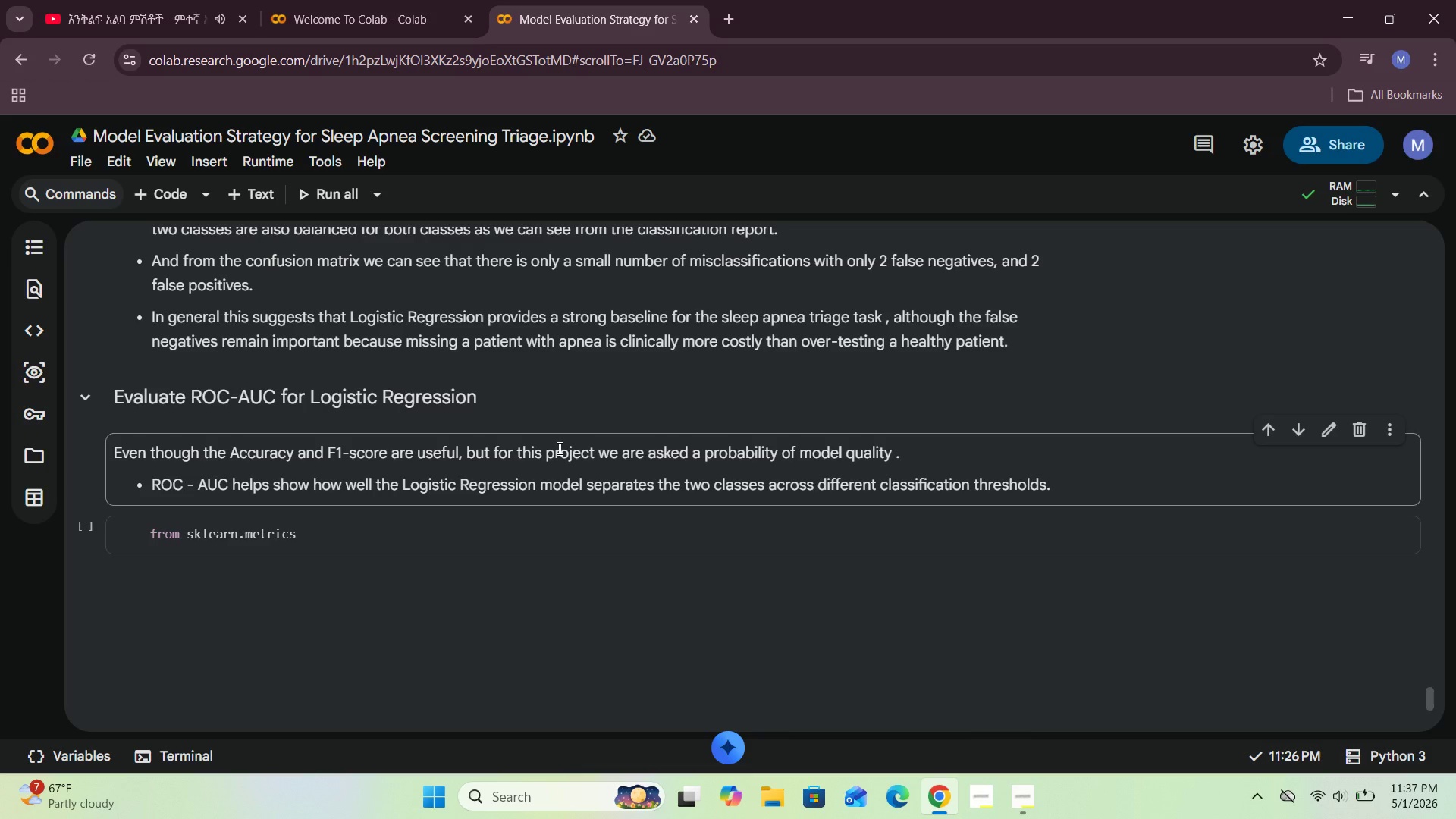 
left_click([369, 533])
 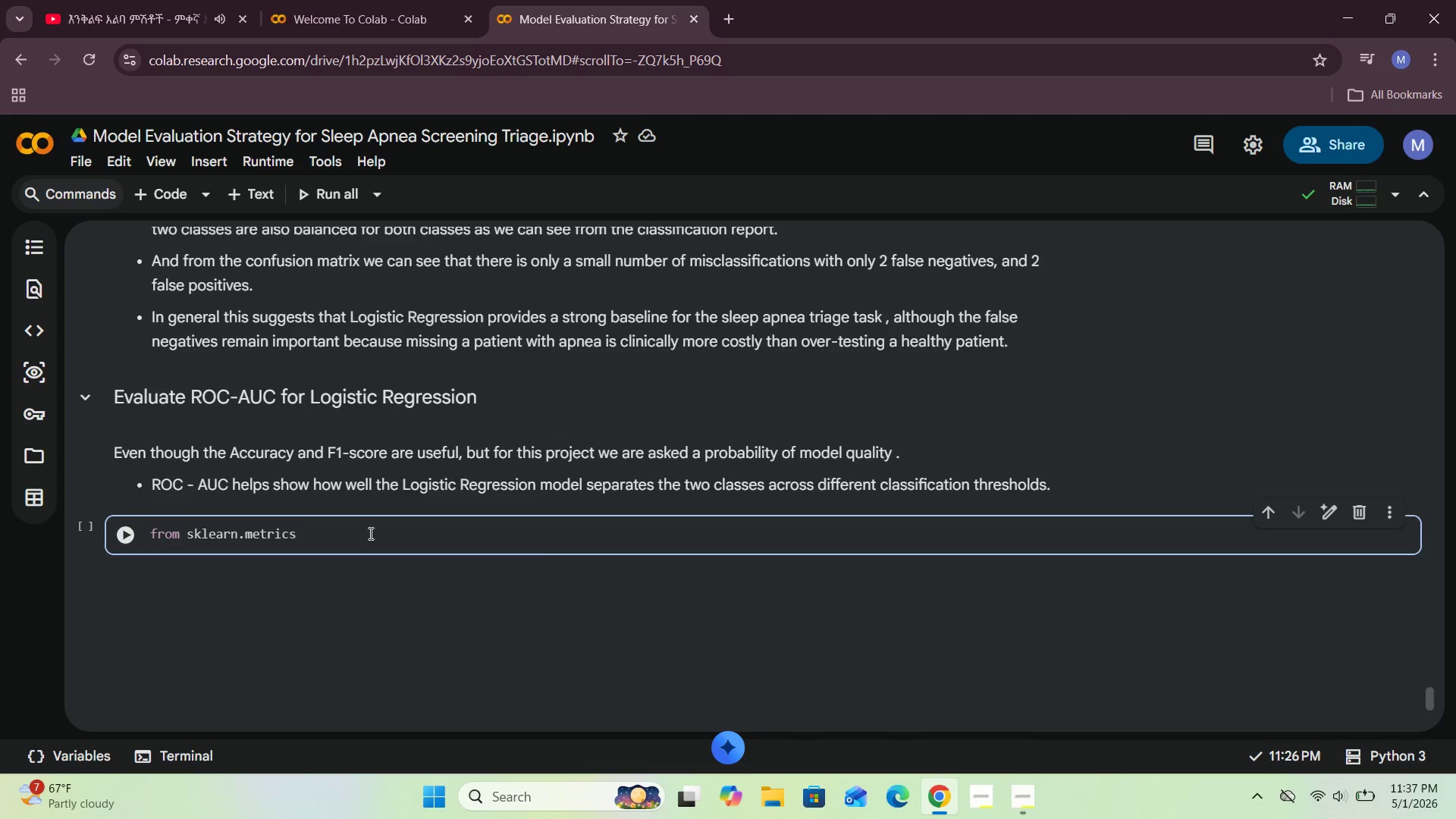 
type( import roc_)
 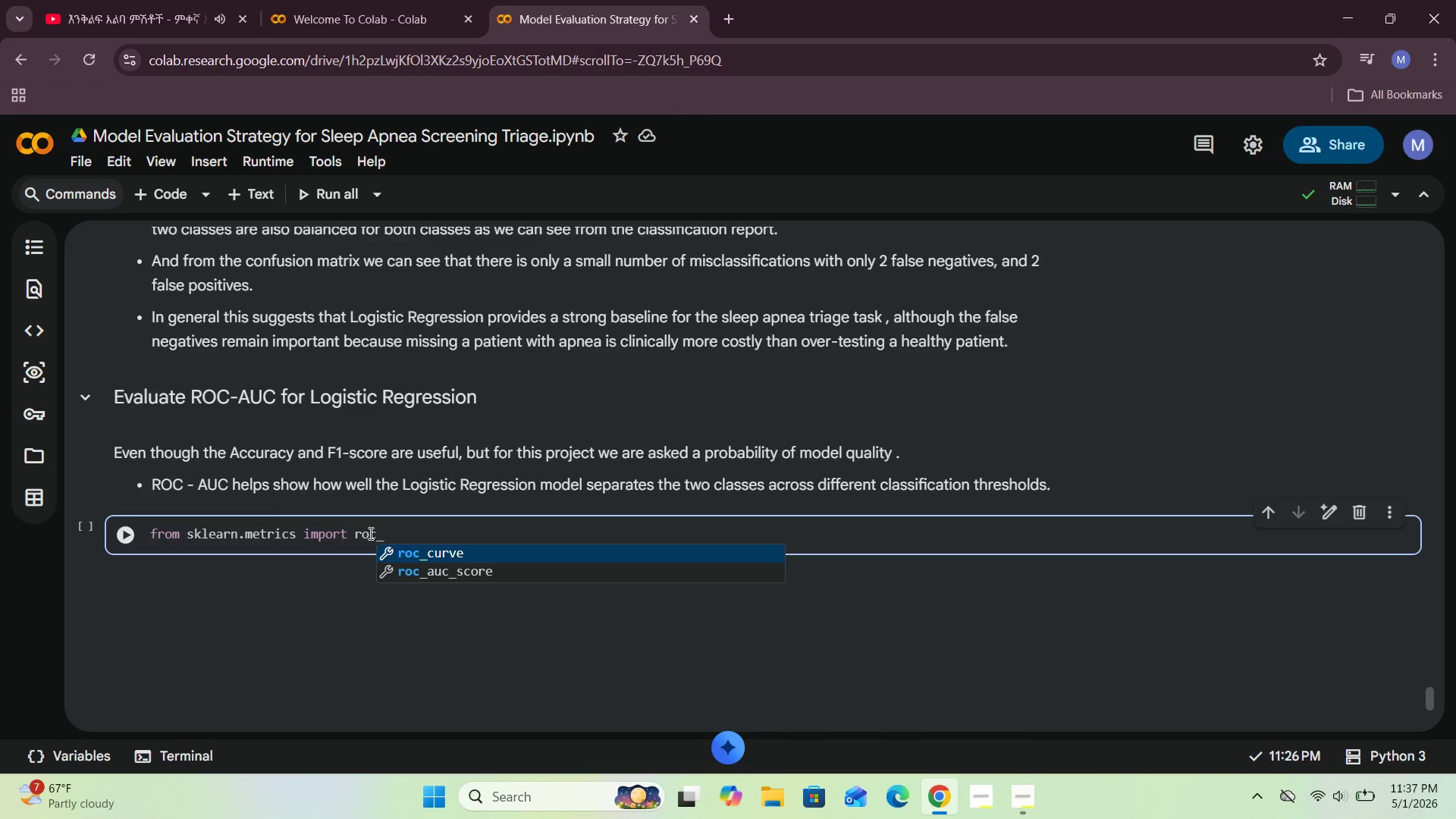 
left_click([450, 574])
 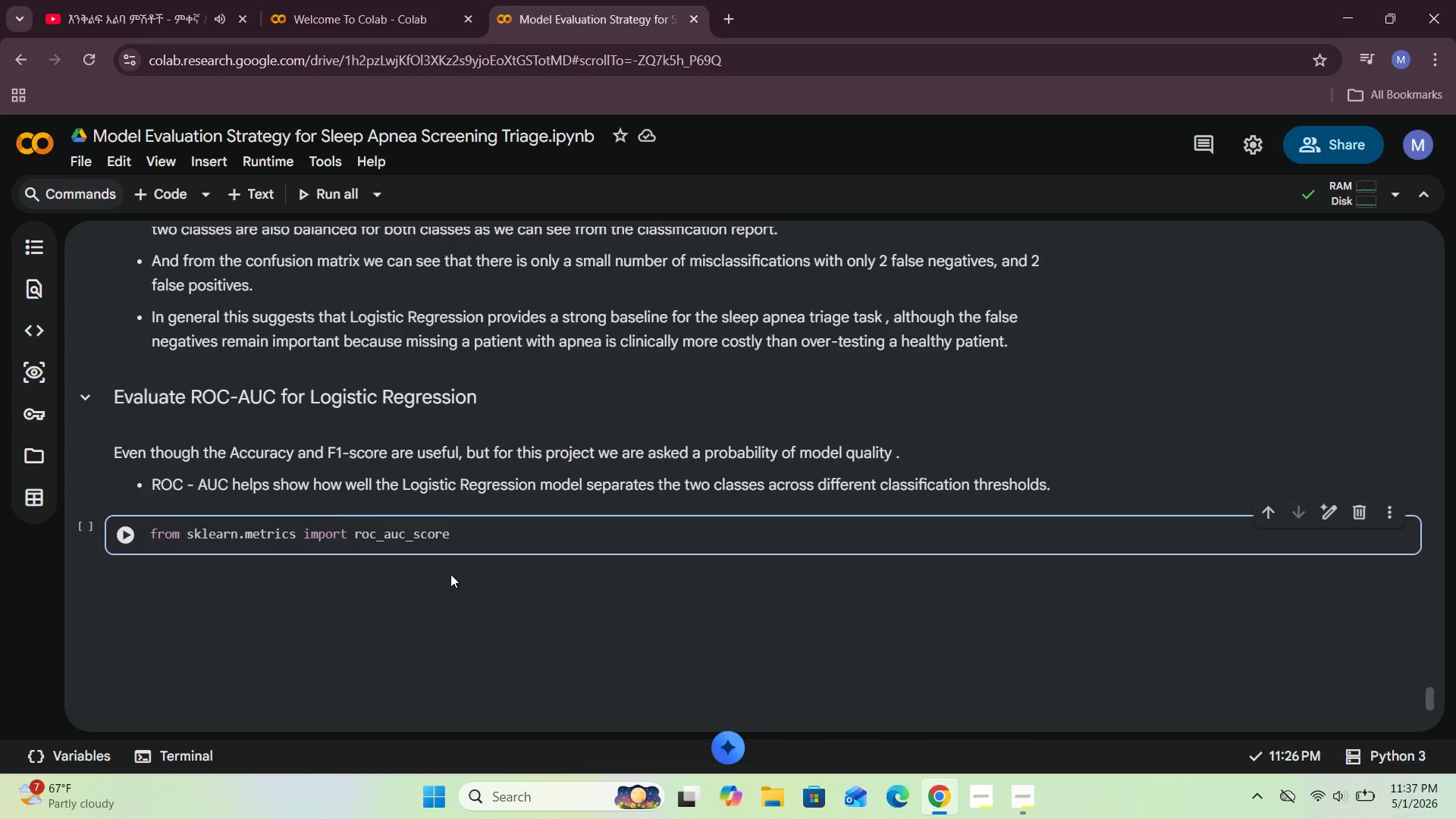 
key(Shift+Enter)
 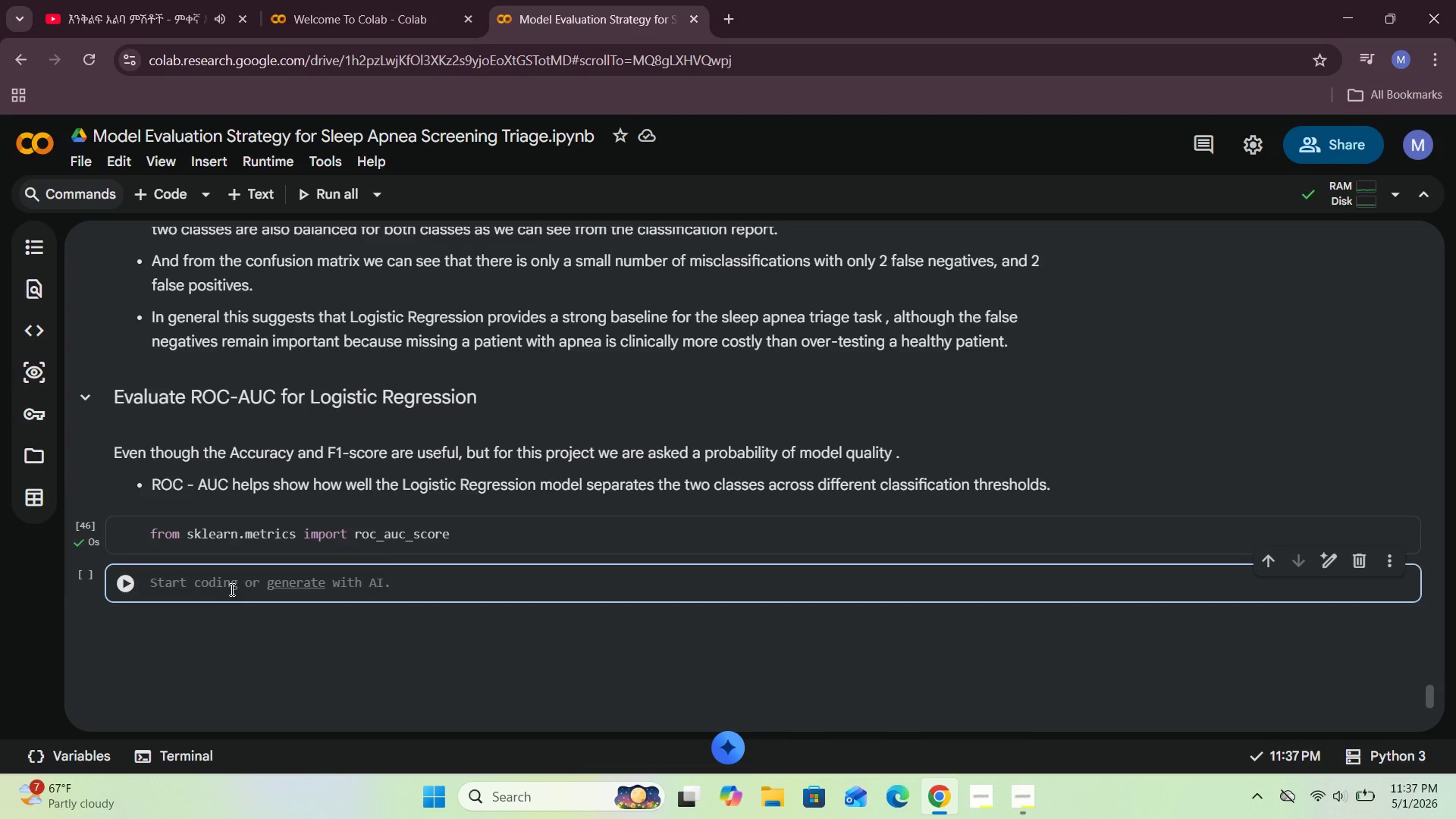 
key(Shift+ShiftRight)
 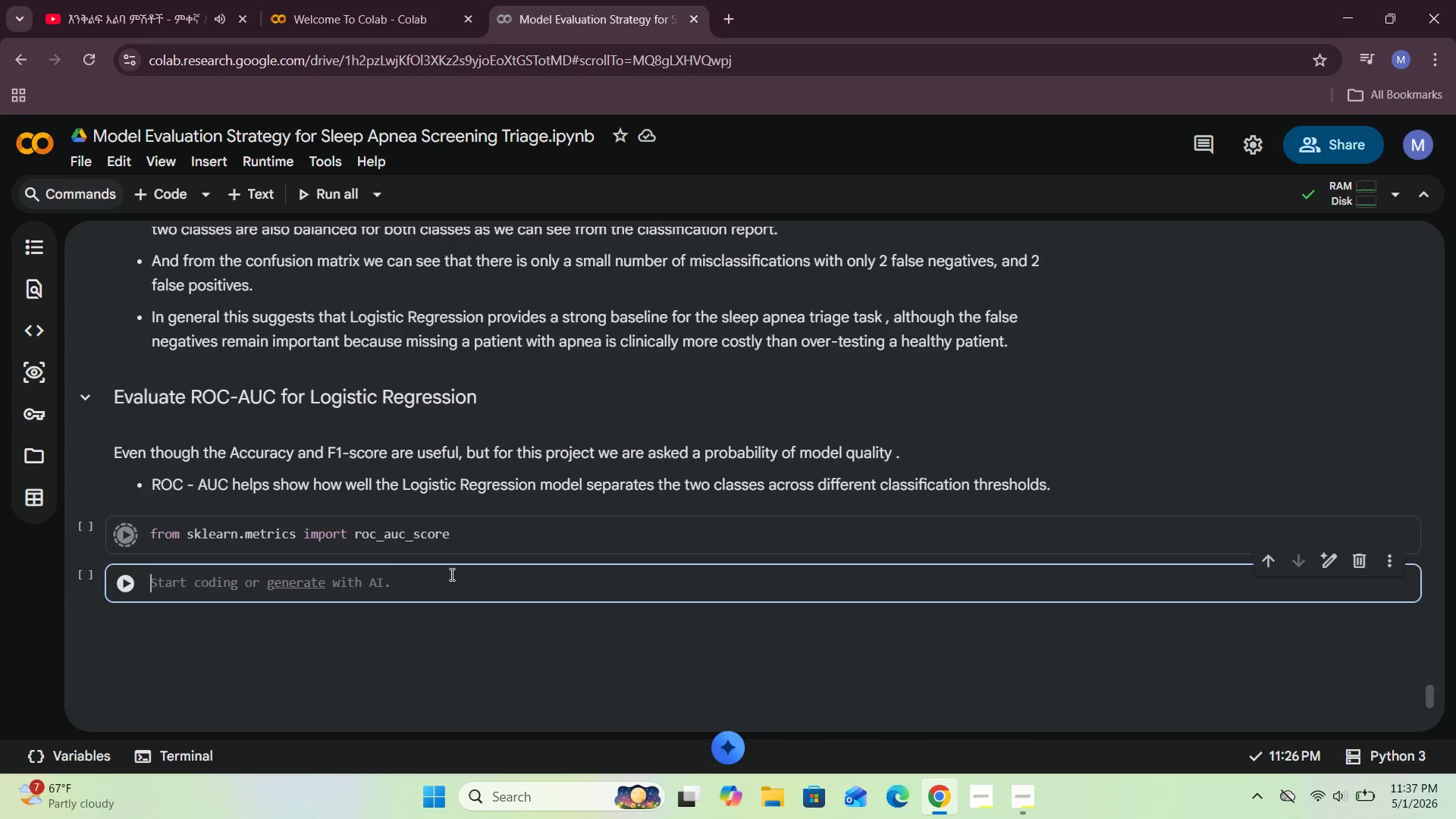 
left_click([231, 589])
 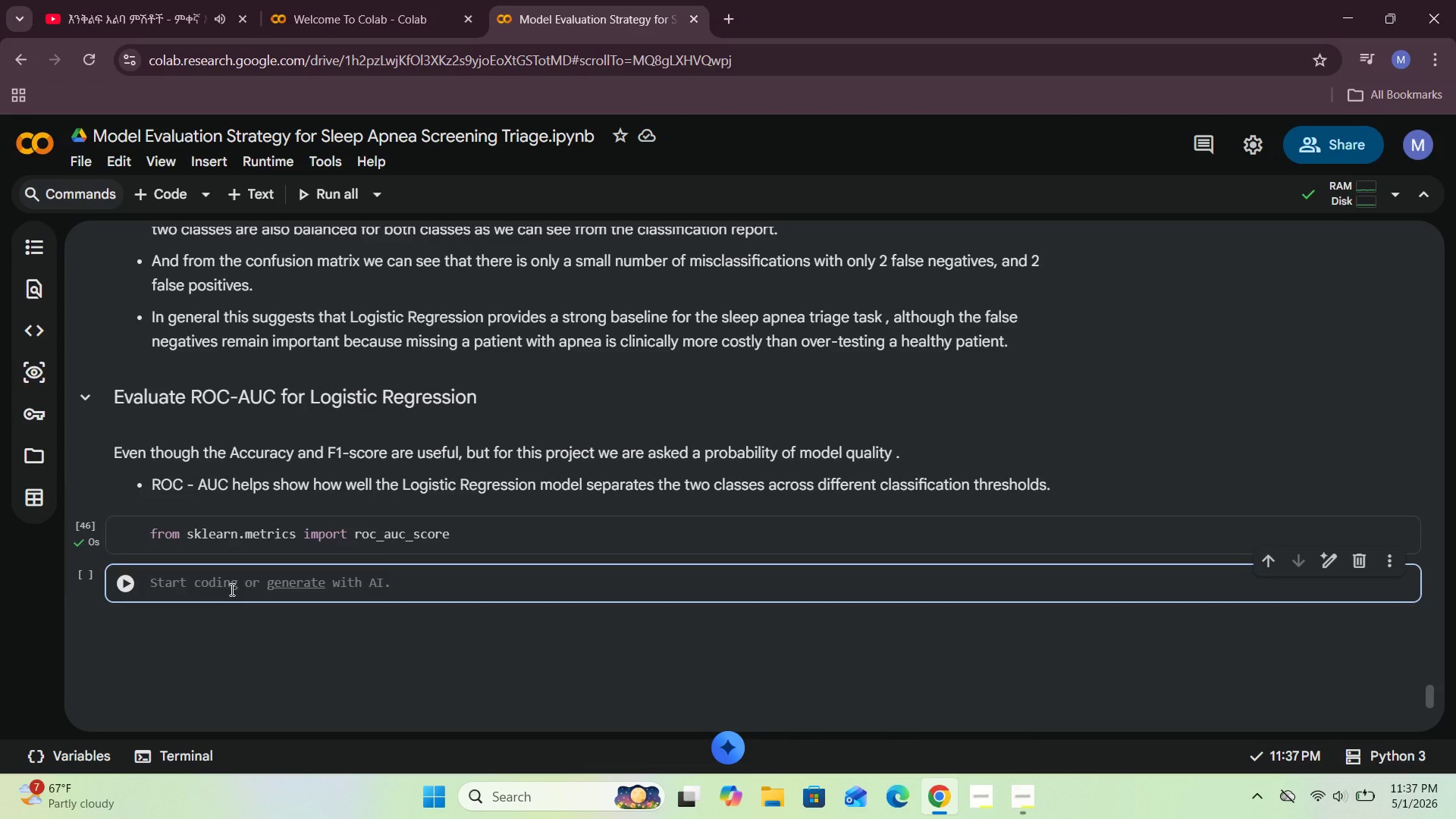 
key(VolumeDown)
 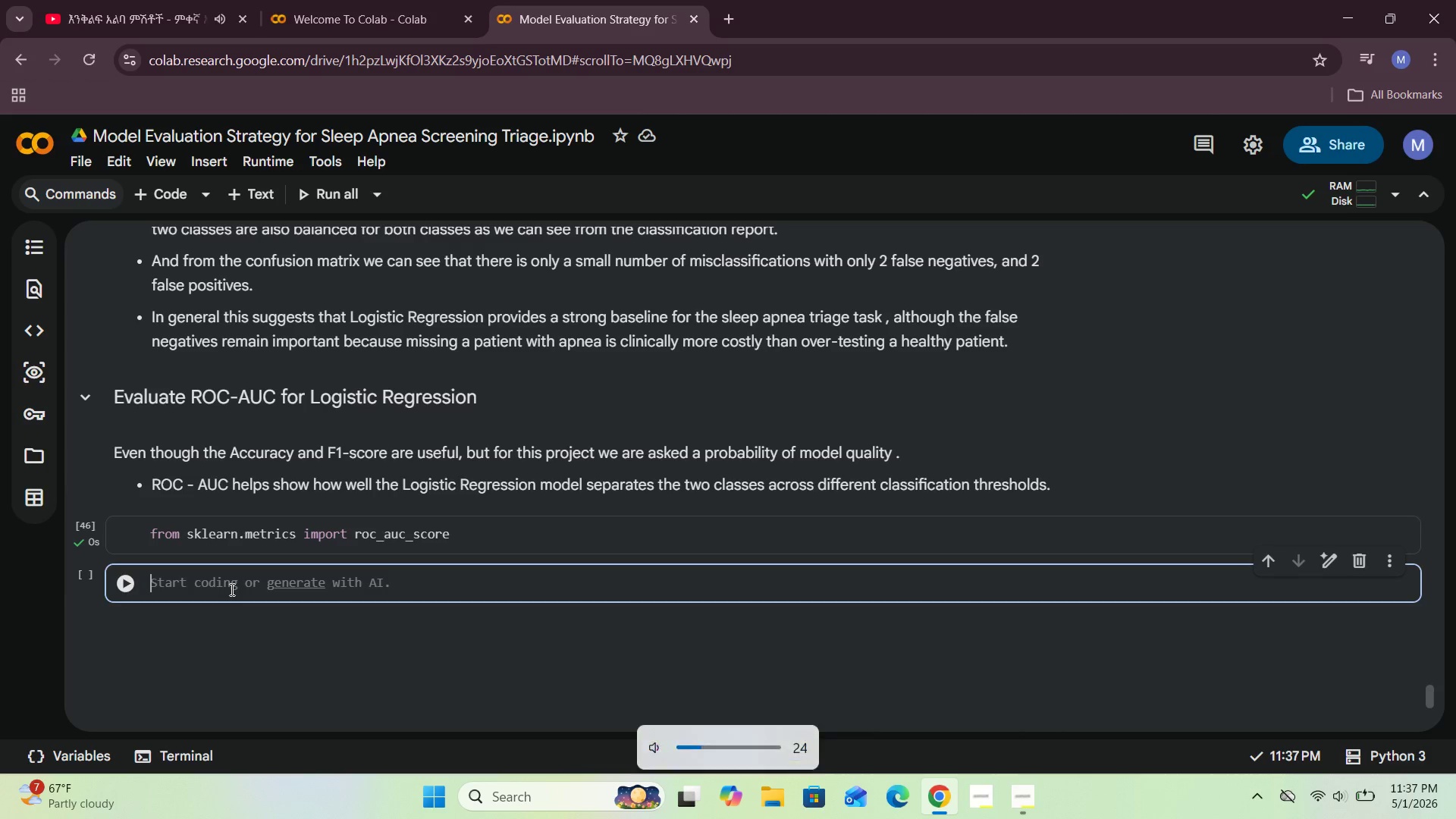 
key(VolumeDown)
 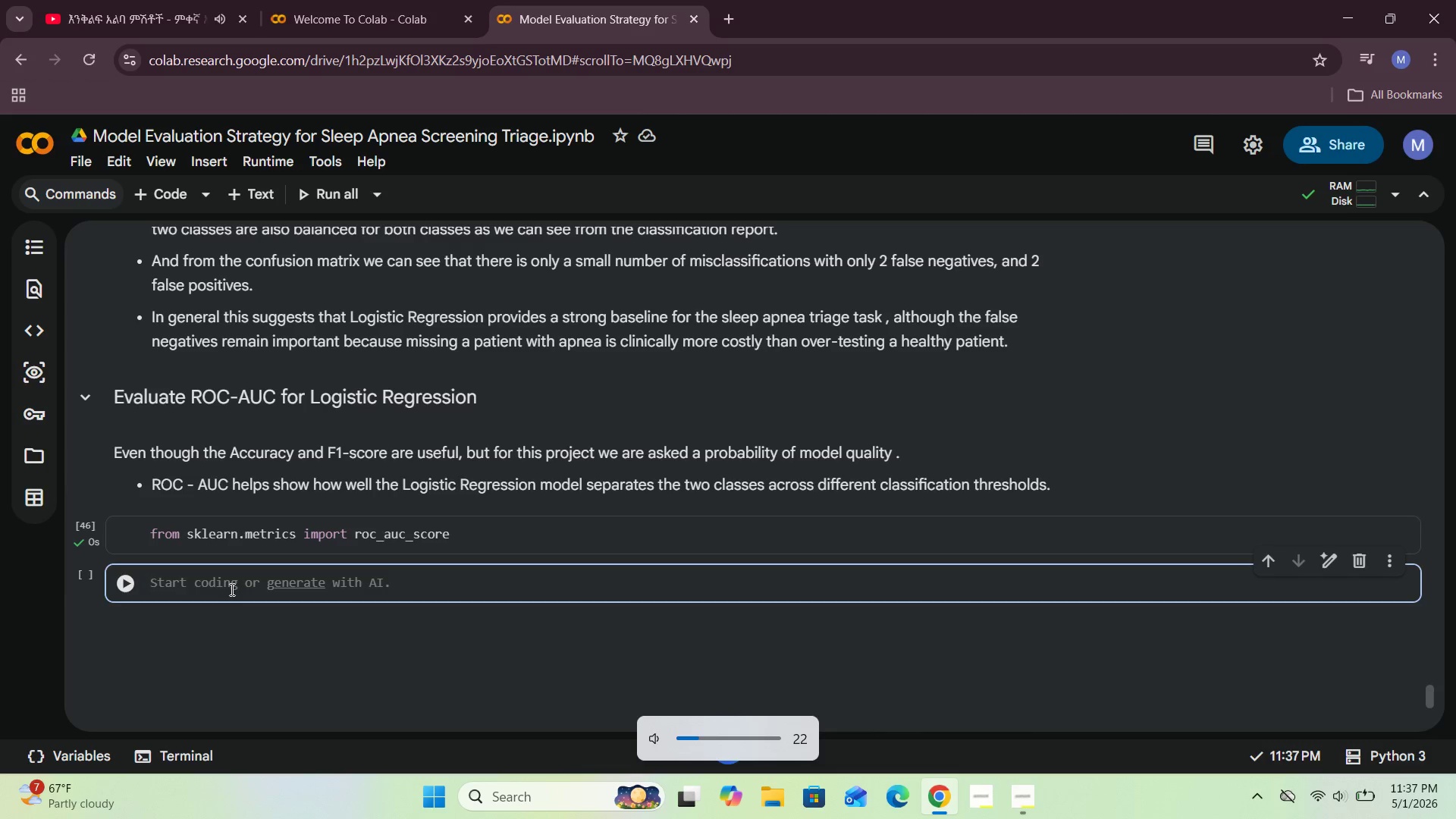 
key(VolumeDown)
 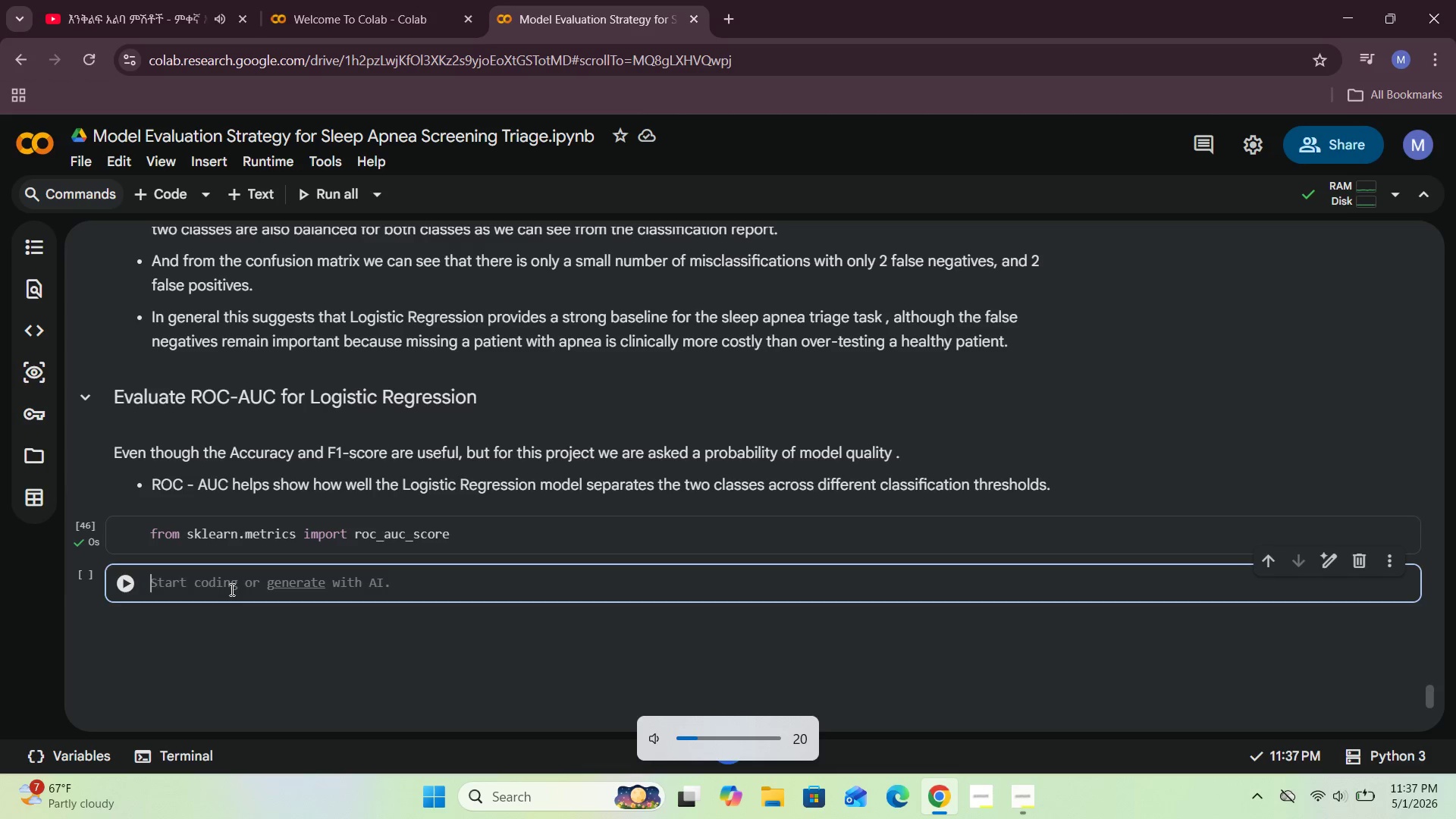 
key(VolumeUp)
 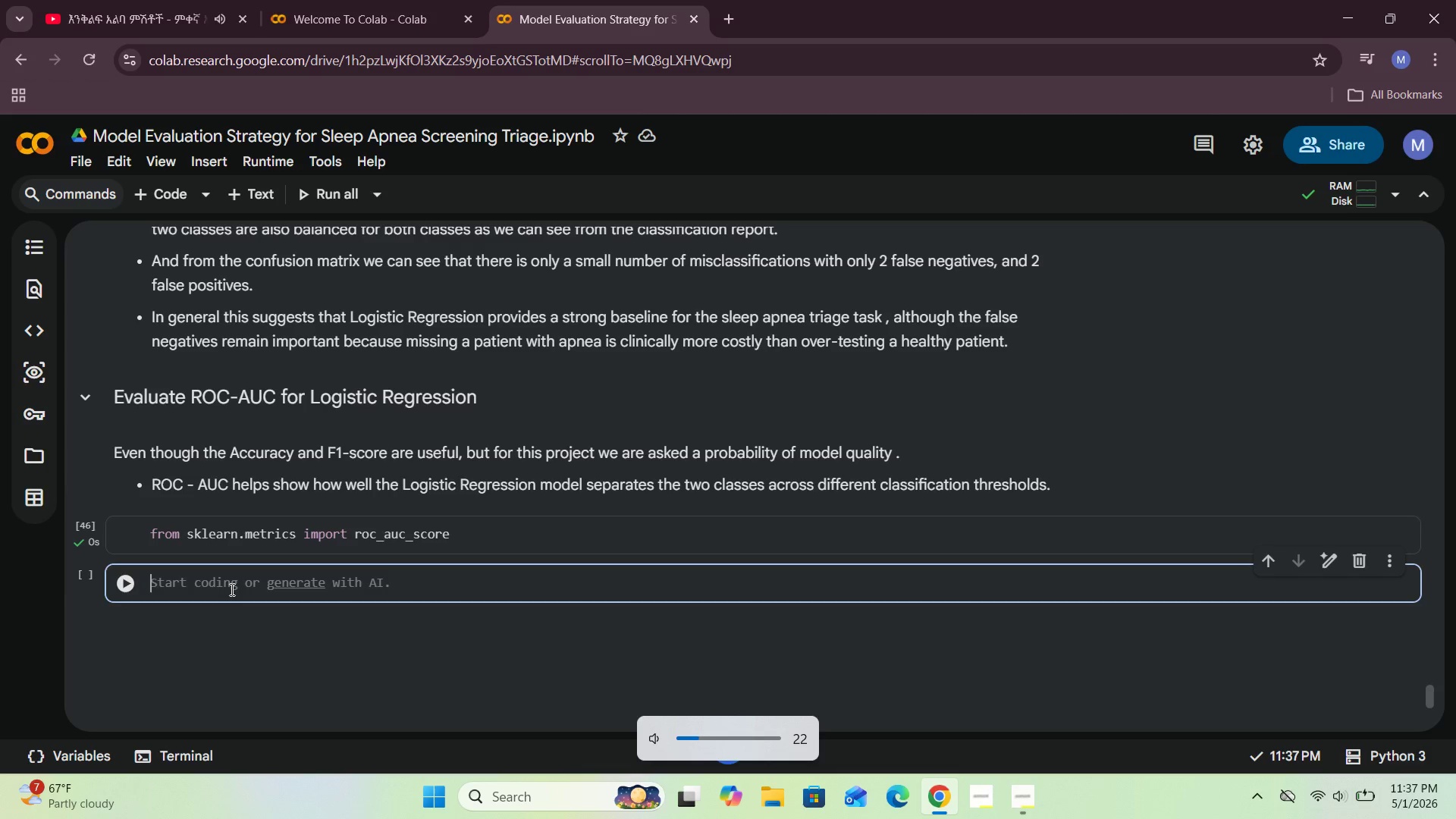 
key(Unknown)
 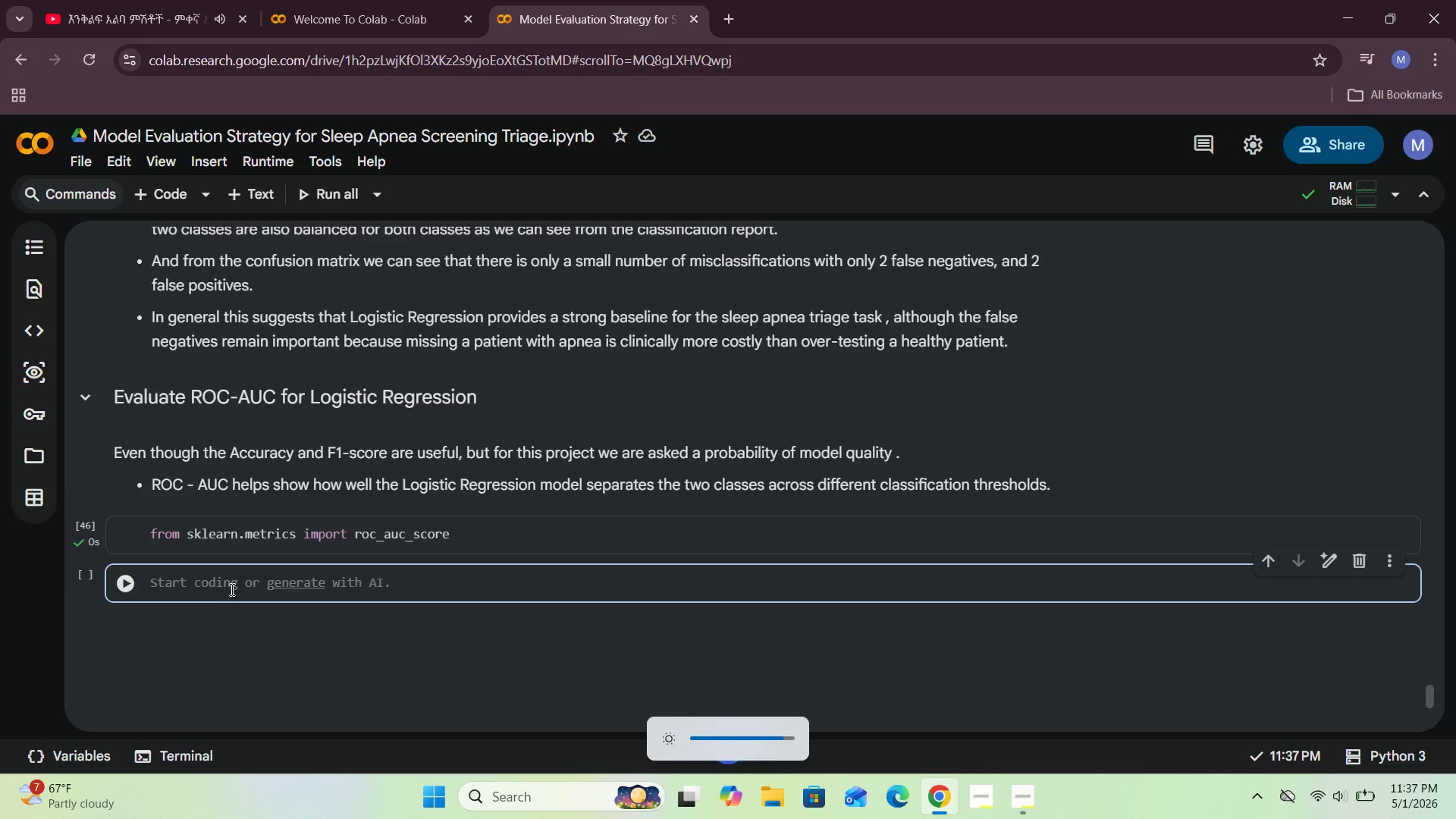 
key(Unknown)
 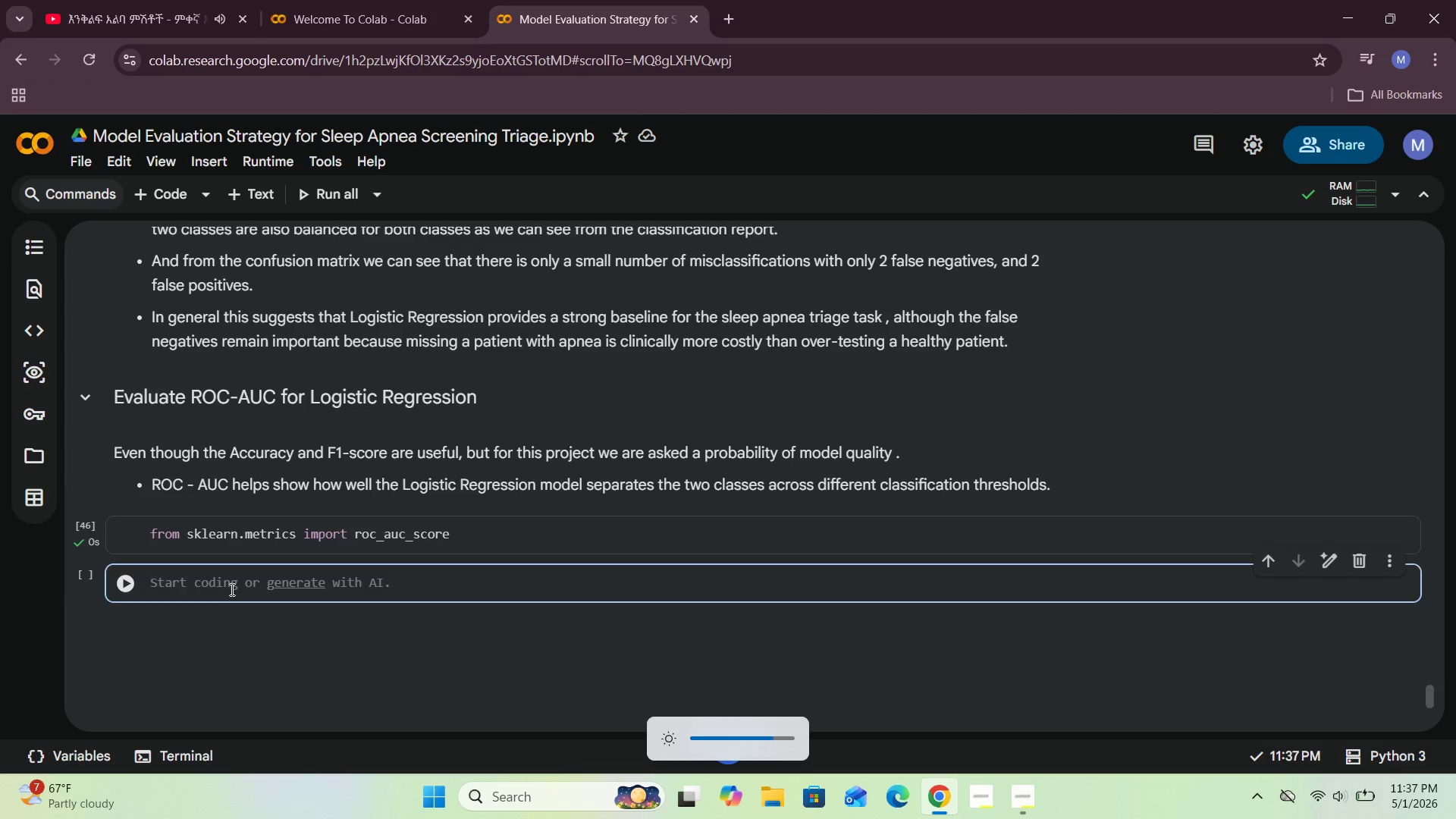 
key(Unknown)
 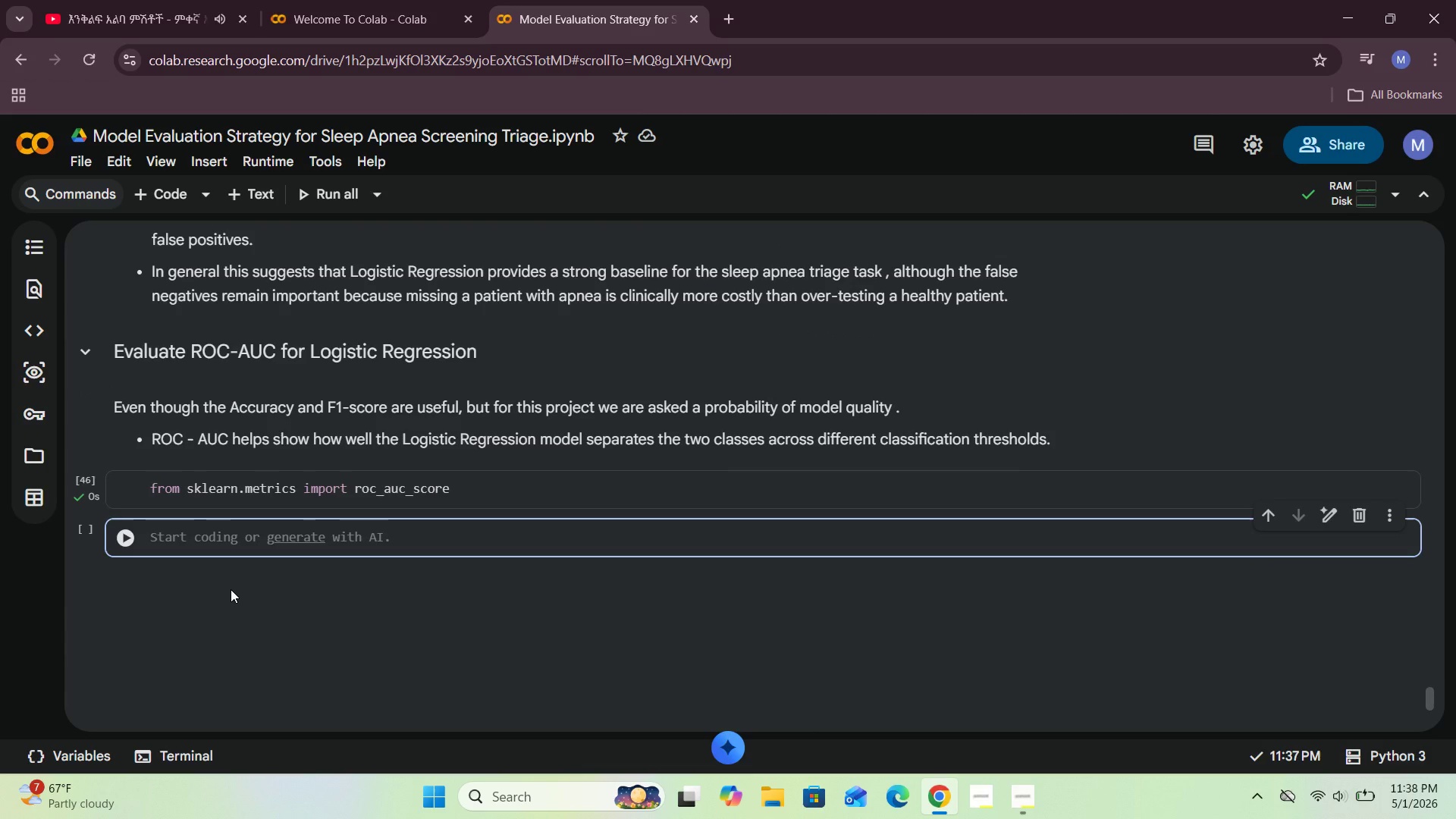 
wait(6.55)
 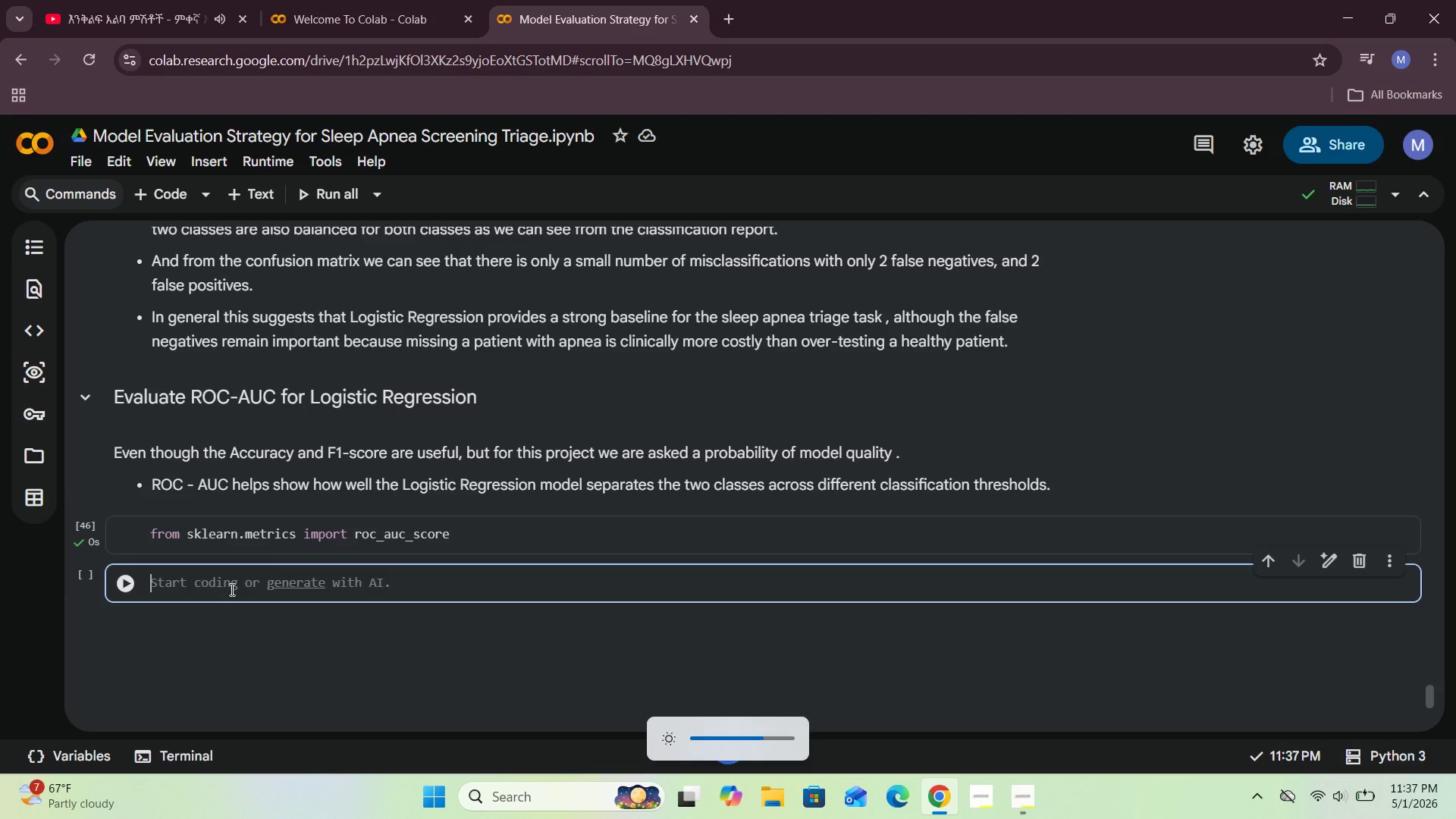 
type(roc_auc_score(y_test, log_probabilities)
 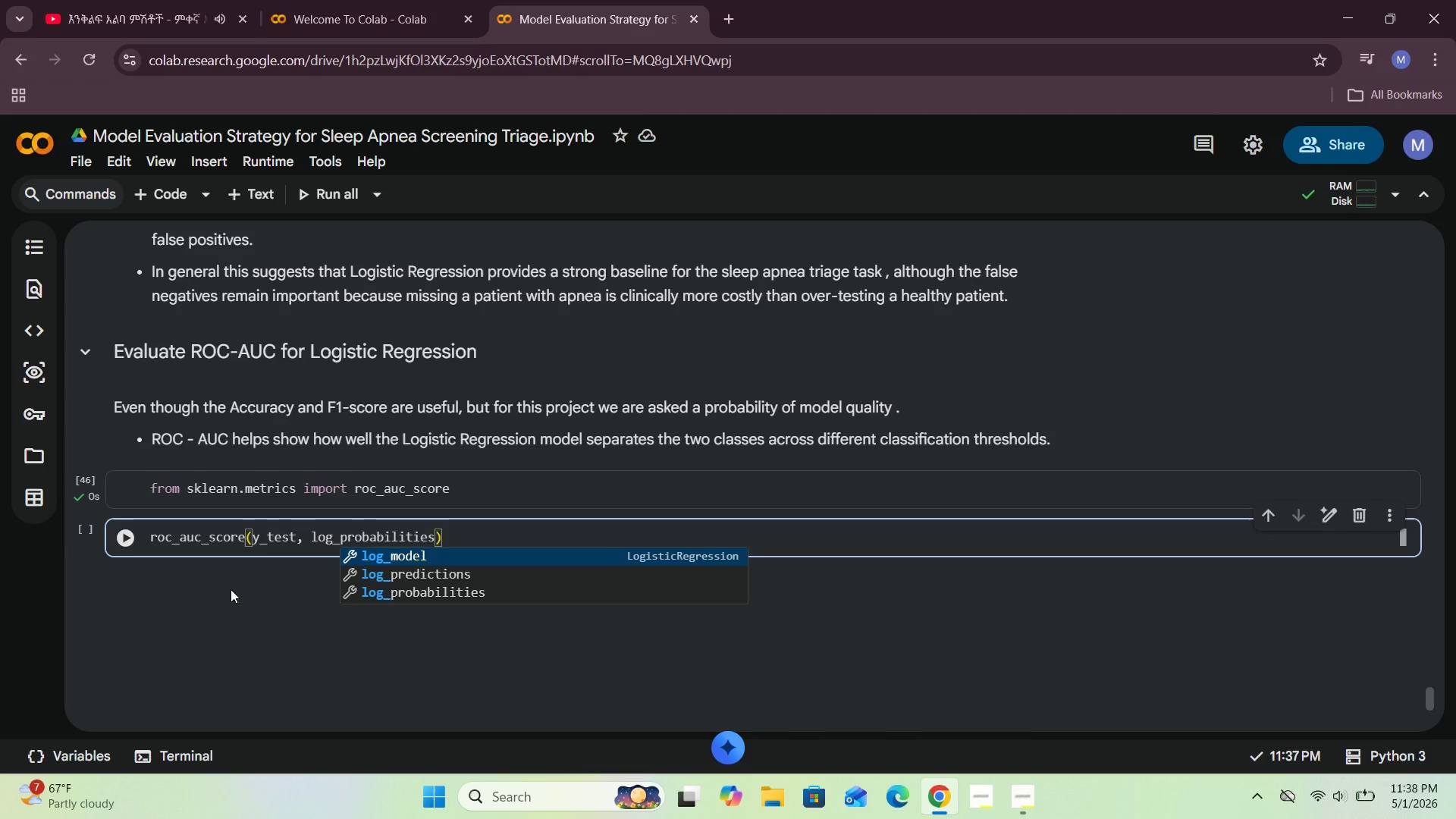 
wait(5.59)
 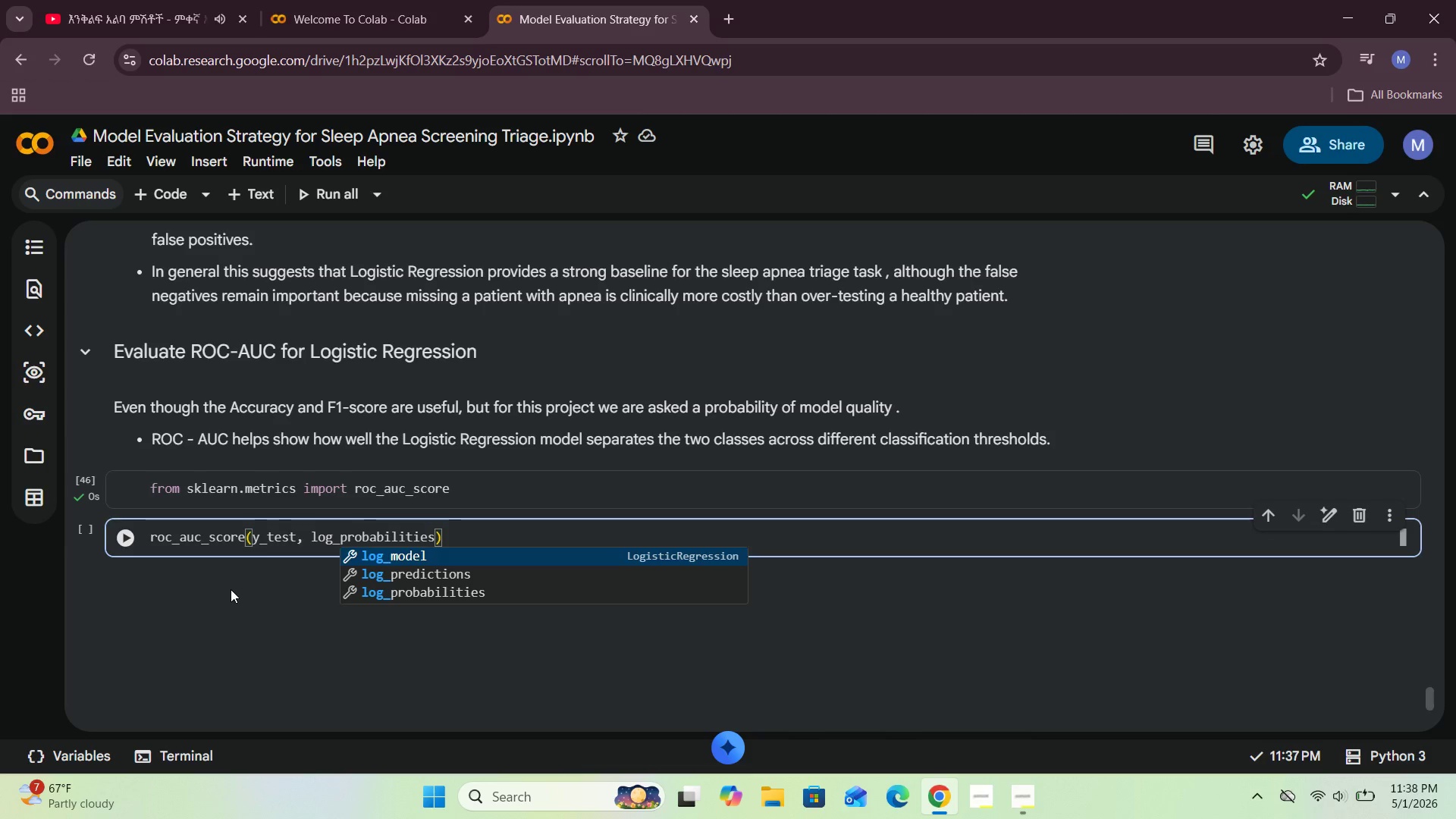 
left_click([151, 540])
 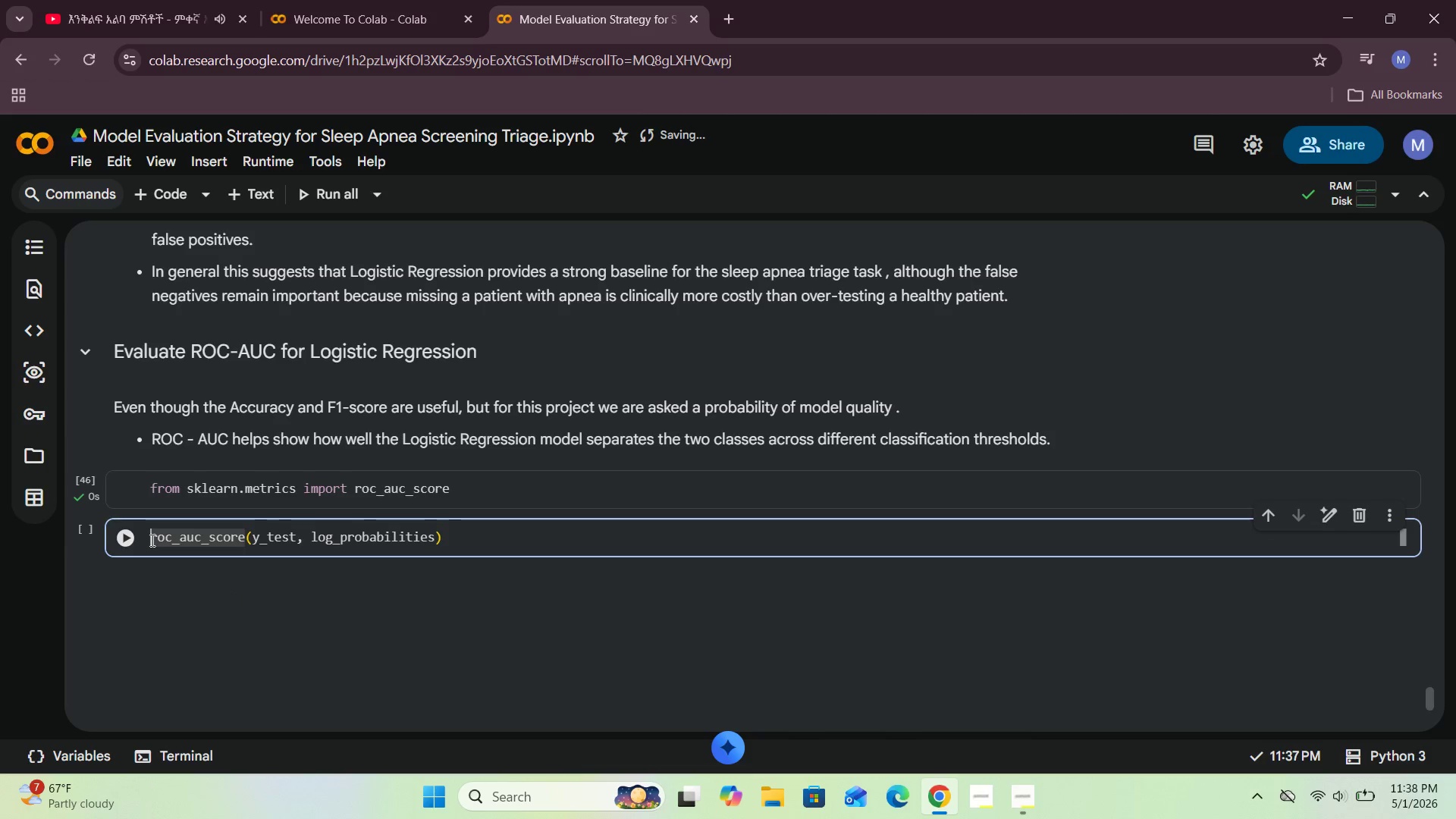 
key(Space)
 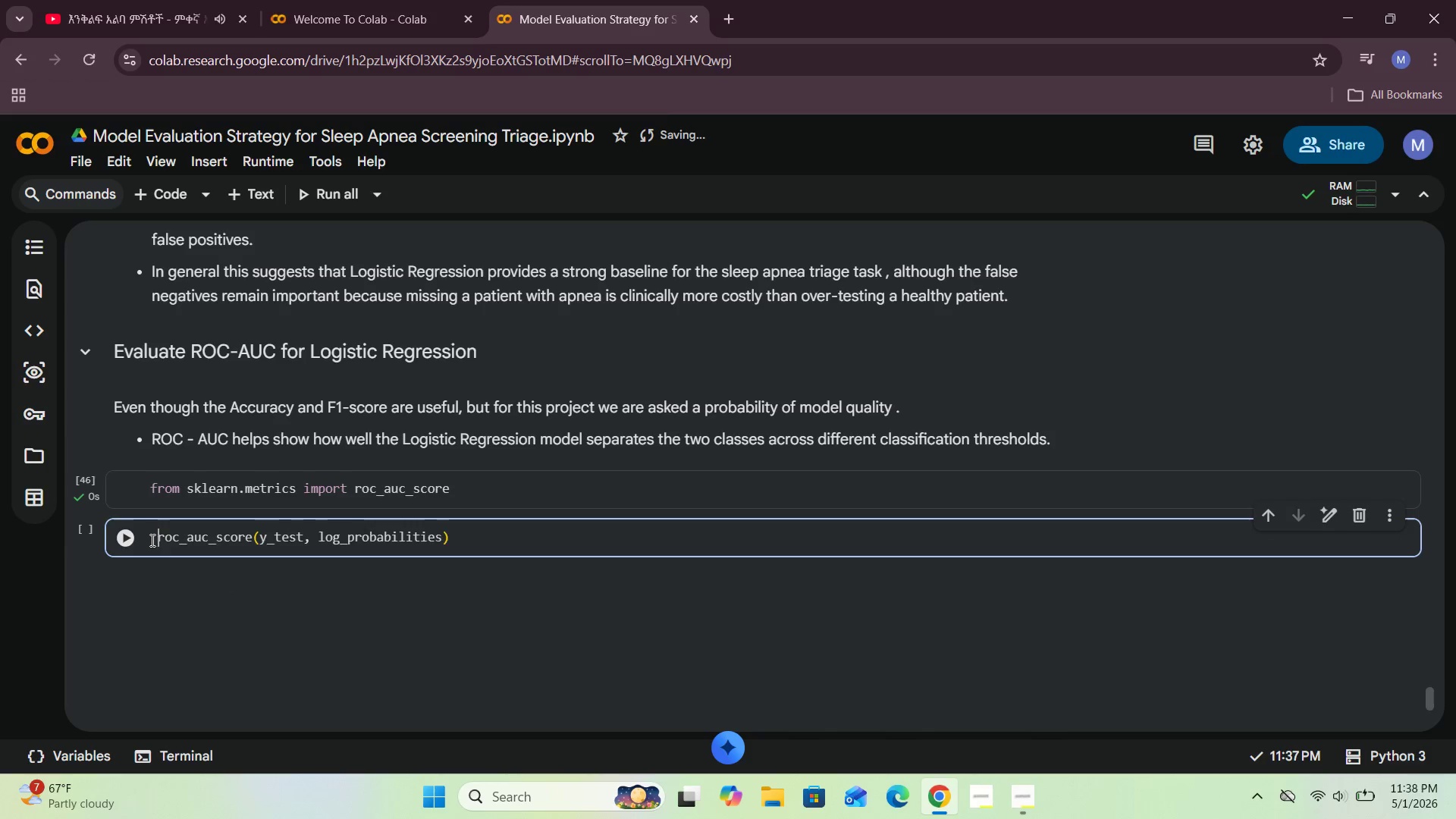 
key(Equal)
 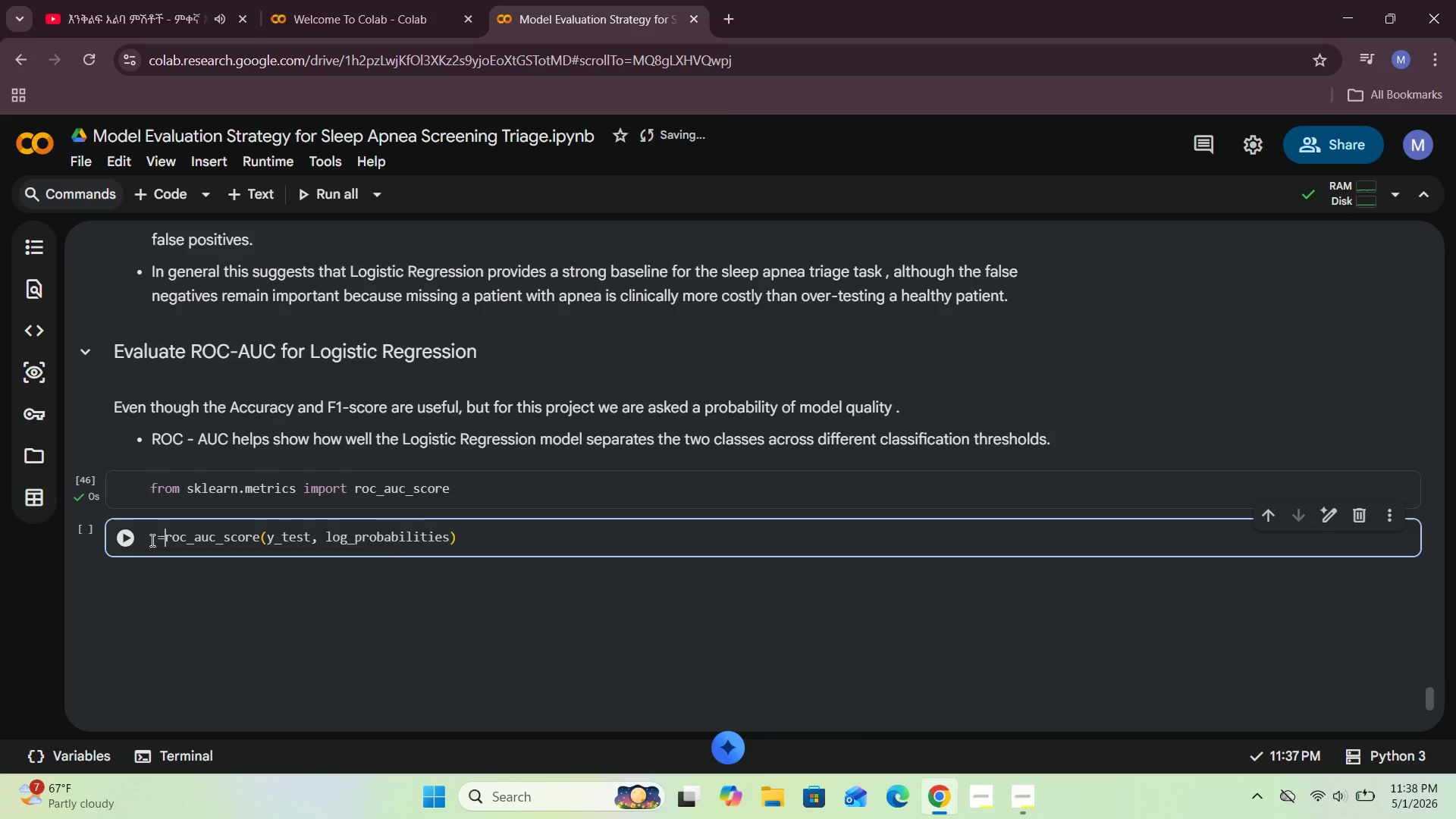 
key(Space)
 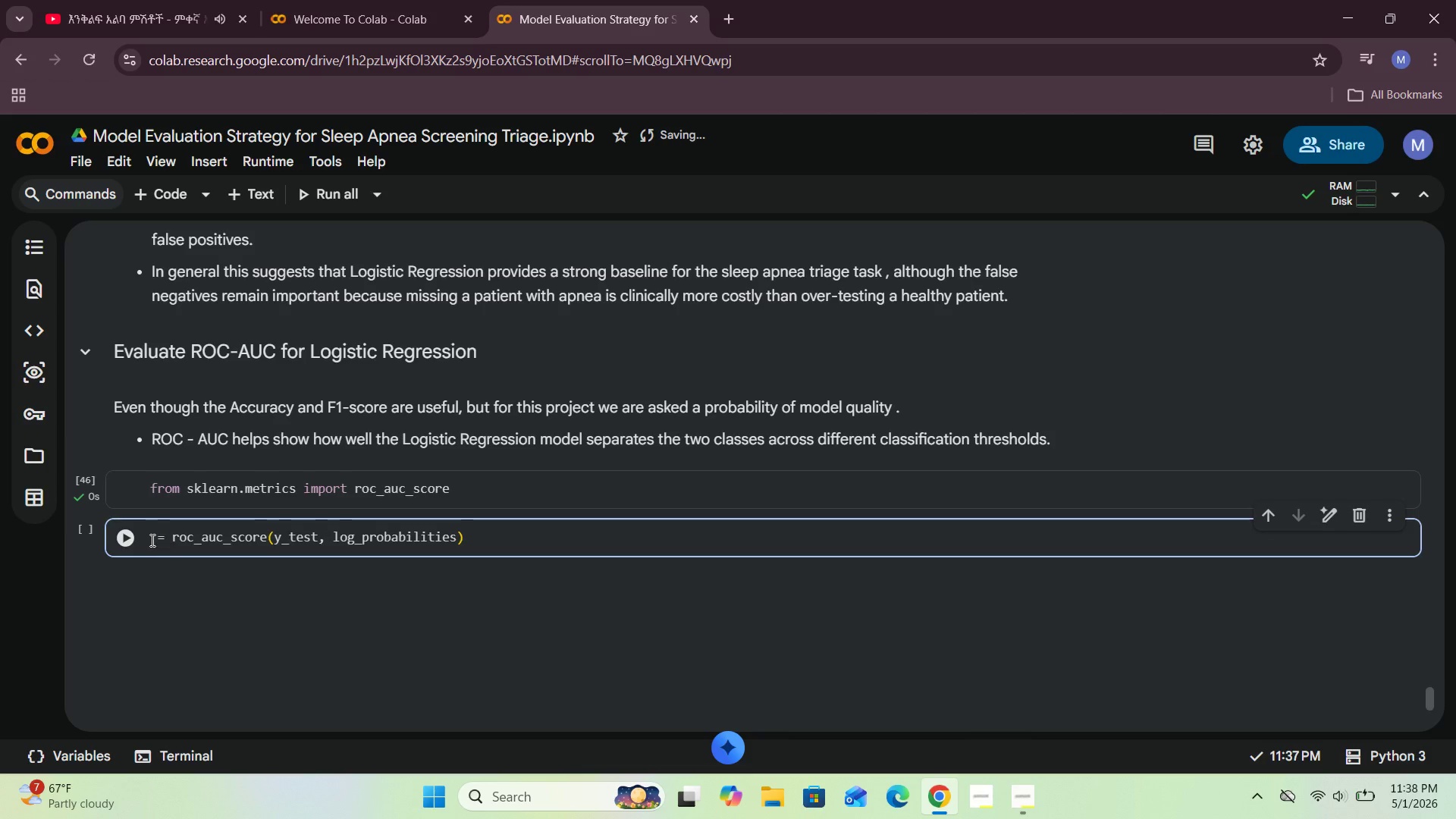 
key(ArrowLeft)
 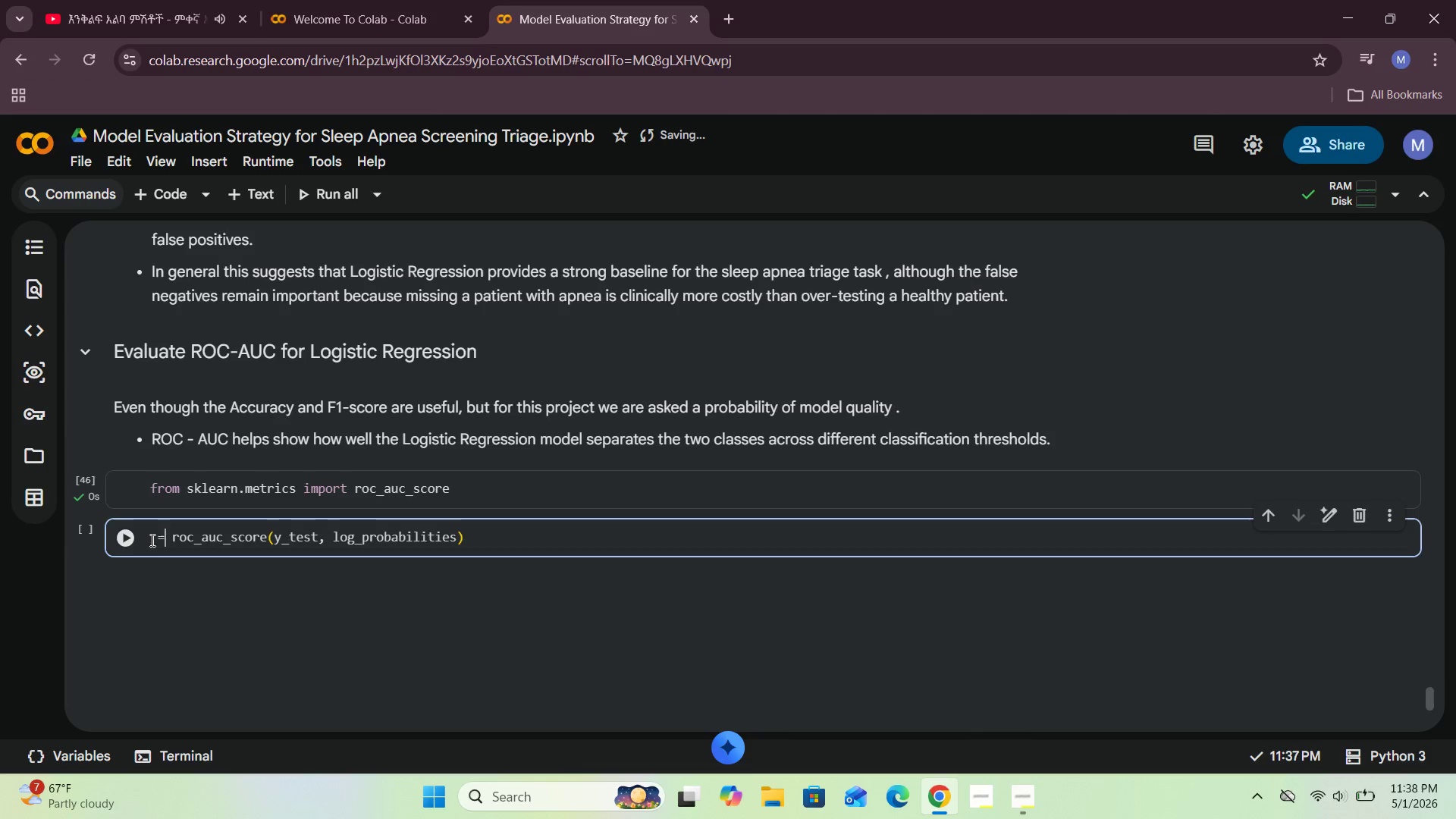 
key(ArrowLeft)
 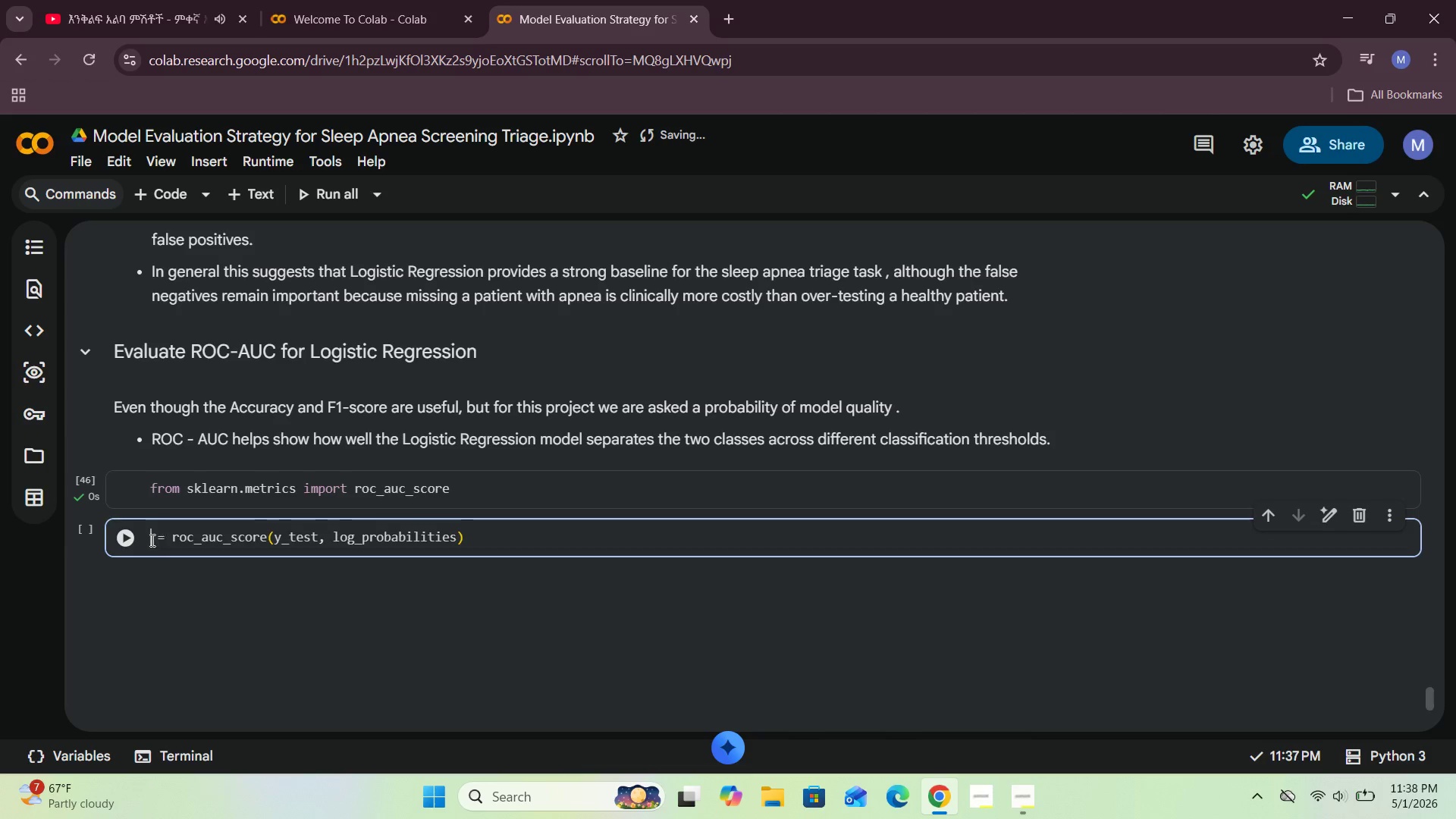 
key(ArrowLeft)
 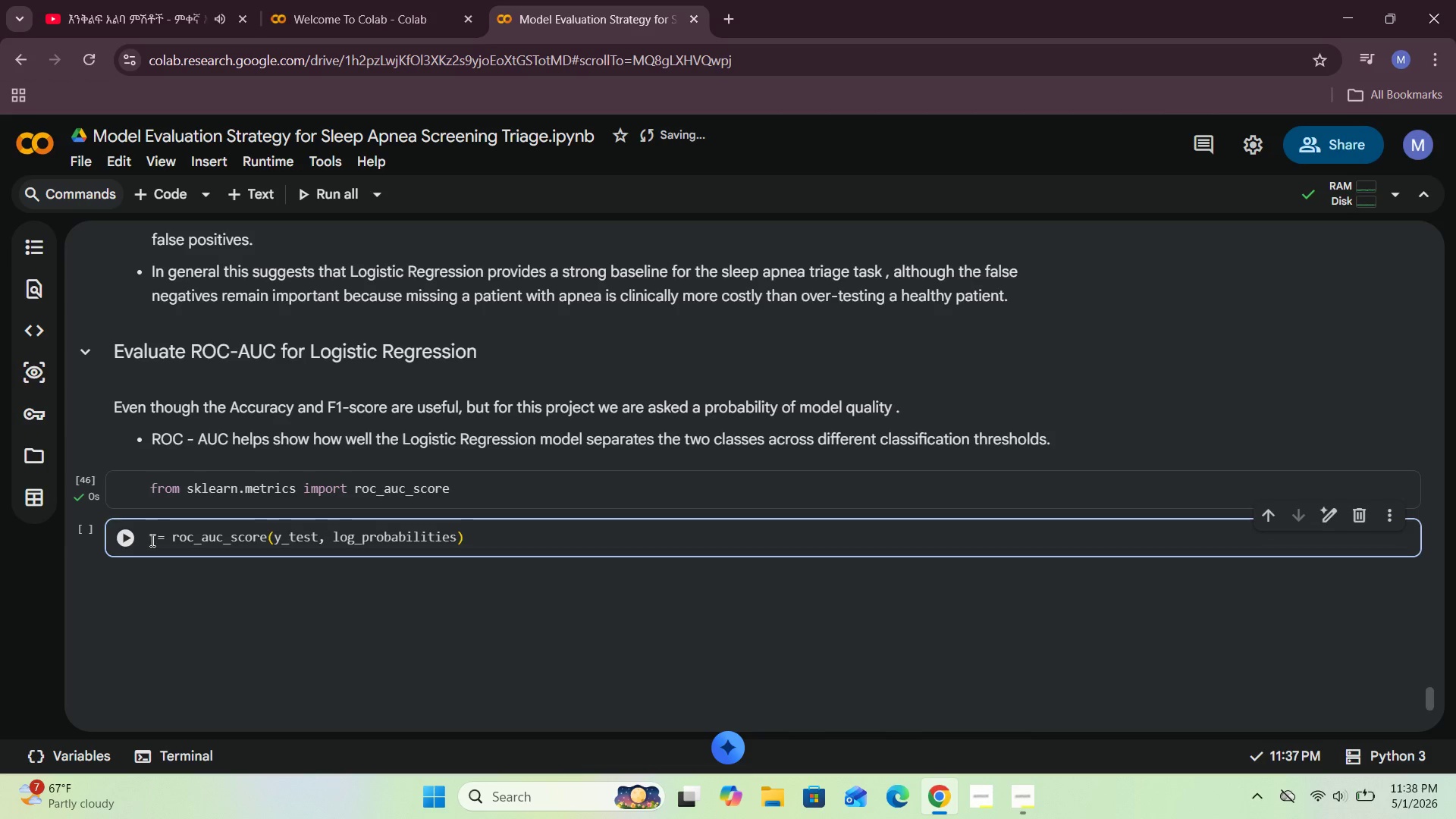 
type(log_roc_auc)
 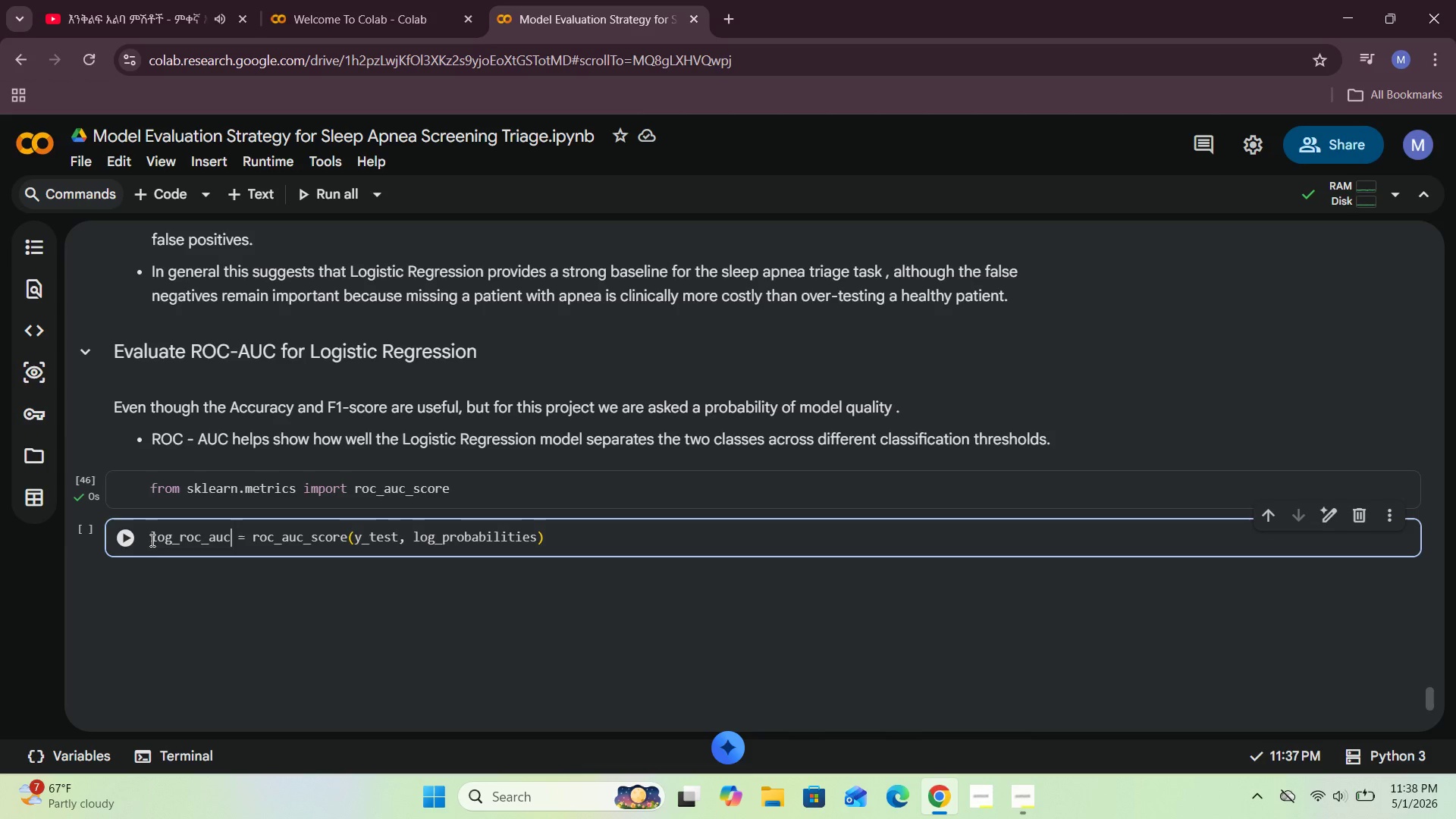 
key(Shift+ShiftRight)
 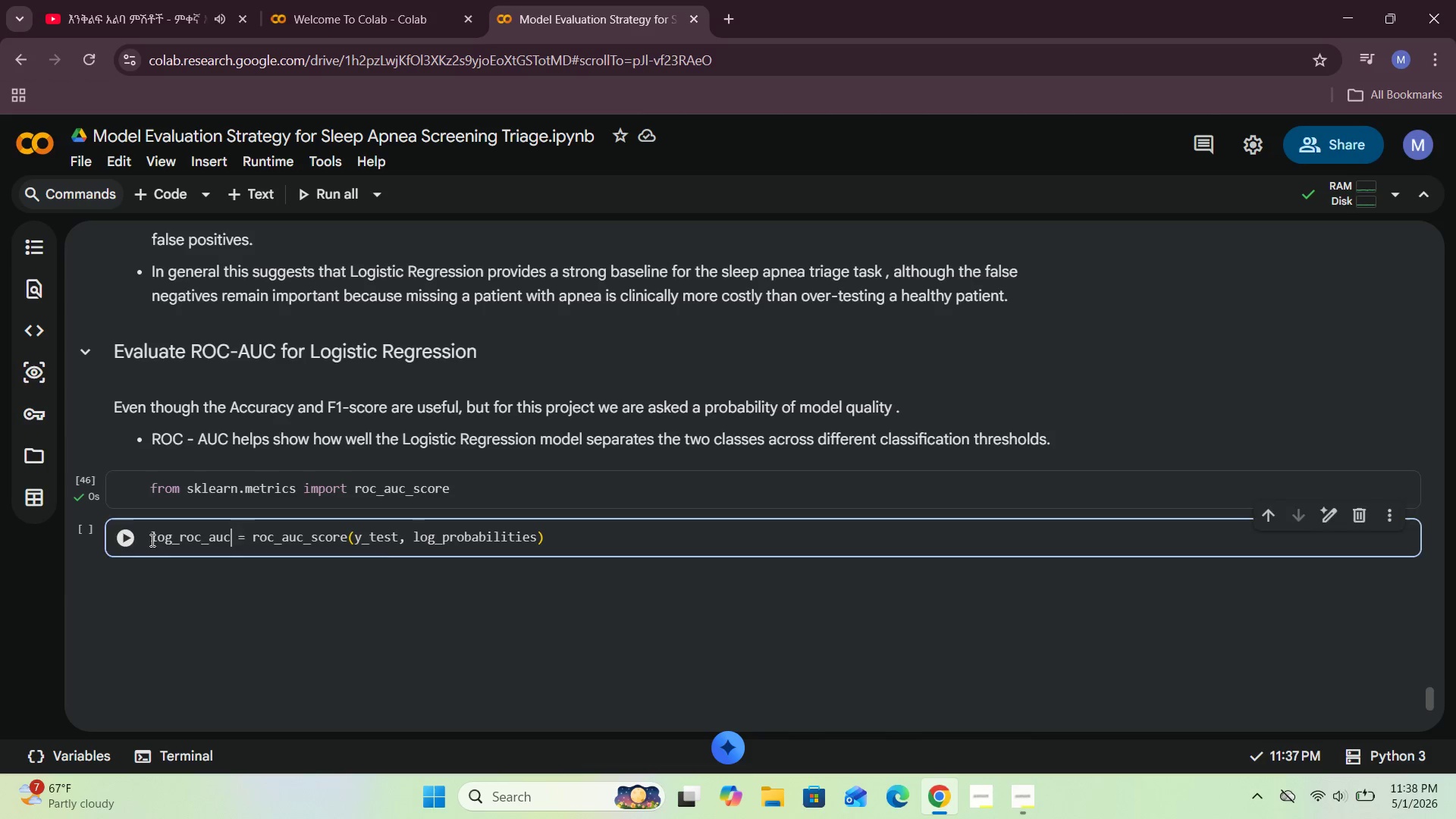 
key(Shift+Enter)
 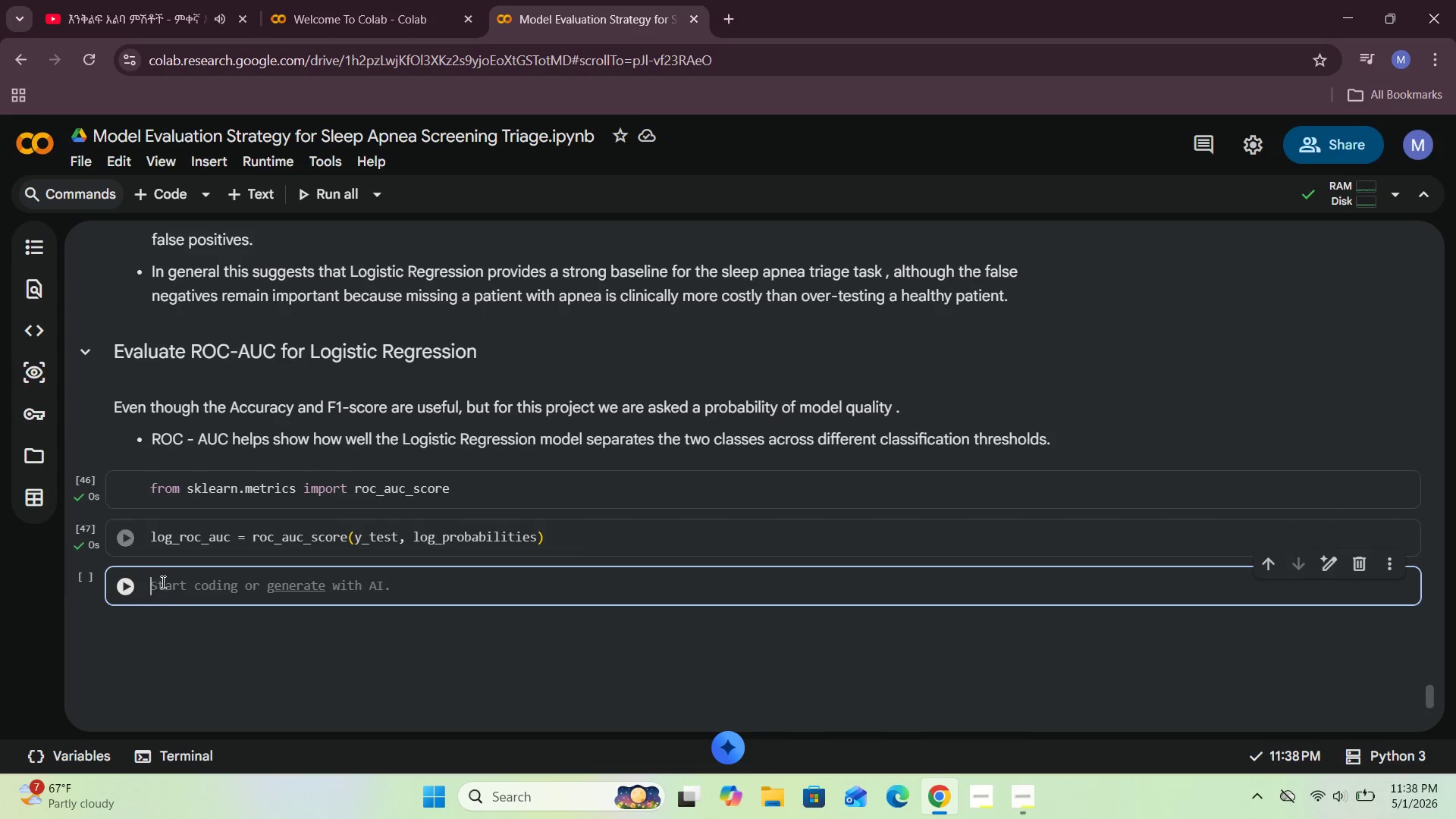 
left_click([165, 593])
 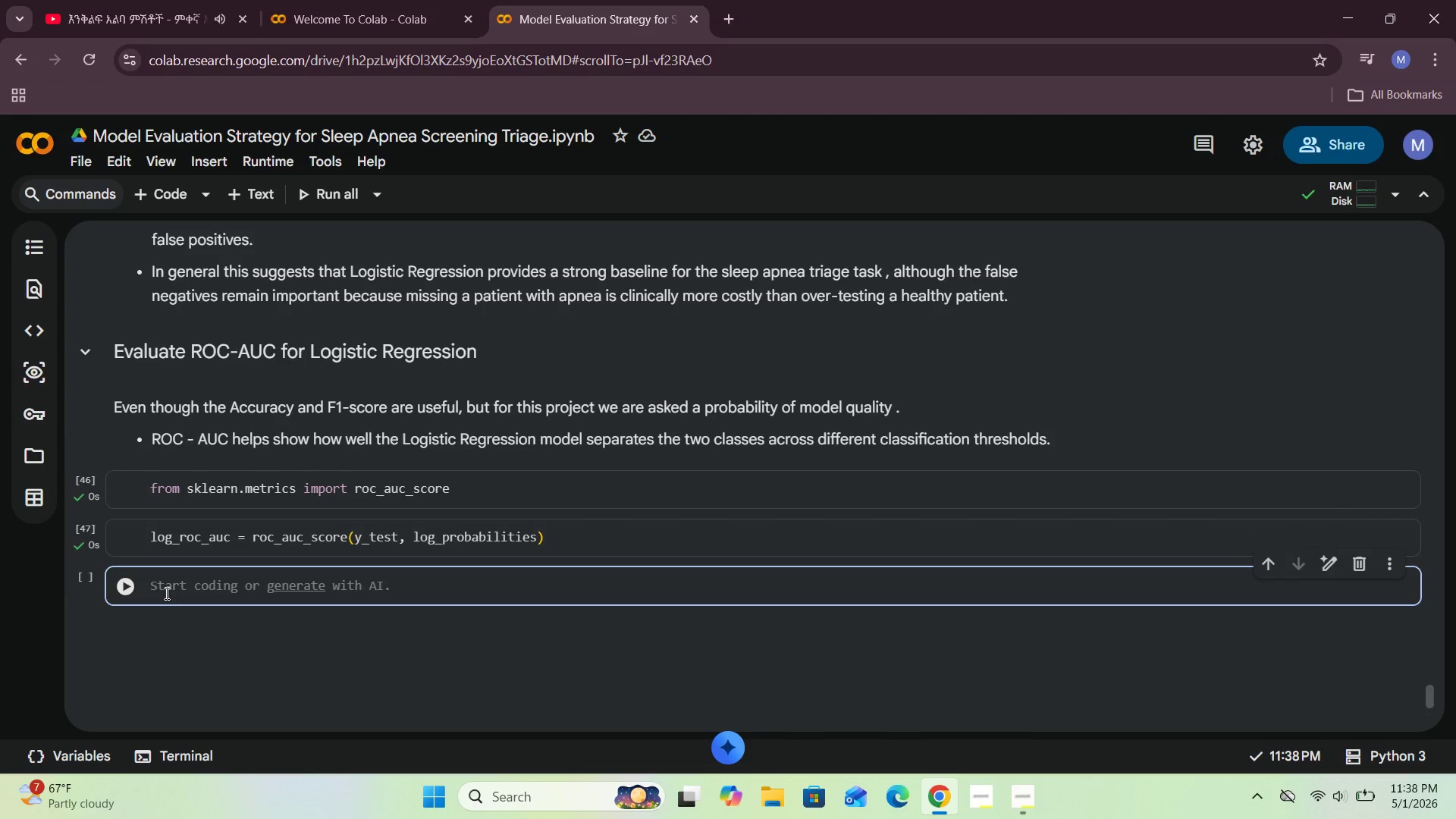 
type(log_roc_auc)
 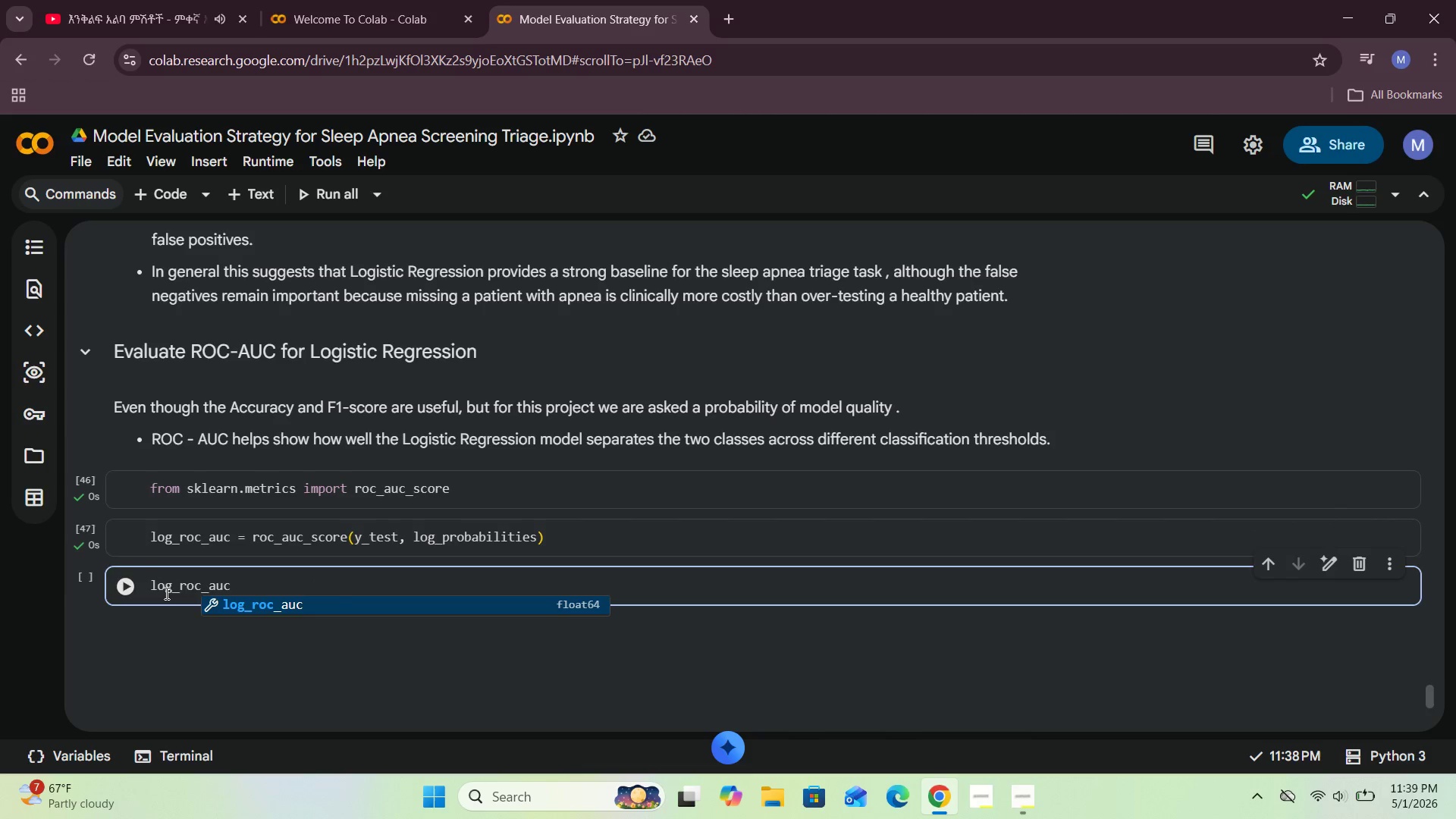 
key(Shift+Enter)
 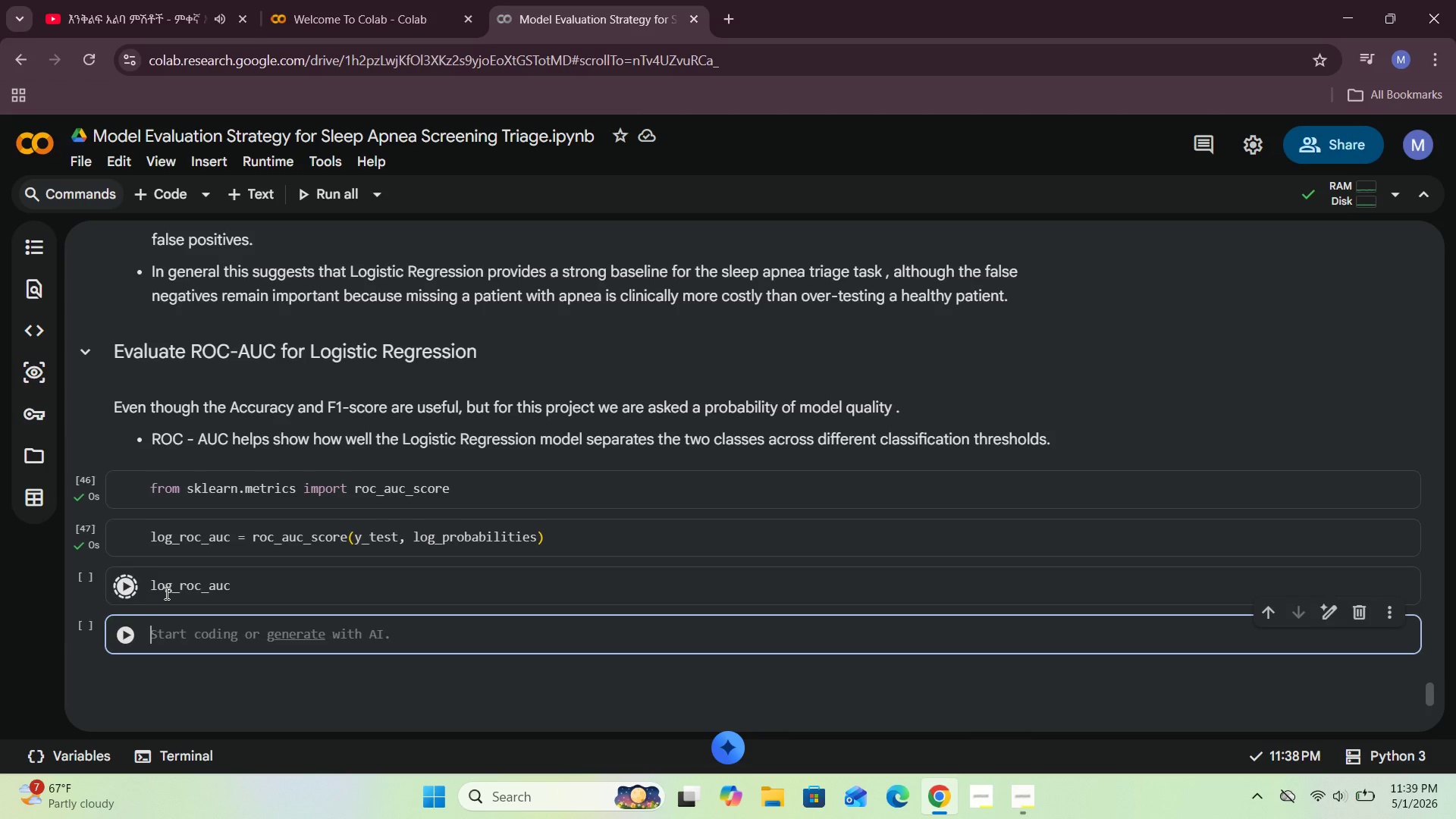 
key(Shift+ShiftRight)
 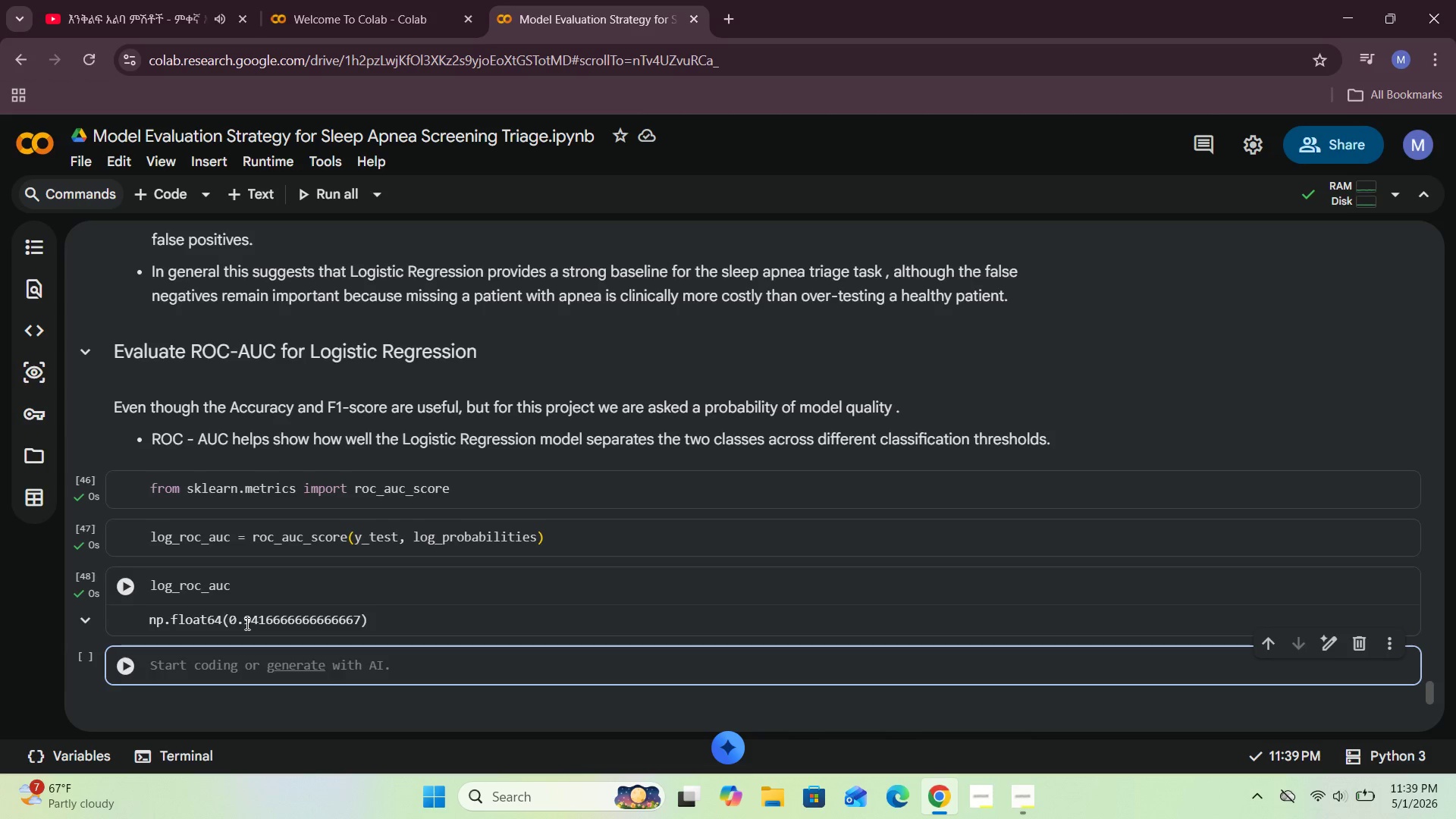 
wait(7.84)
 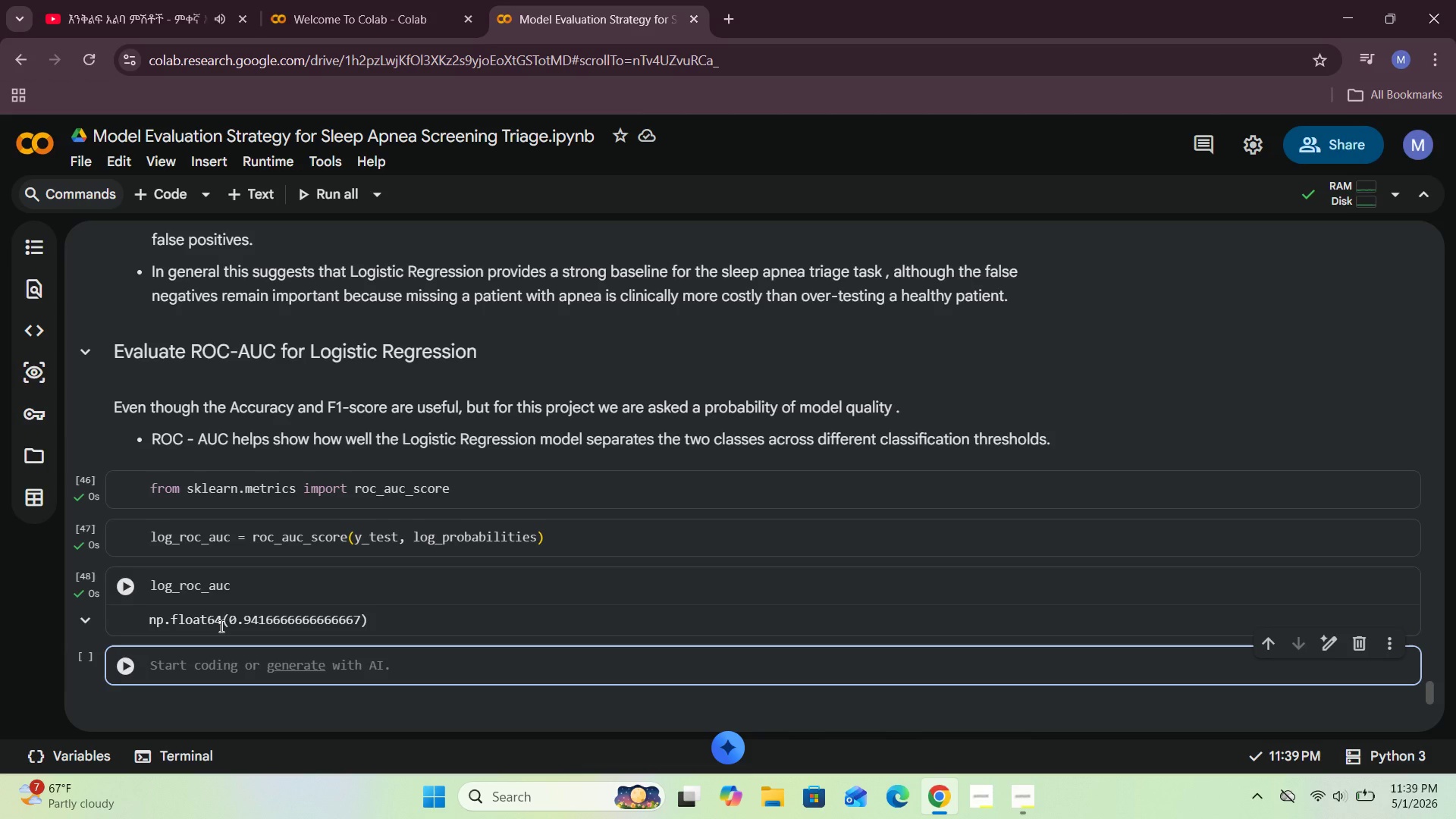 
left_click([384, 605])
 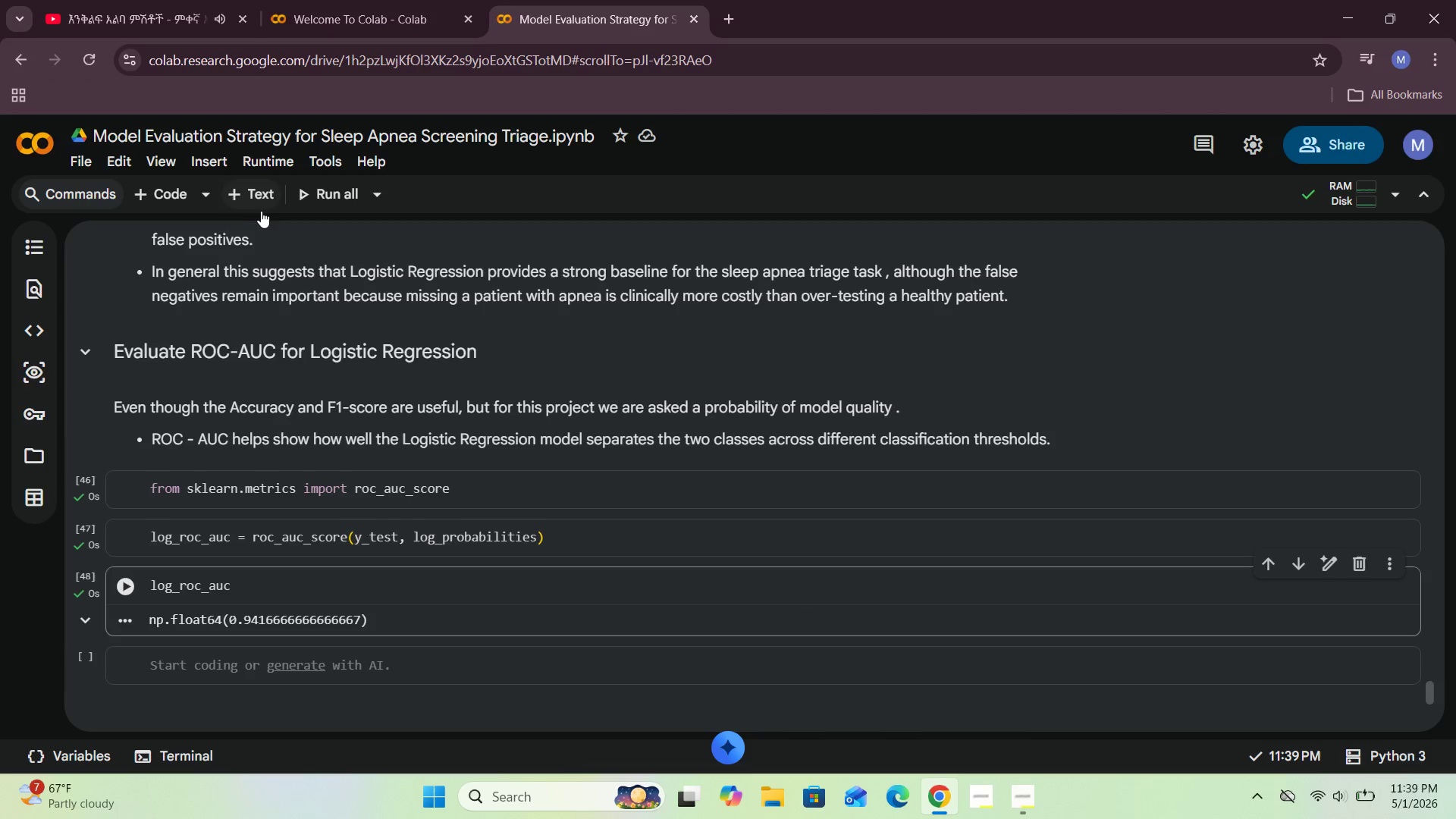 
left_click([262, 206])
 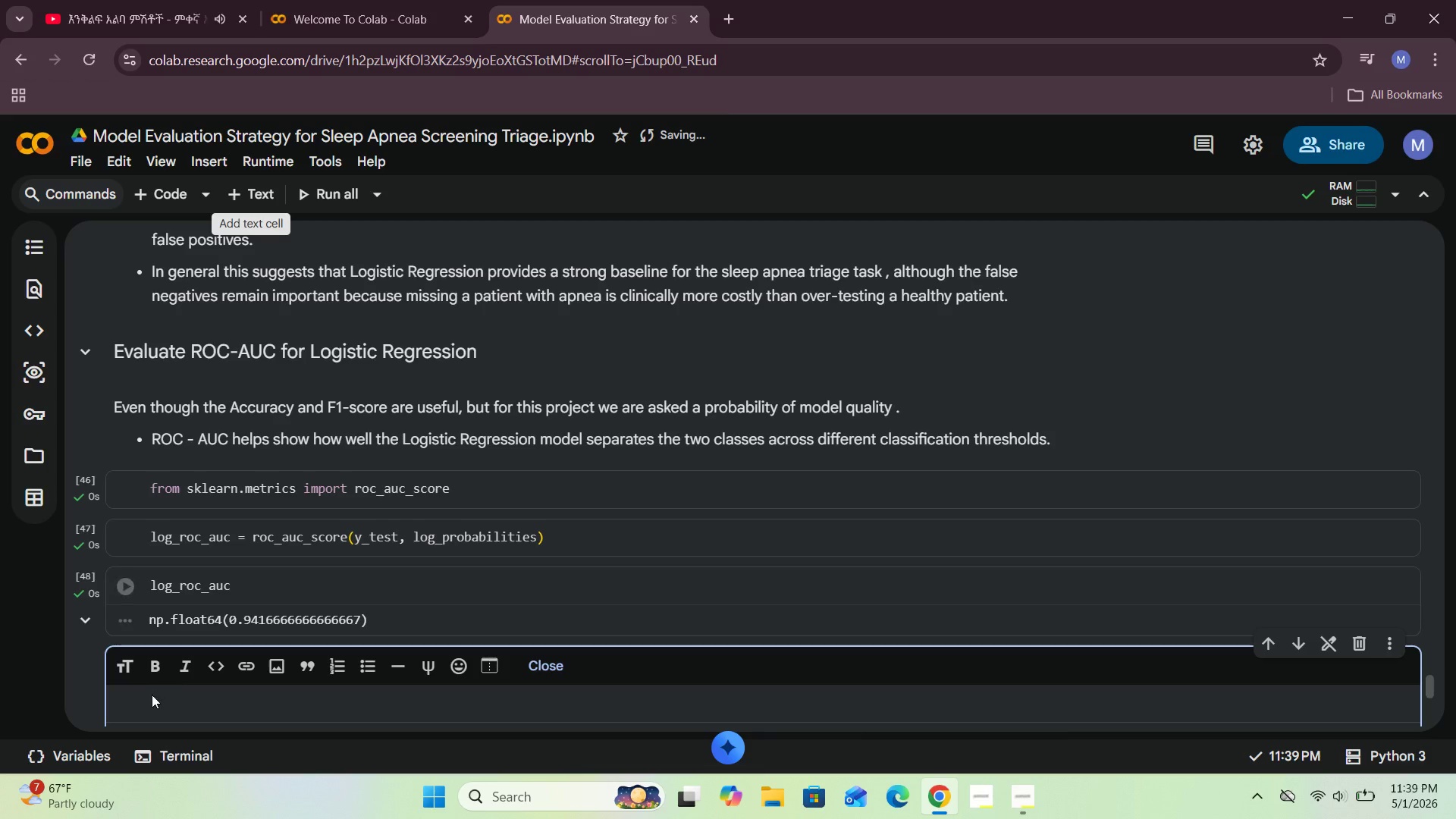 
left_click([152, 696])
 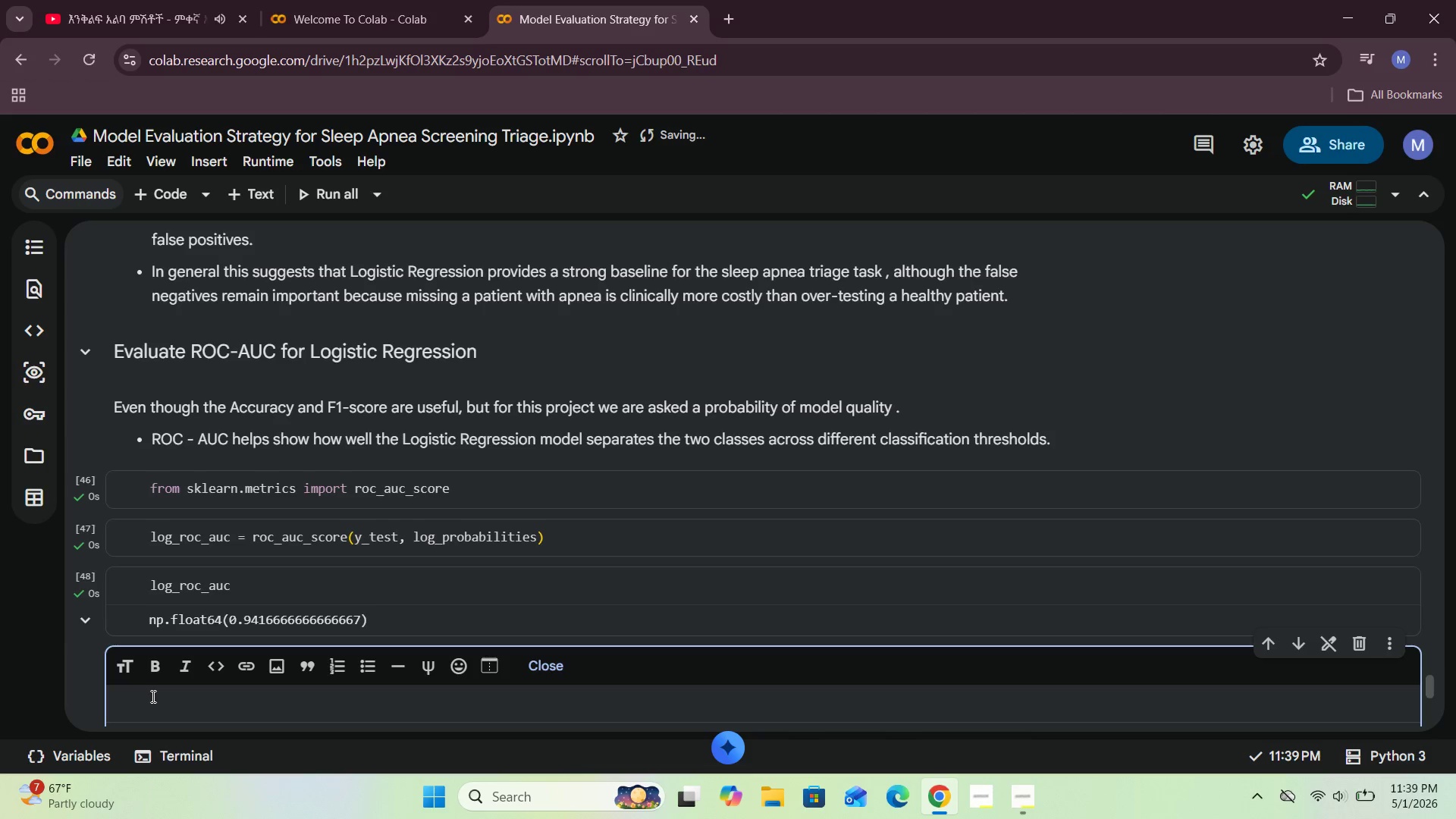 
type(So hee we can see that the Logistic Regression Model achieved a ROC-AUC of about 0.94)
 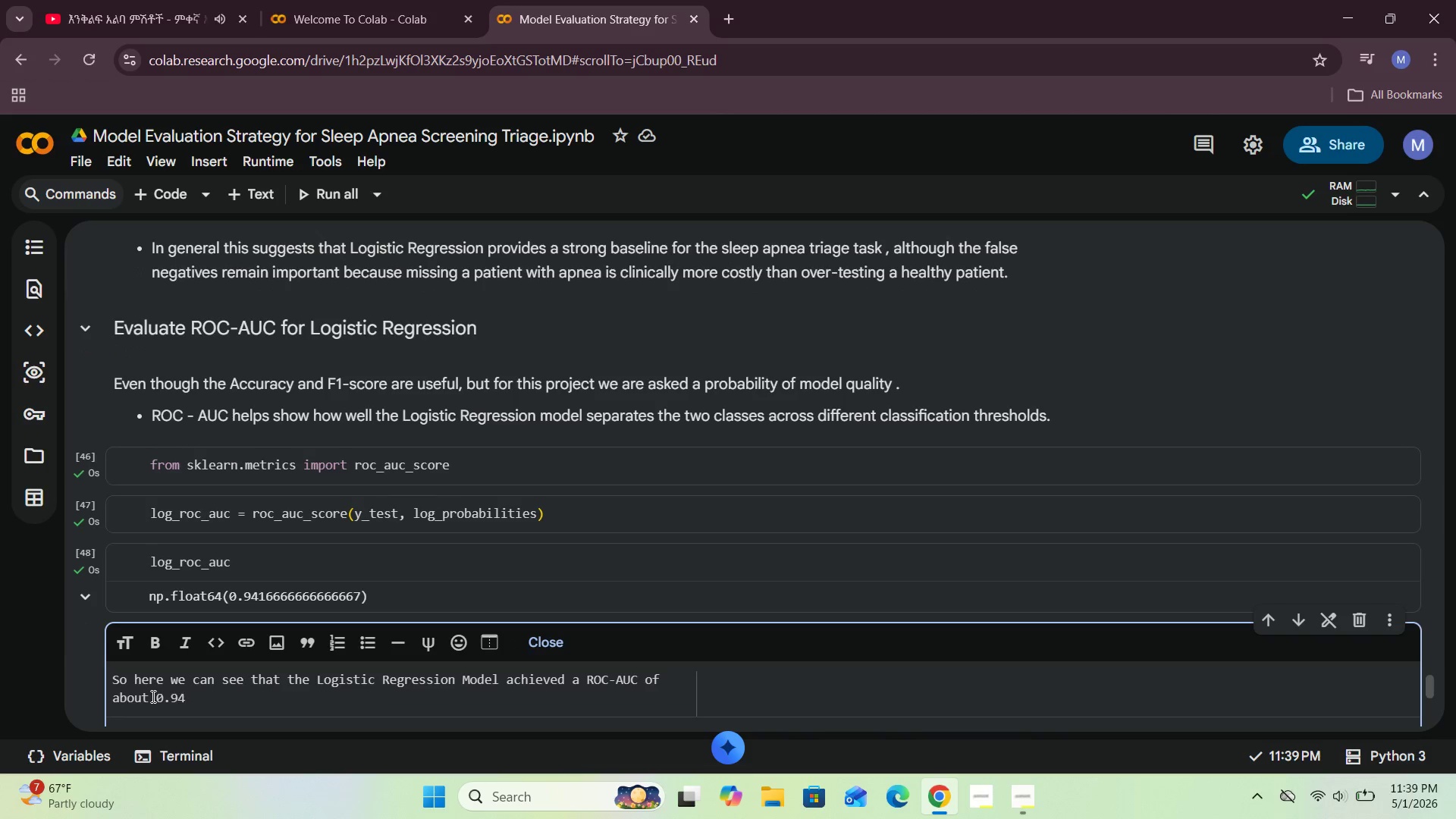 
type(, which indicates very stri)
key(Backspace)
type(ong class separation. This means the model)
 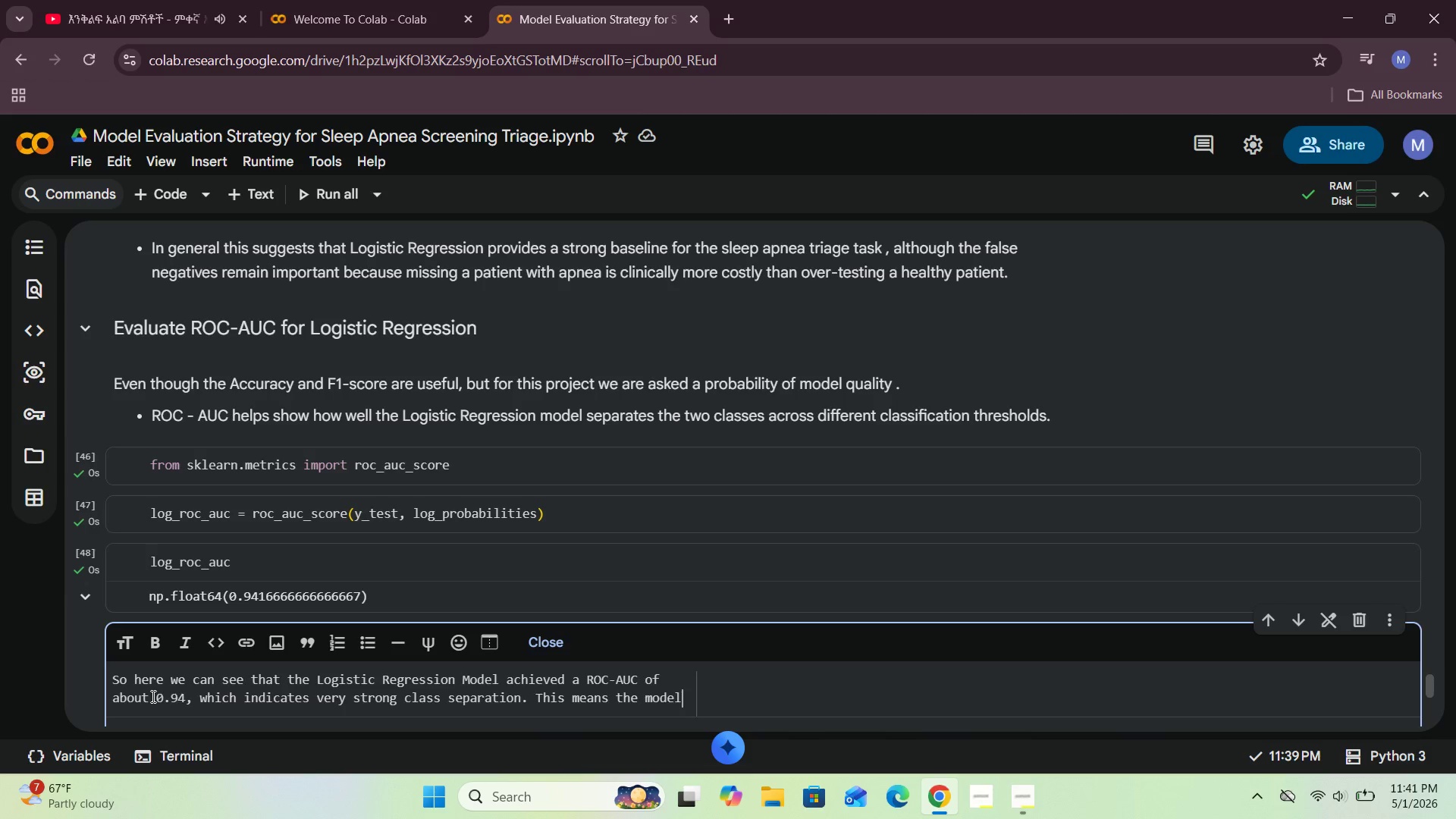 
wait(51.12)
 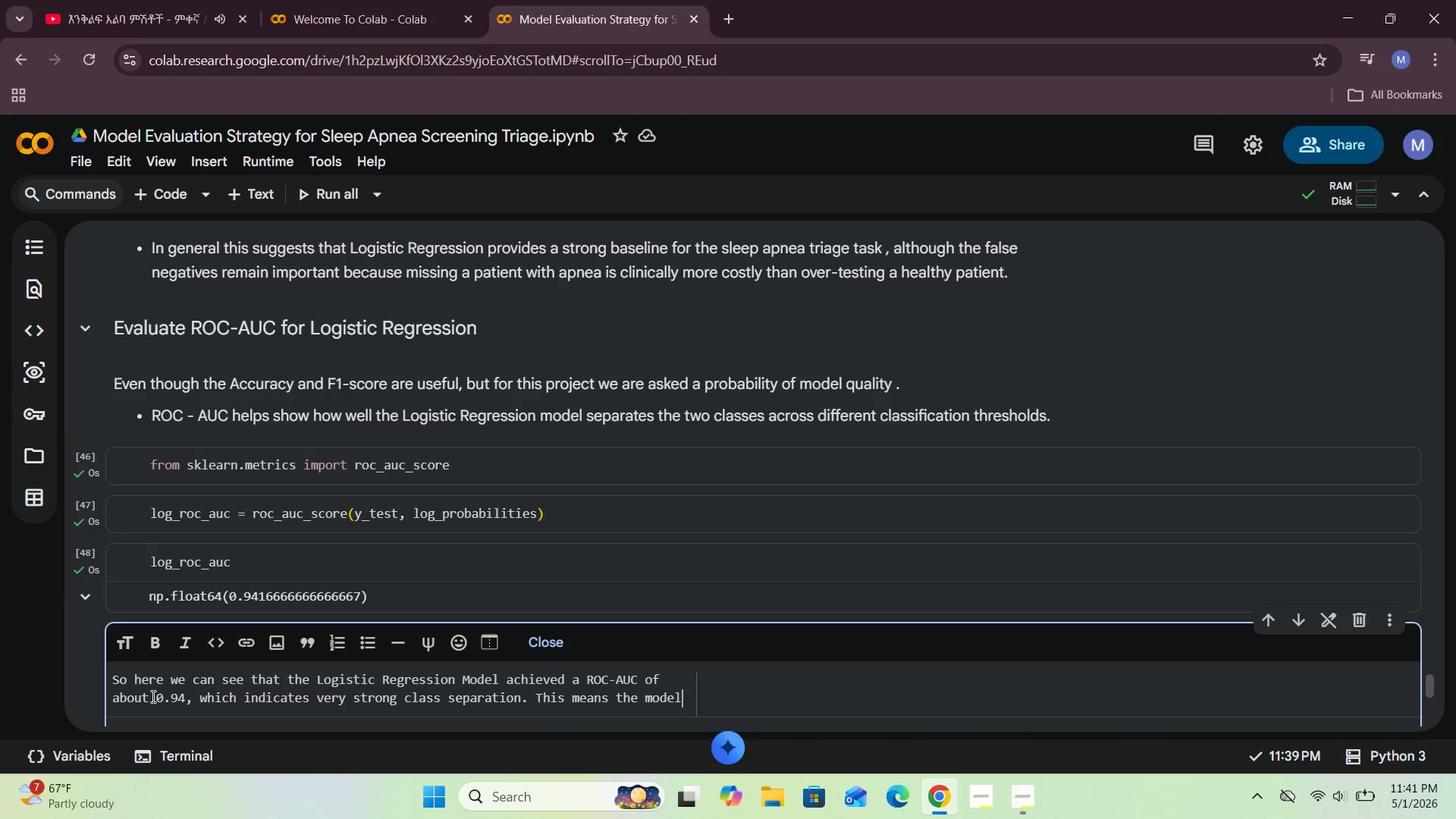 
type( is working really good)
 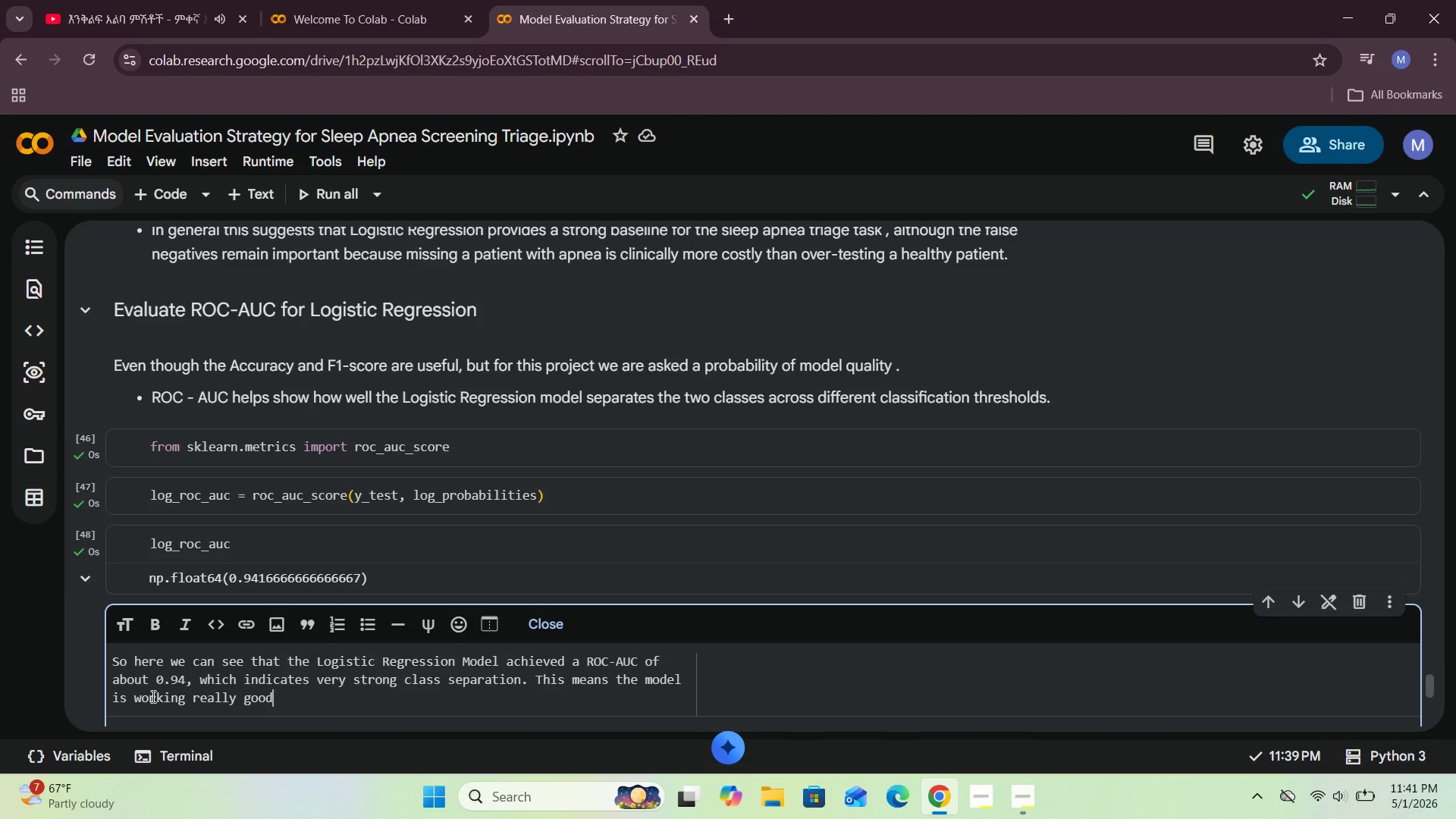 
wait(8.33)
 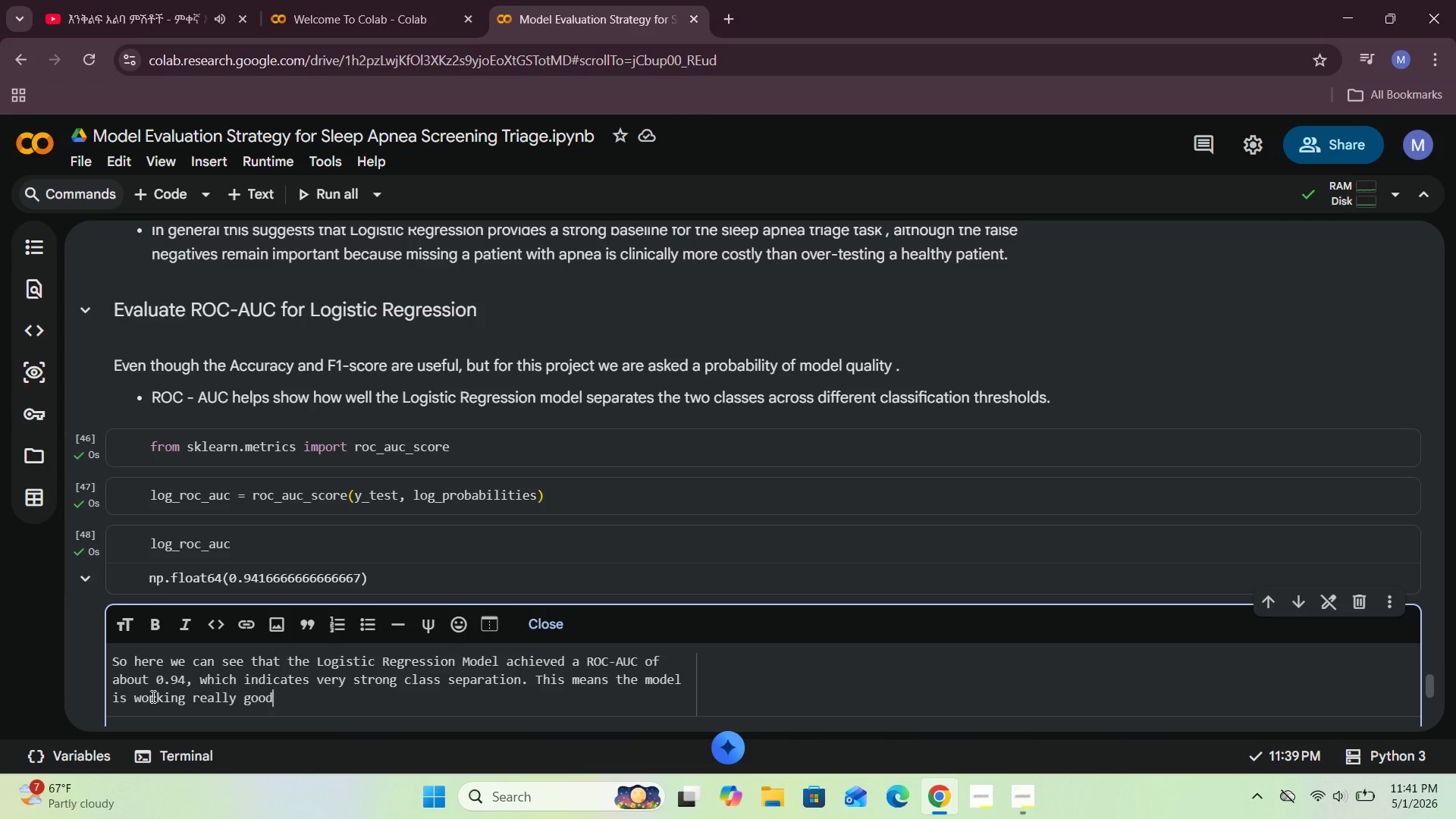 
type( in distinguishing between Sleeo)
key(Backspace)
type(p Apnea and Insomnia across )
 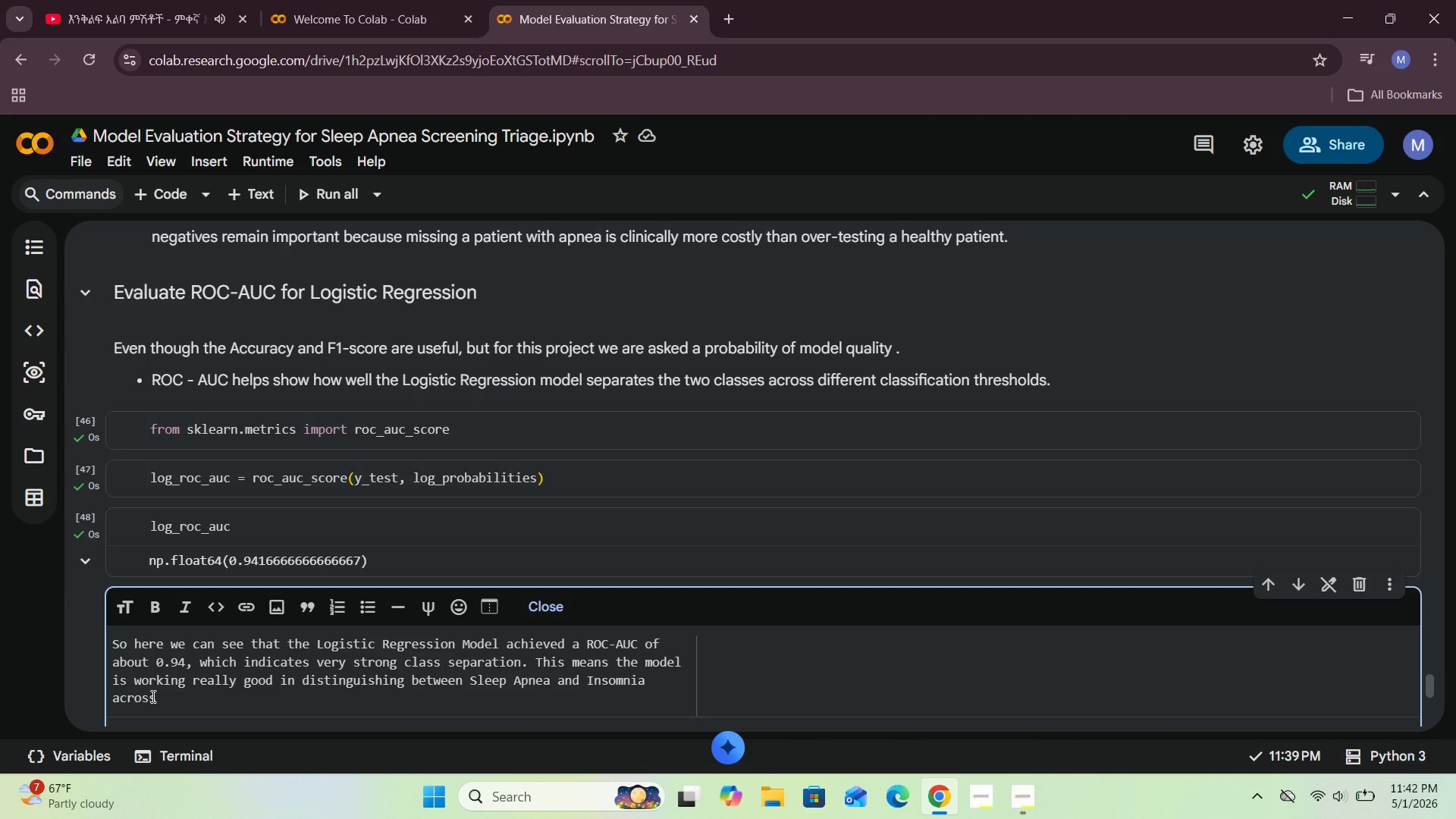 
wait(22.7)
 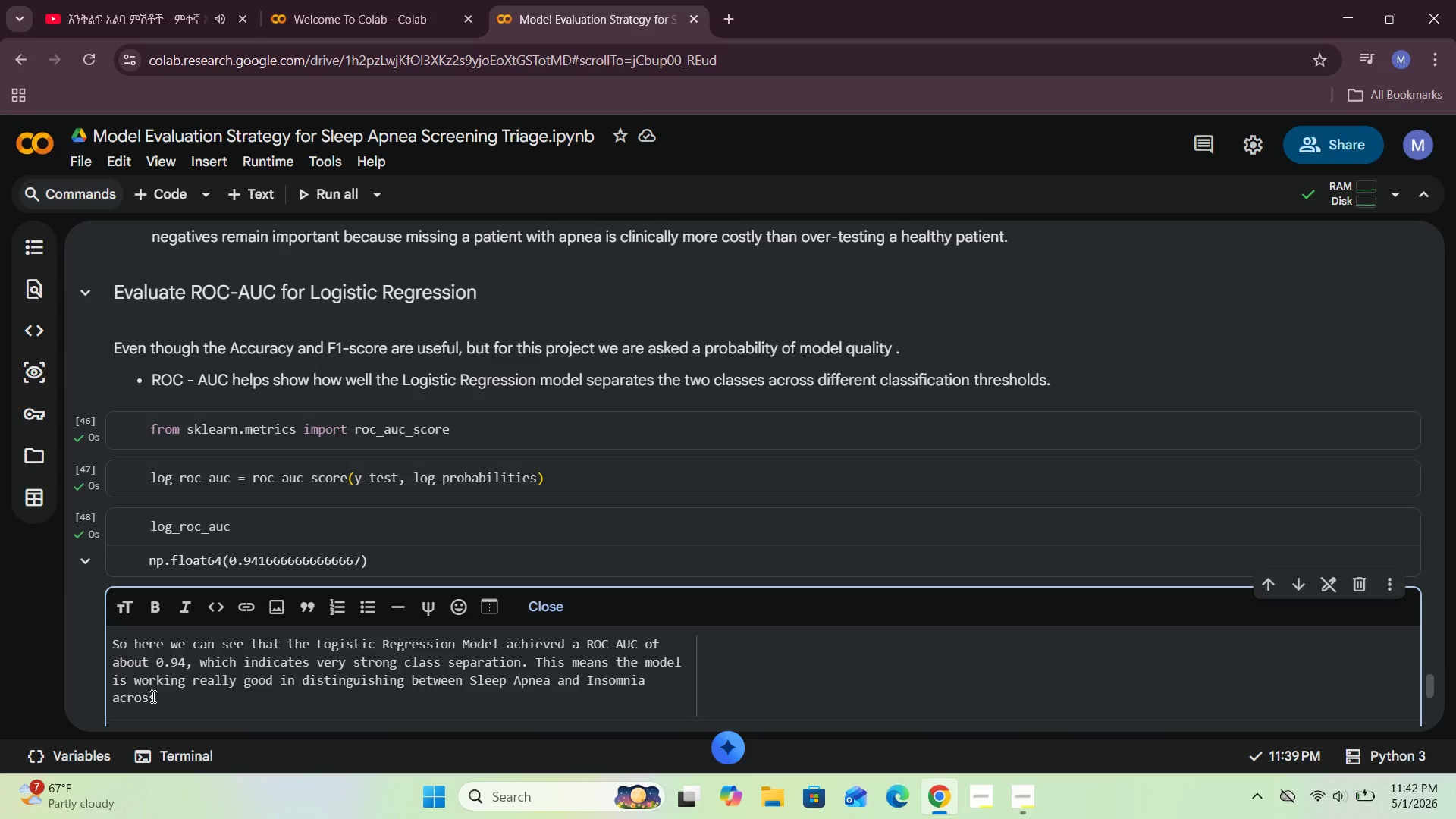 
key(Backspace)
 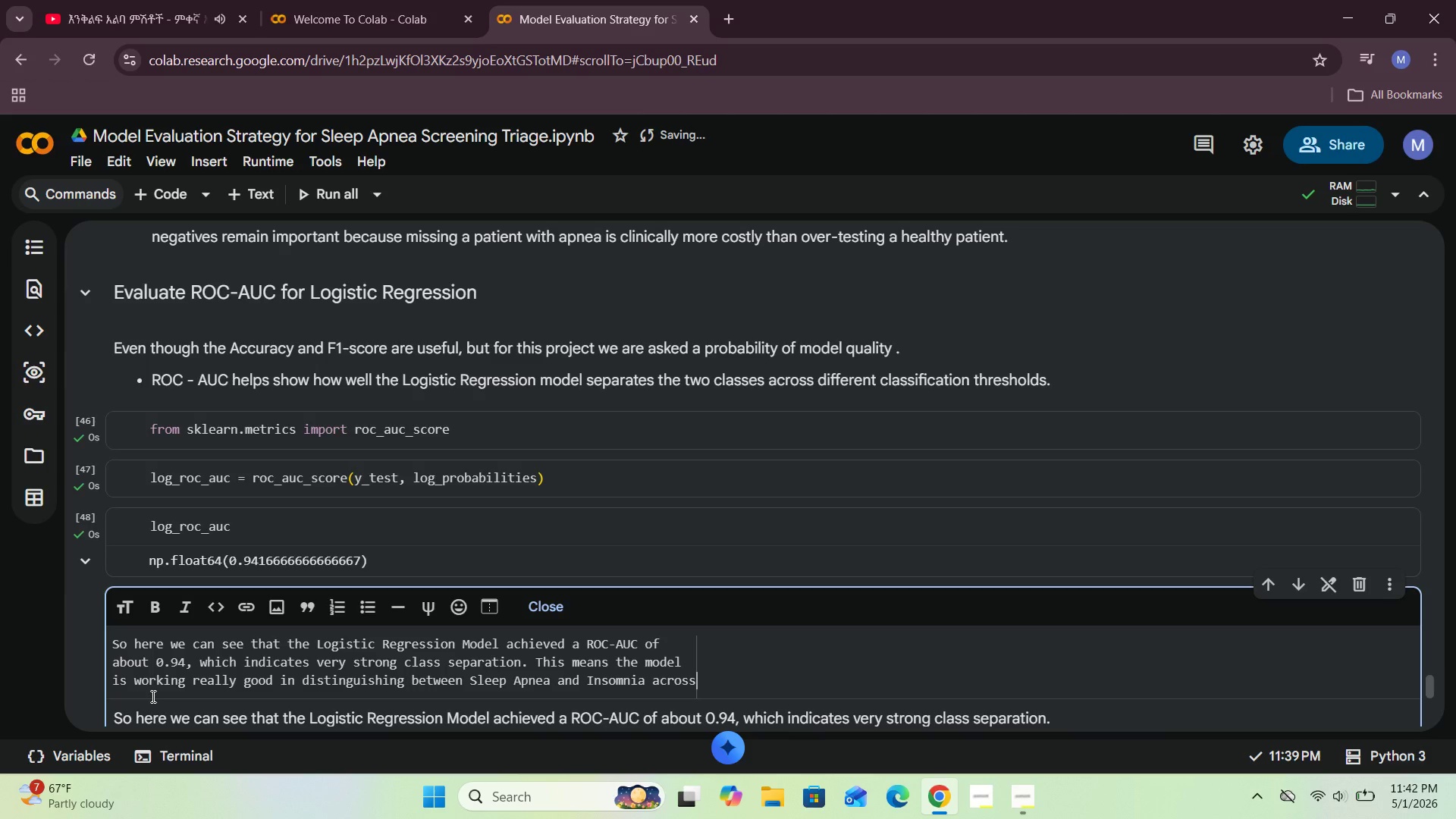 
key(Backspace)
 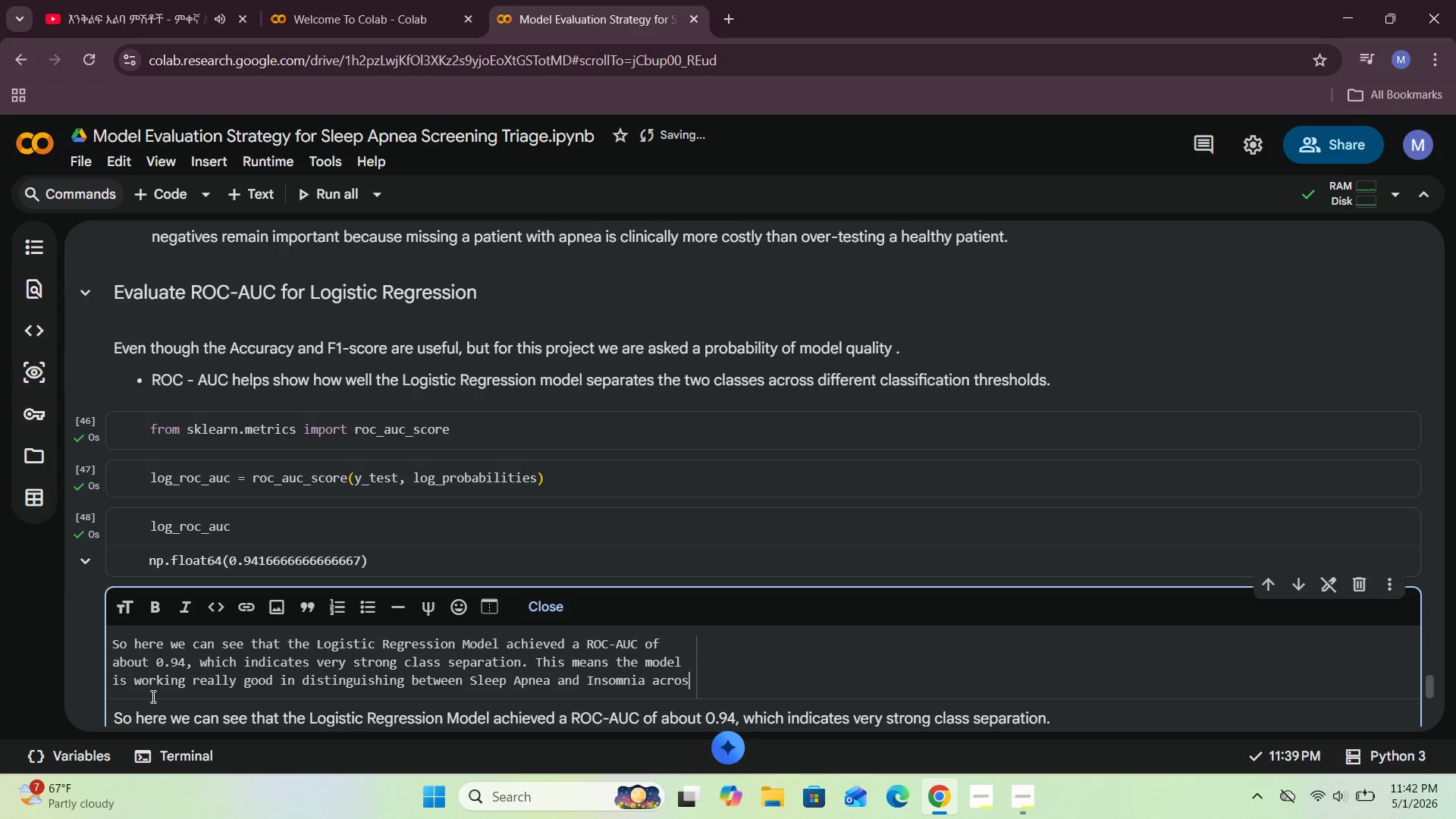 
key(Backspace)
 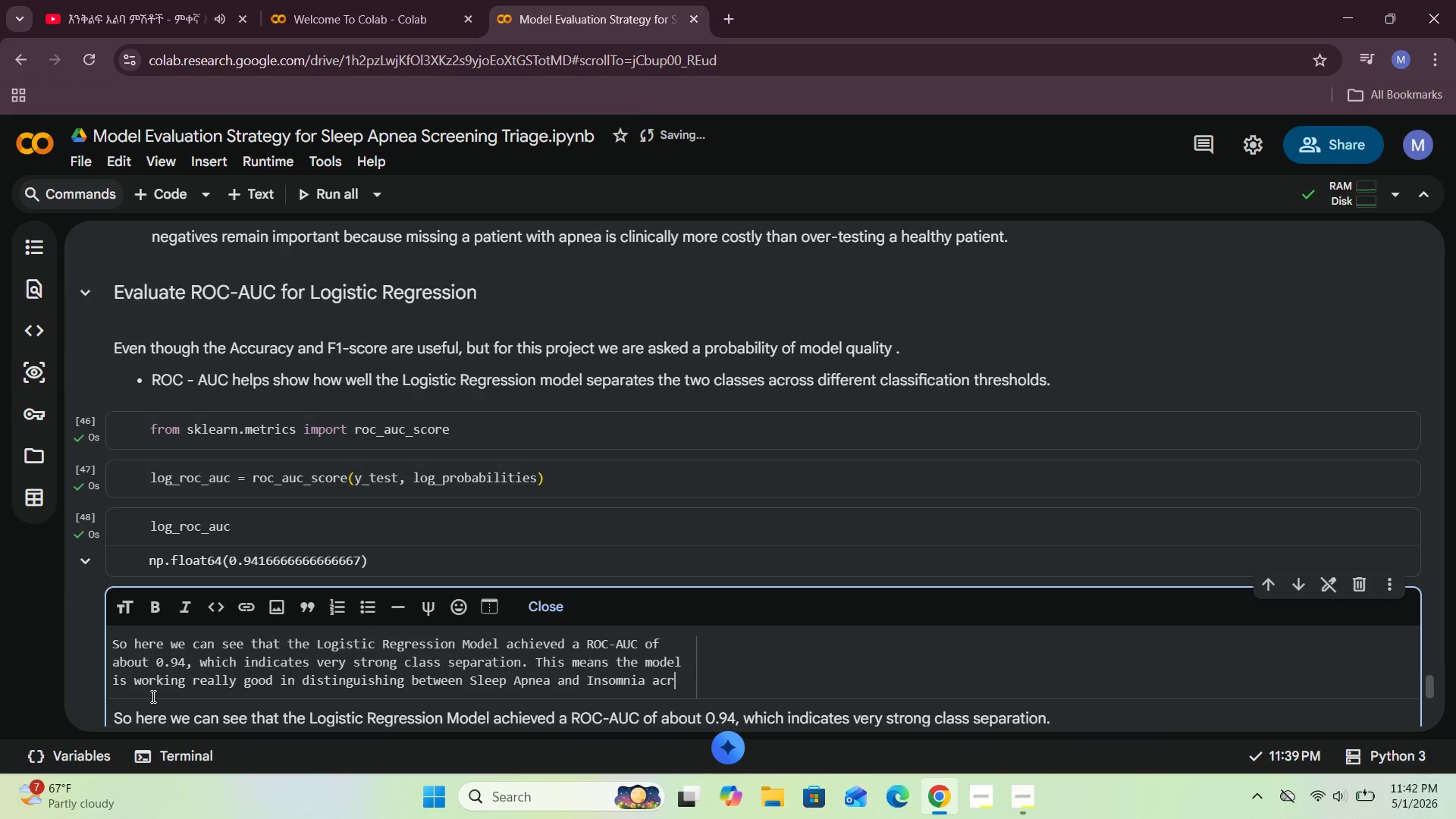 
key(Backspace)
 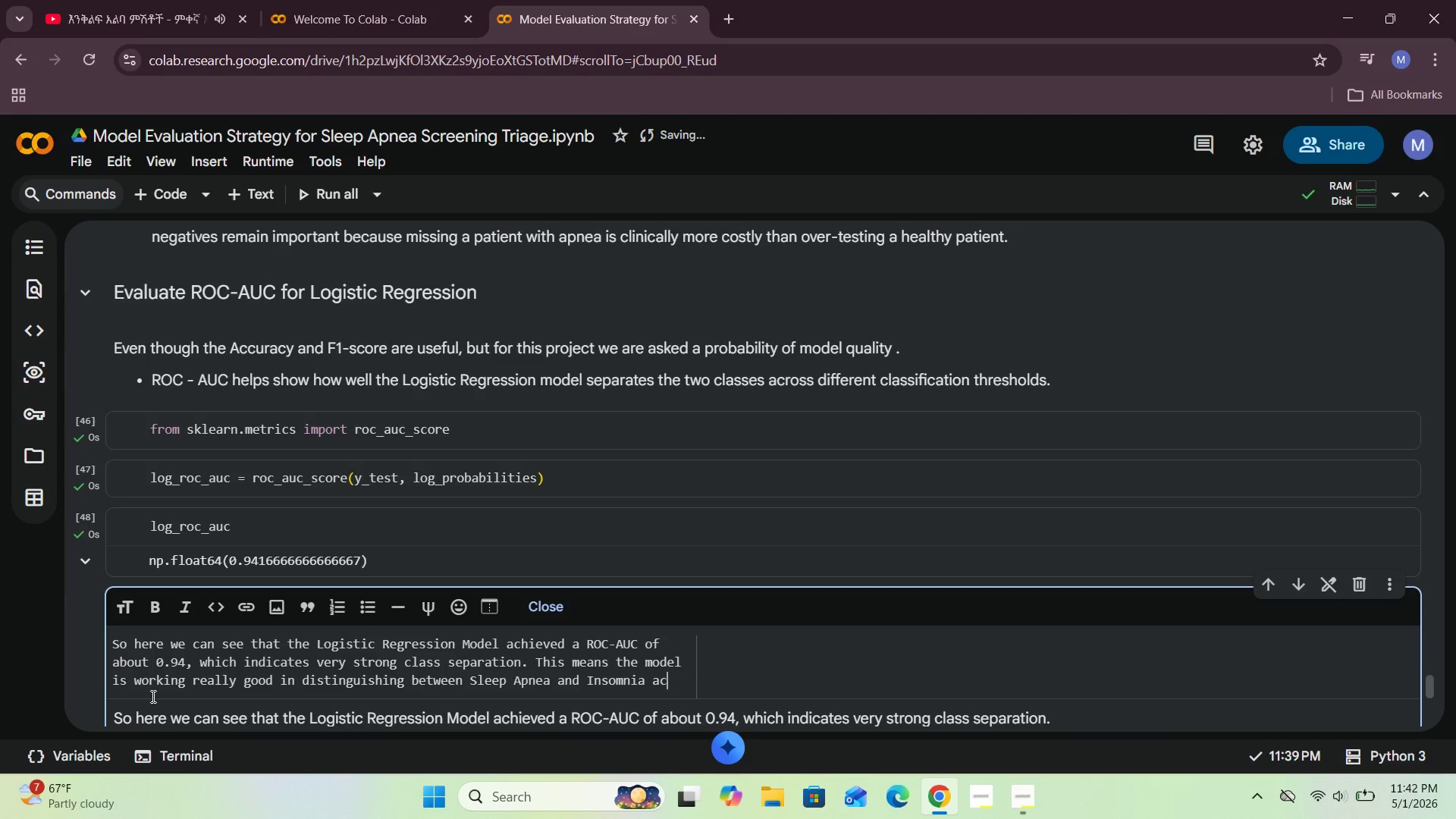 
key(Backspace)
 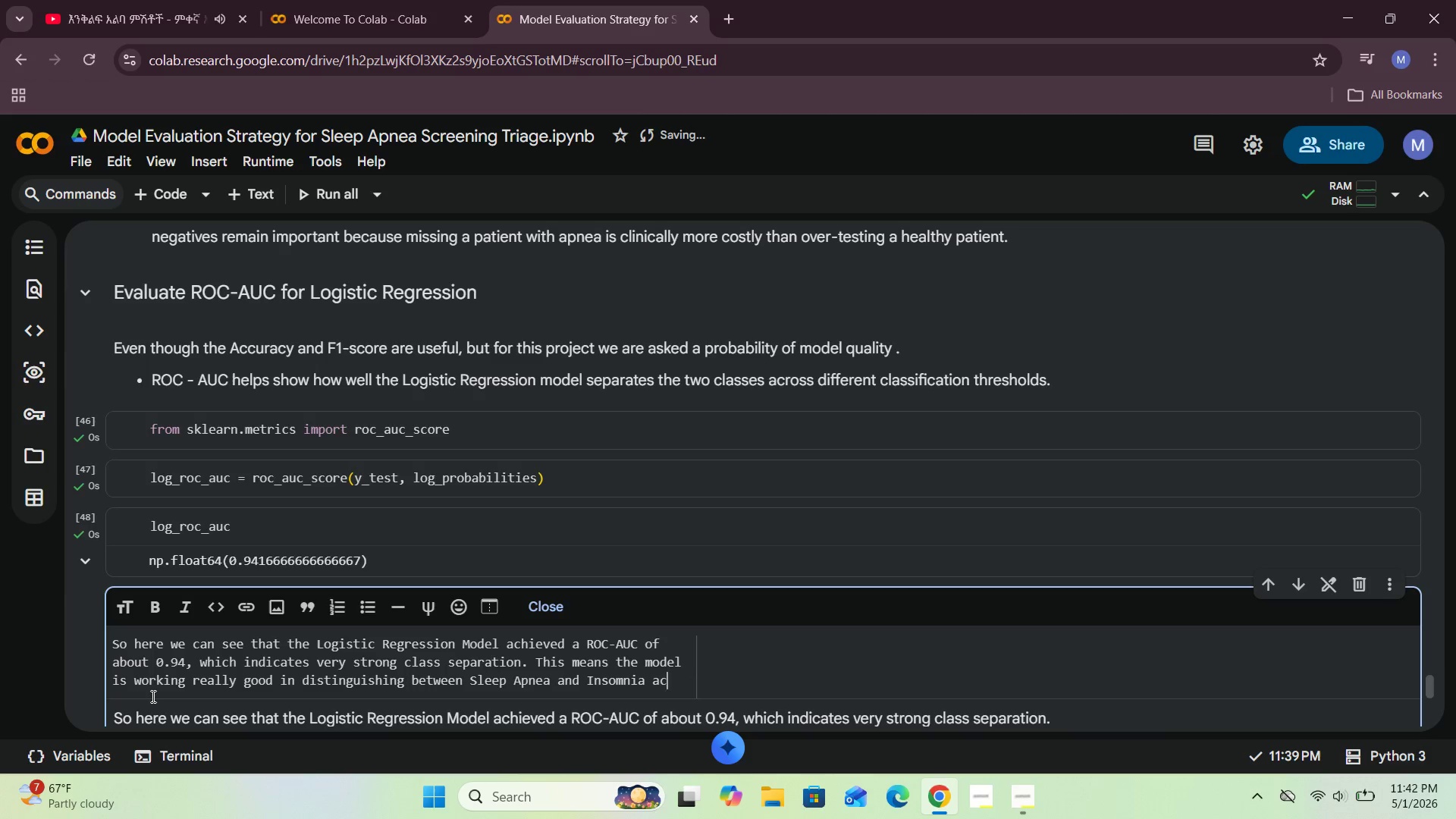 
key(Backspace)
 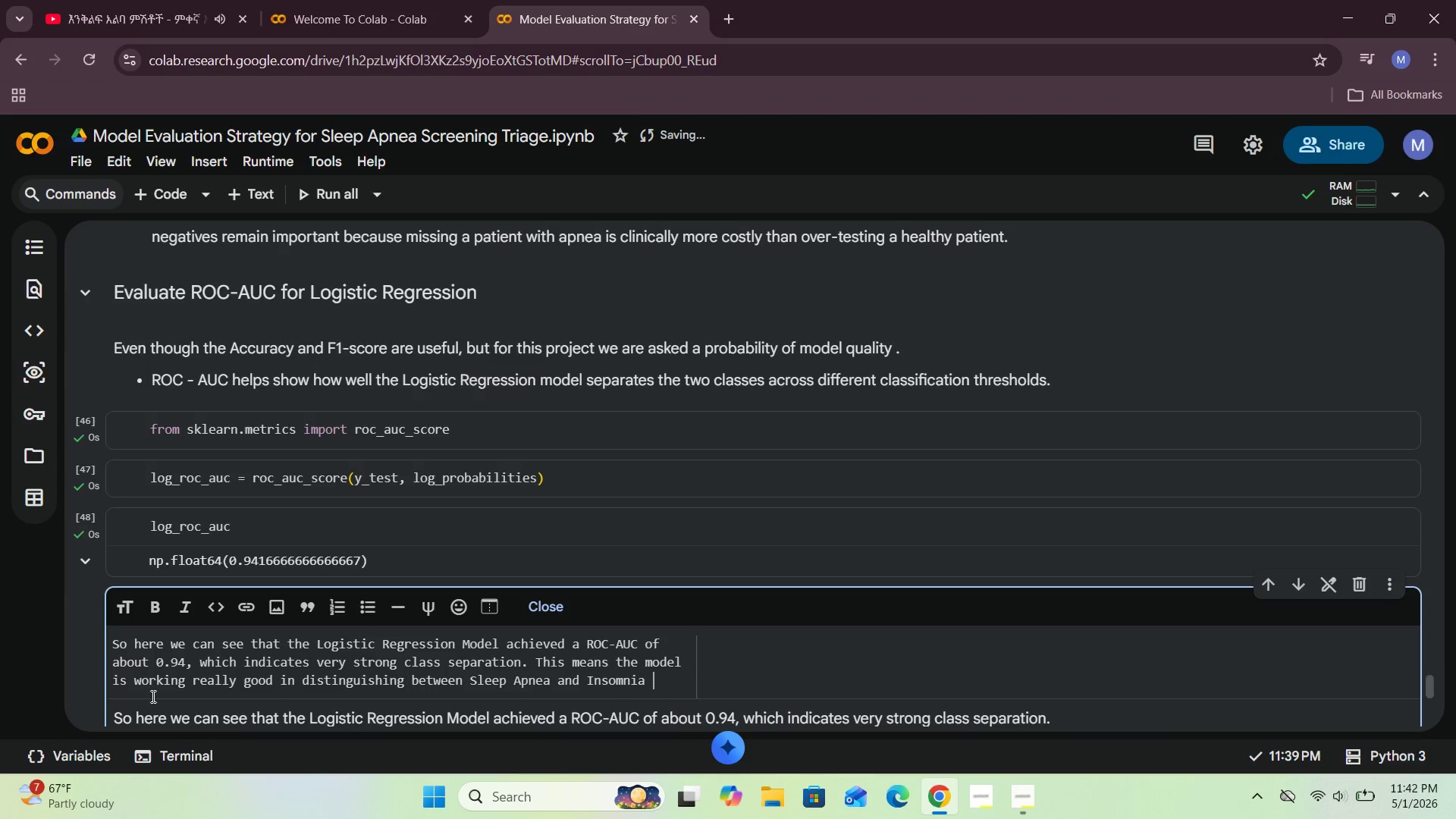 
key(Backspace)
 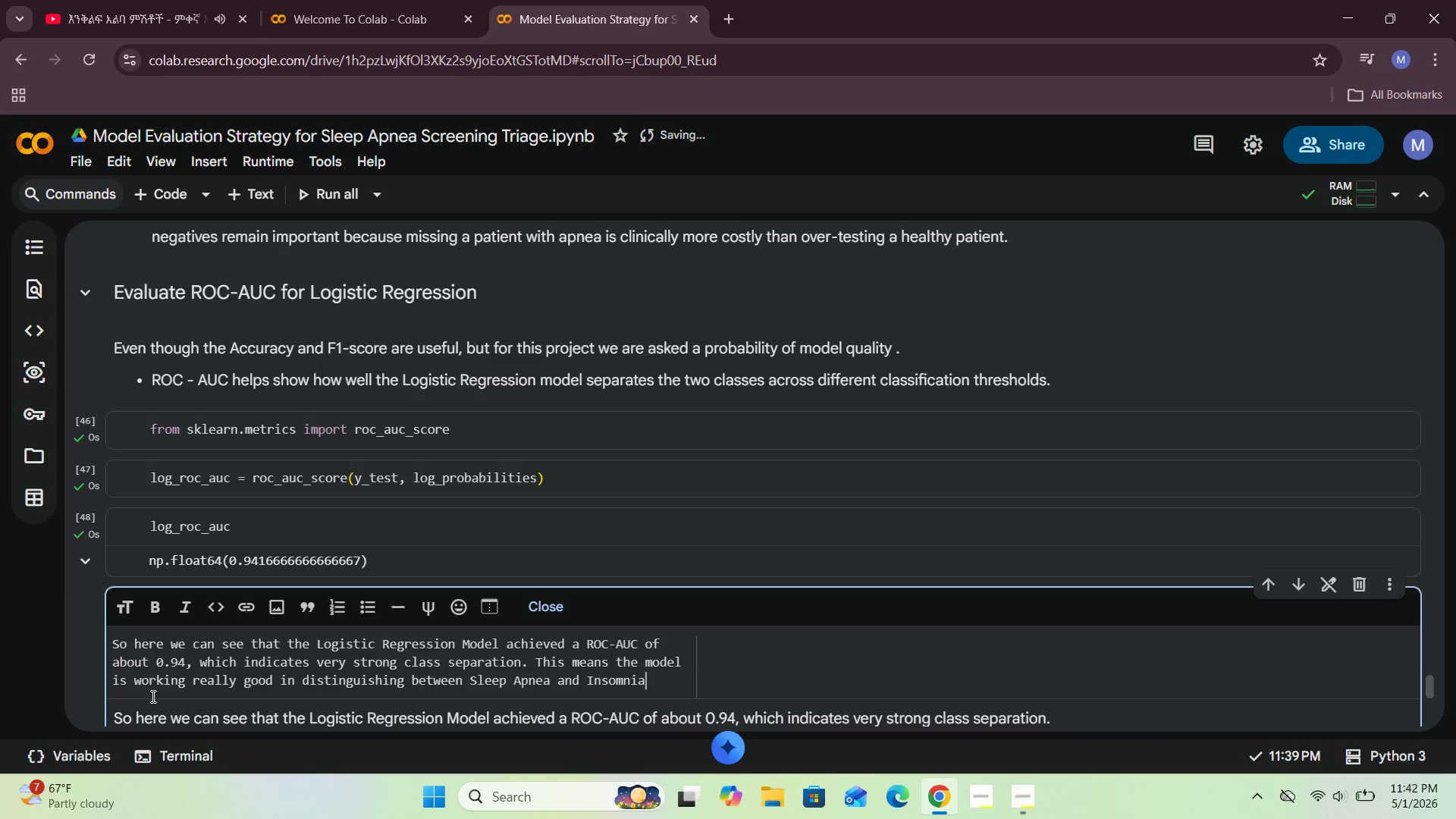 
key(Backspace)
 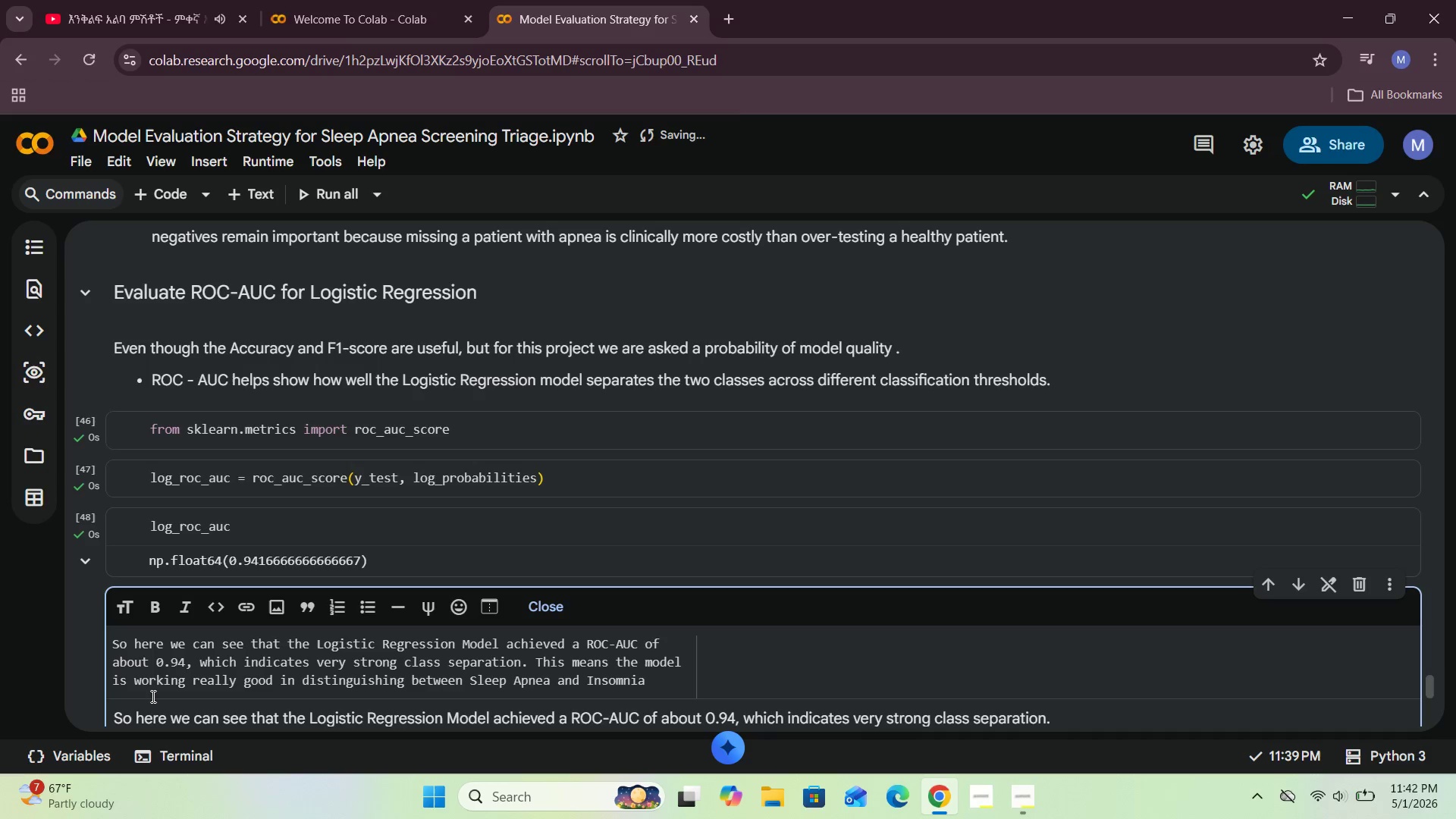 
key(Period)
 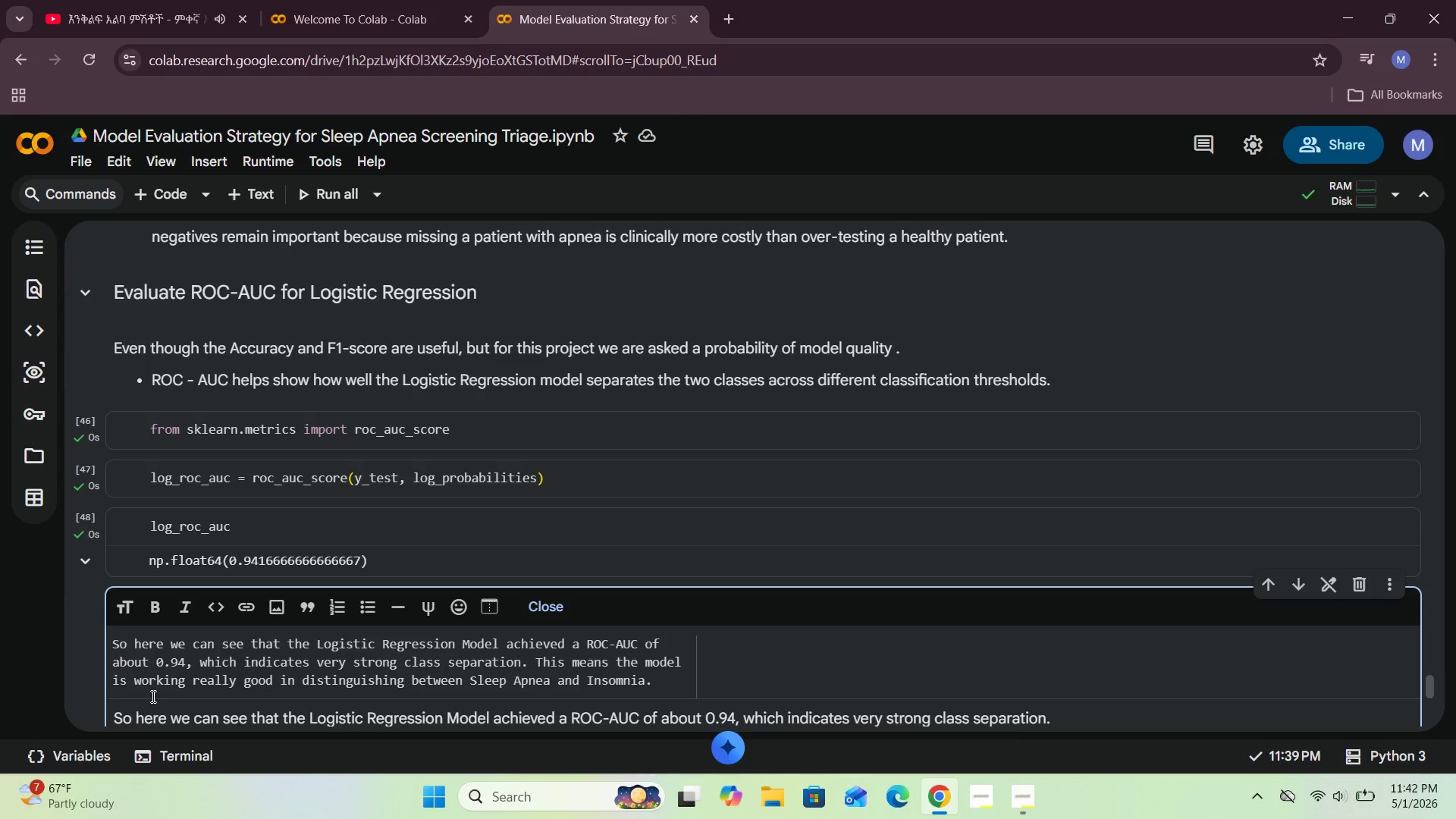 
key(Space)
 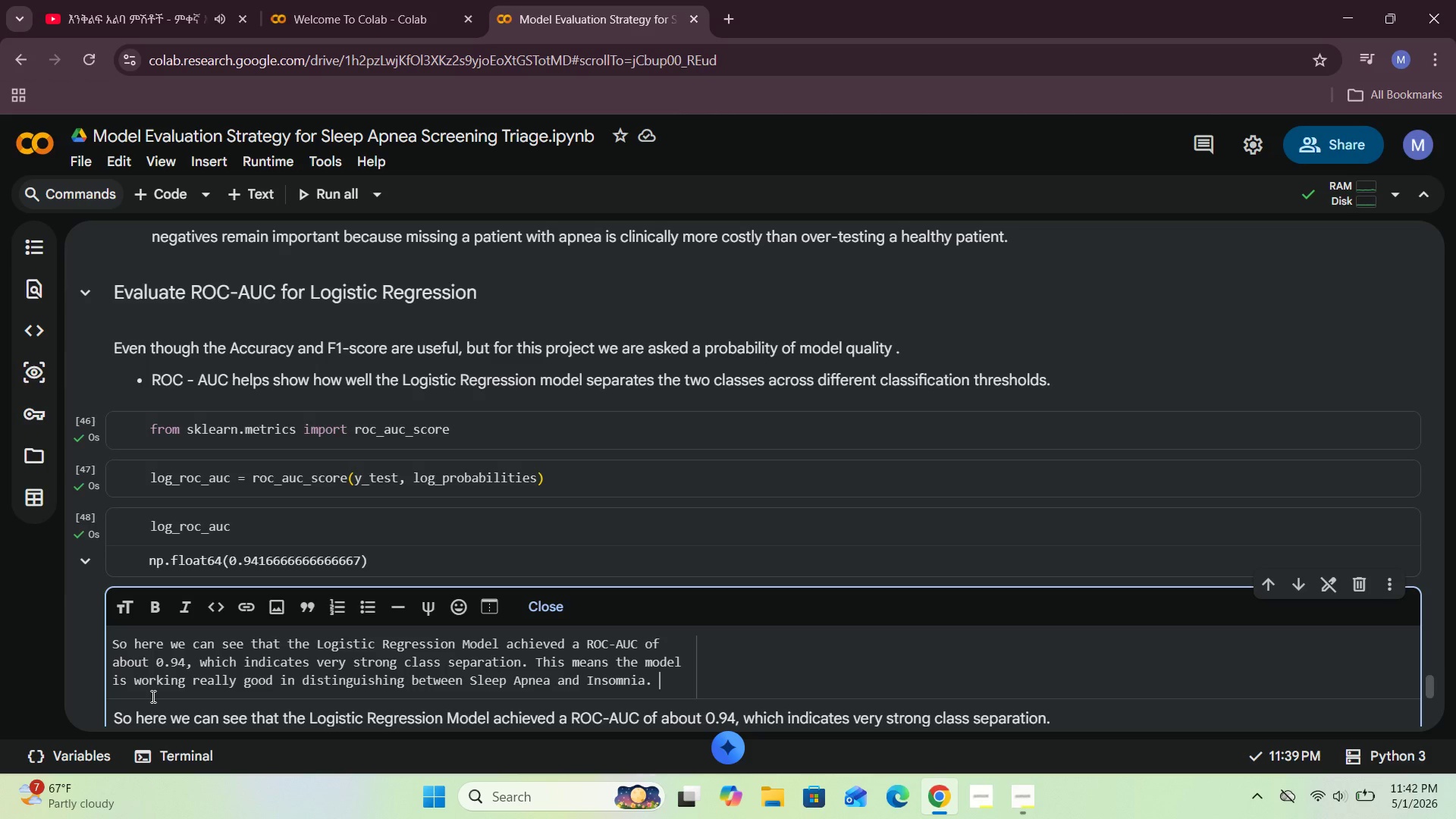 
wait(10.06)
 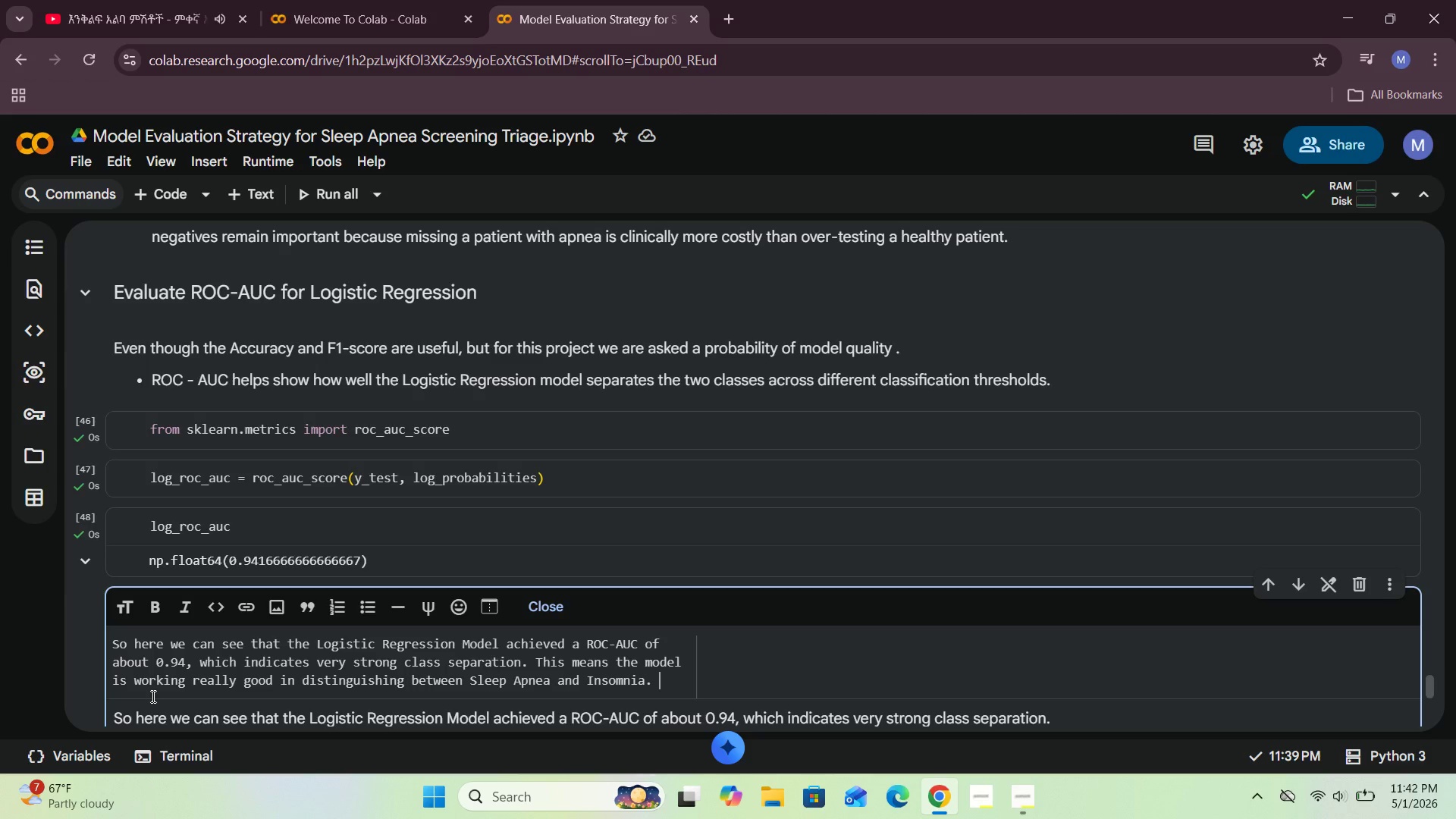 
left_click([536, 601])
 